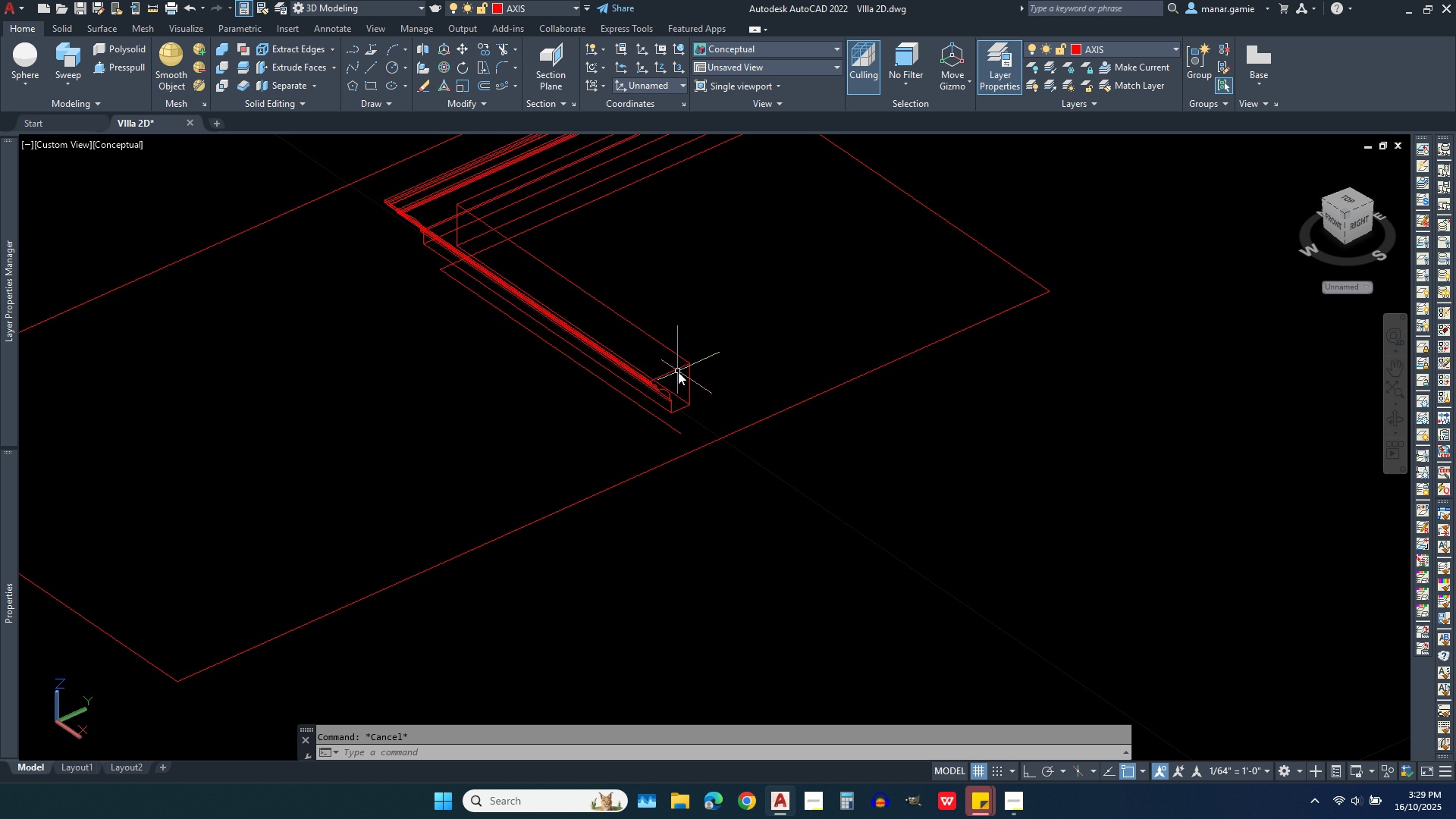 
scroll: coordinate [675, 369], scroll_direction: up, amount: 5.0
 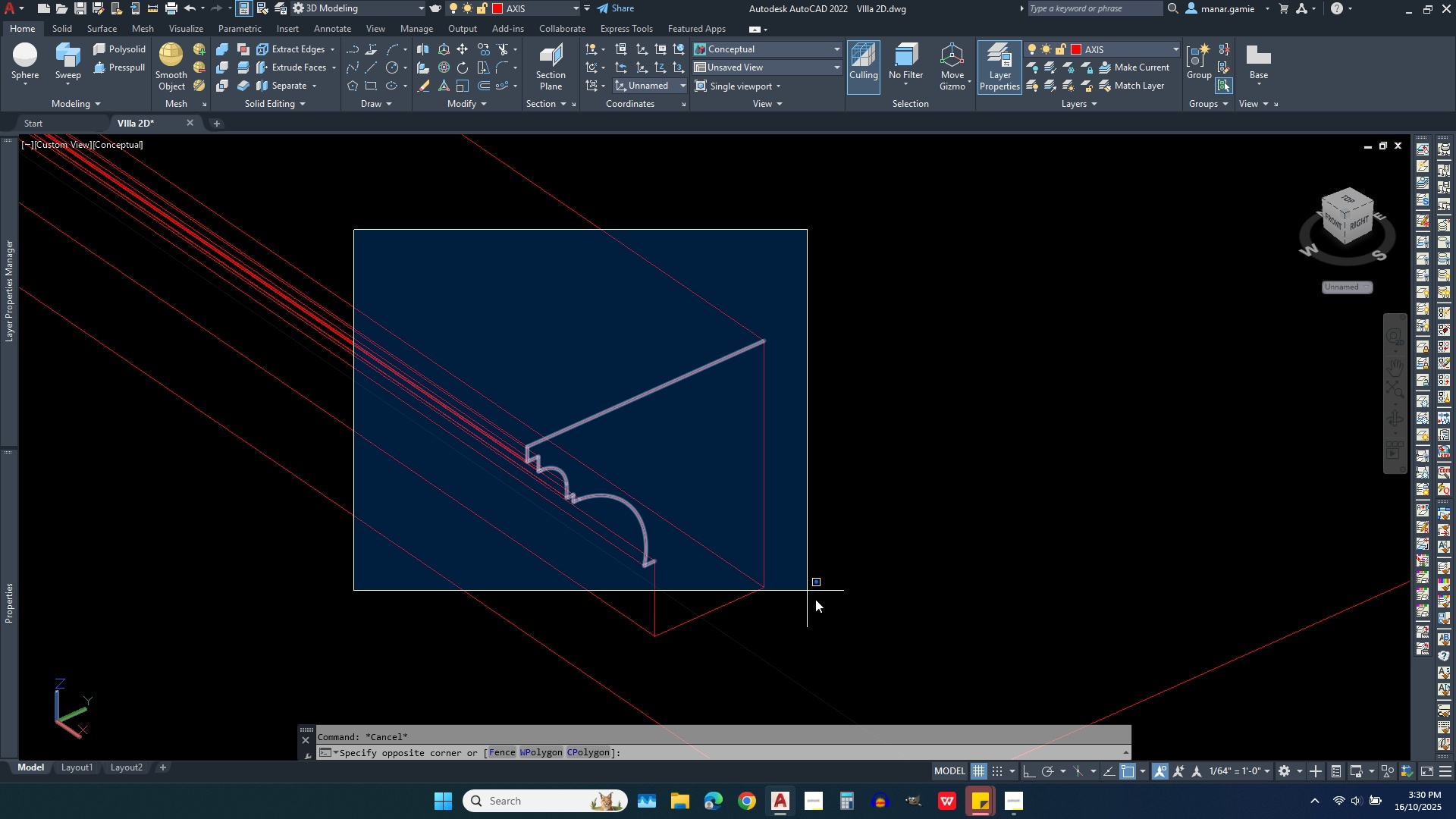 
left_click([882, 676])
 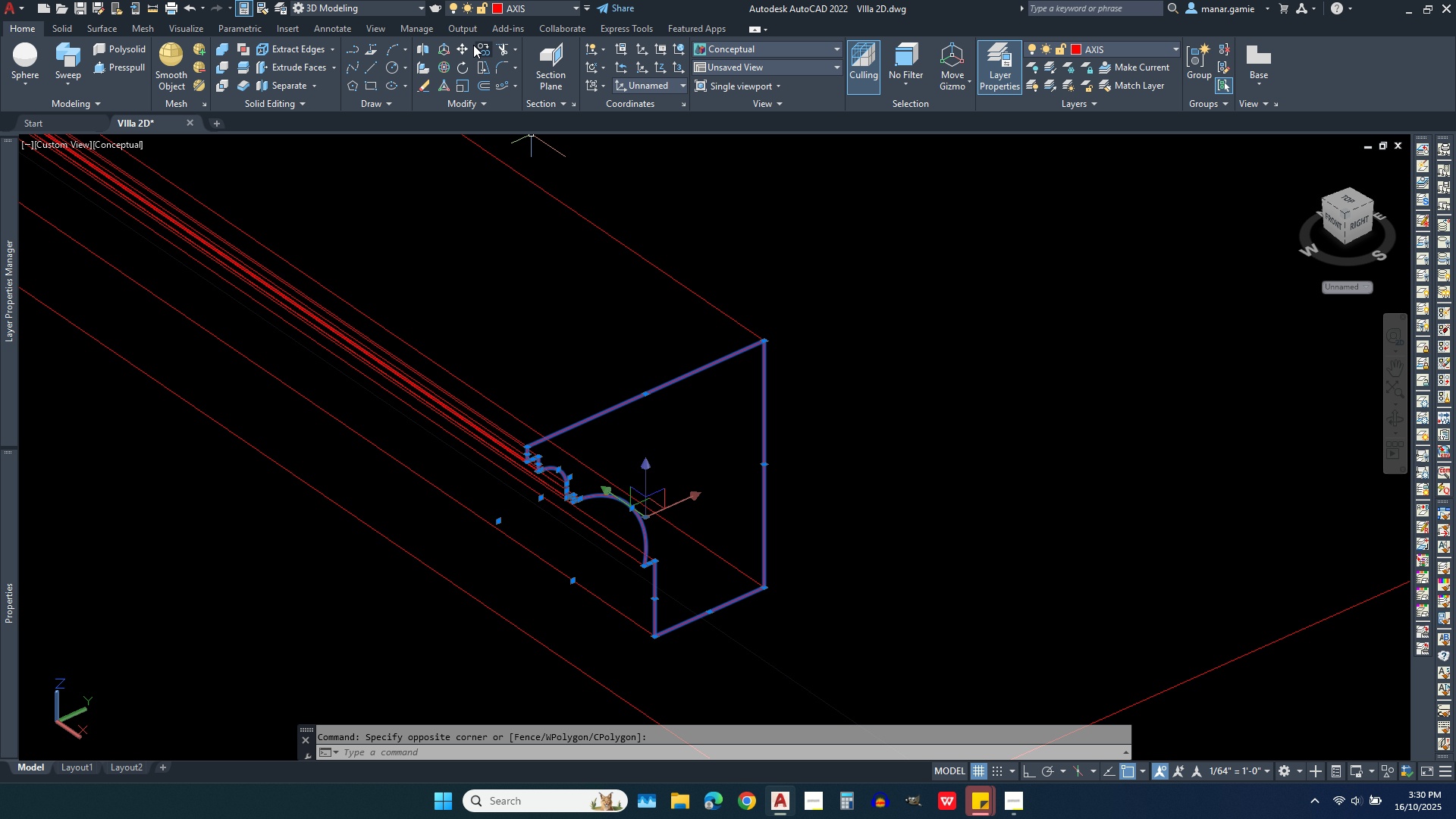 
left_click([463, 45])
 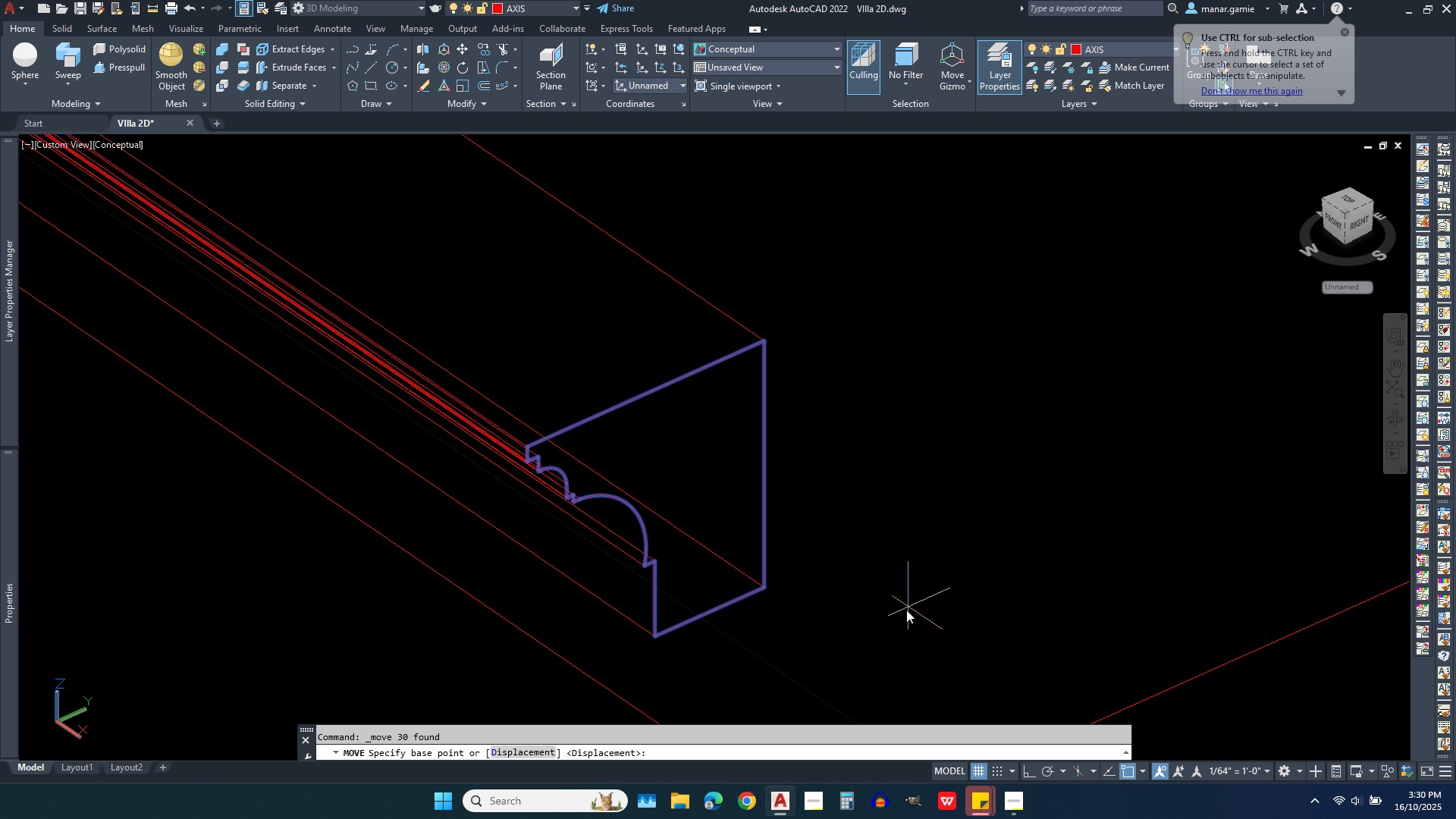 
left_click([816, 637])
 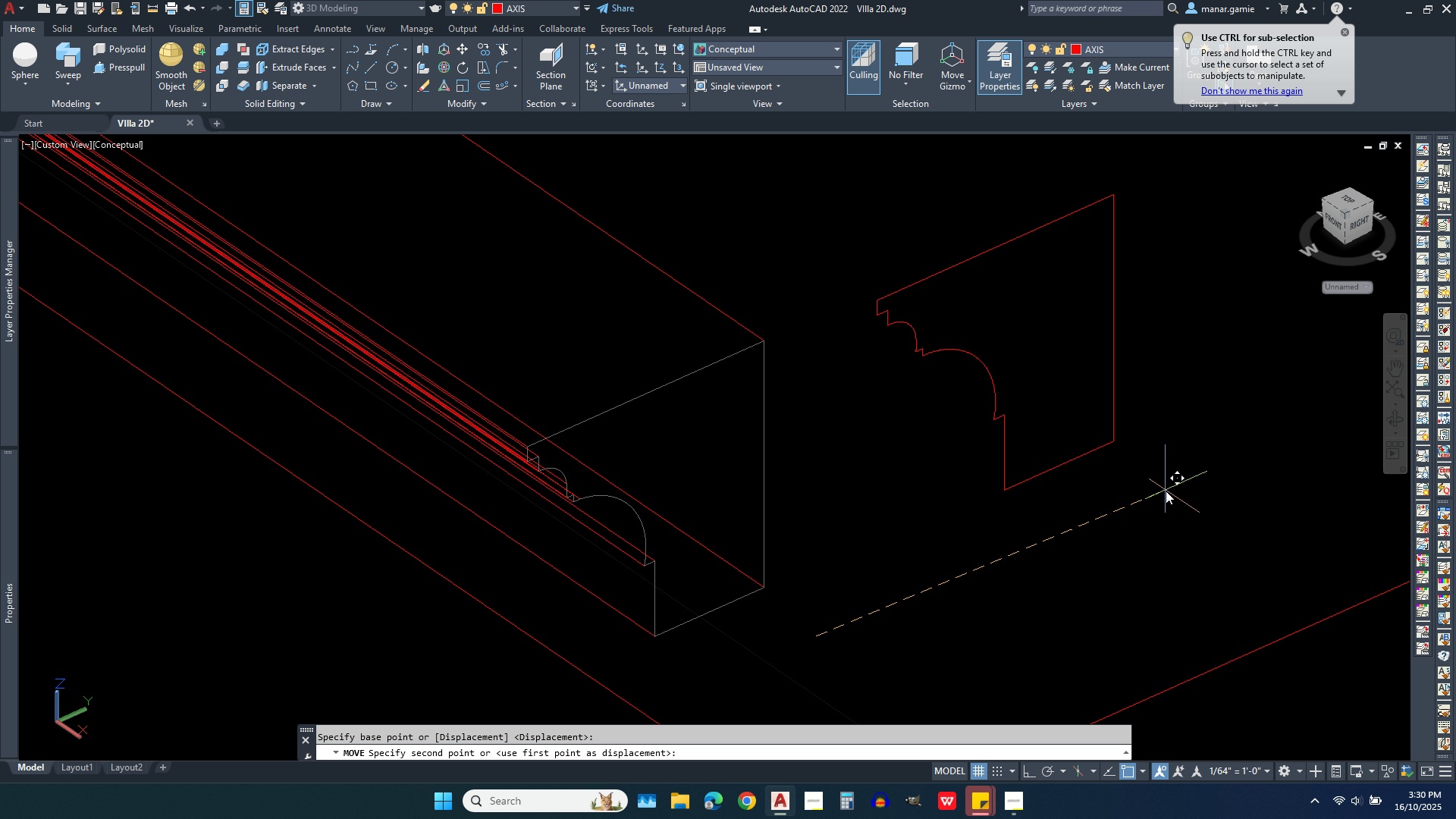 
left_click([1166, 491])
 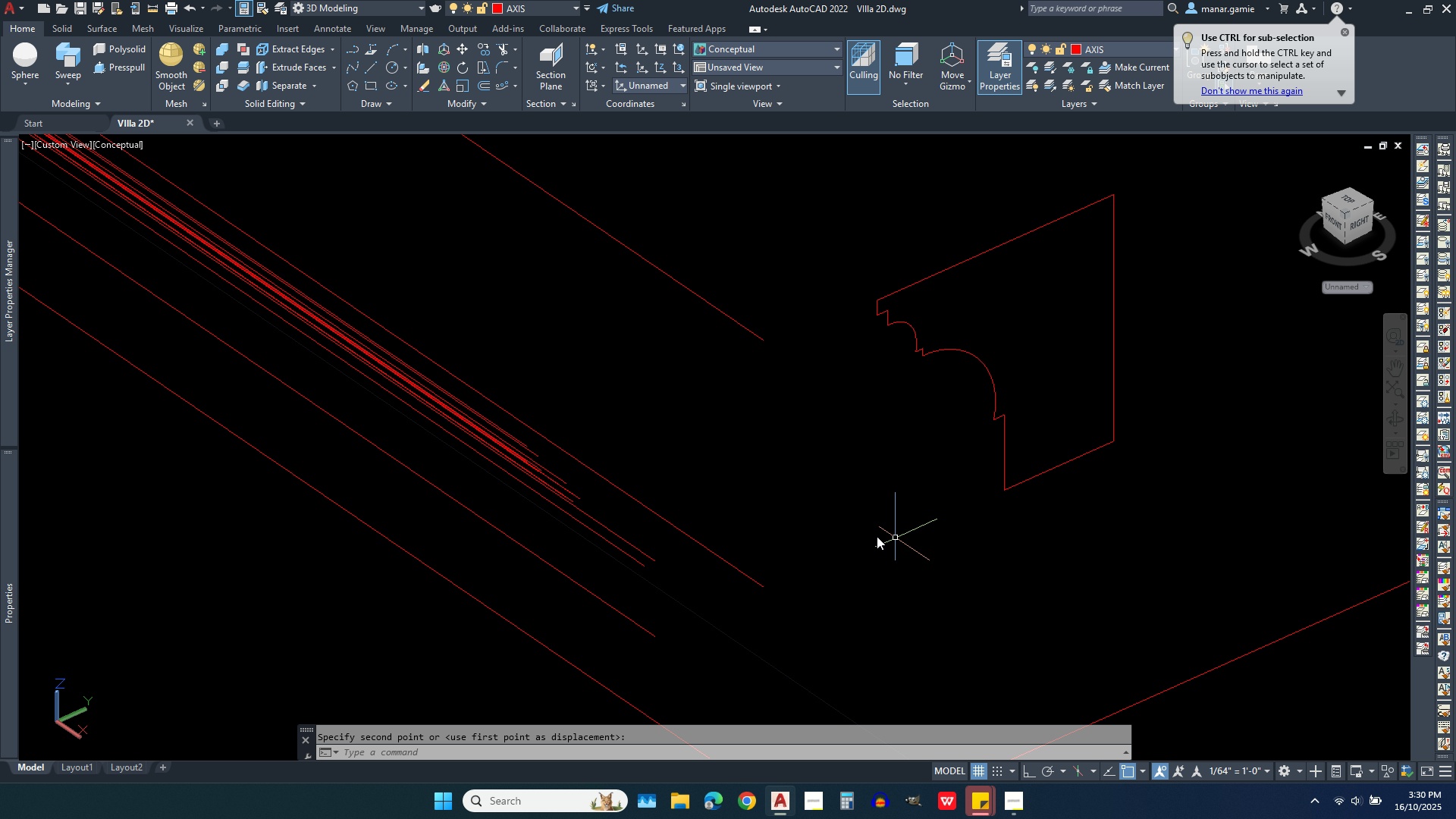 
scroll: coordinate [858, 494], scroll_direction: down, amount: 6.0
 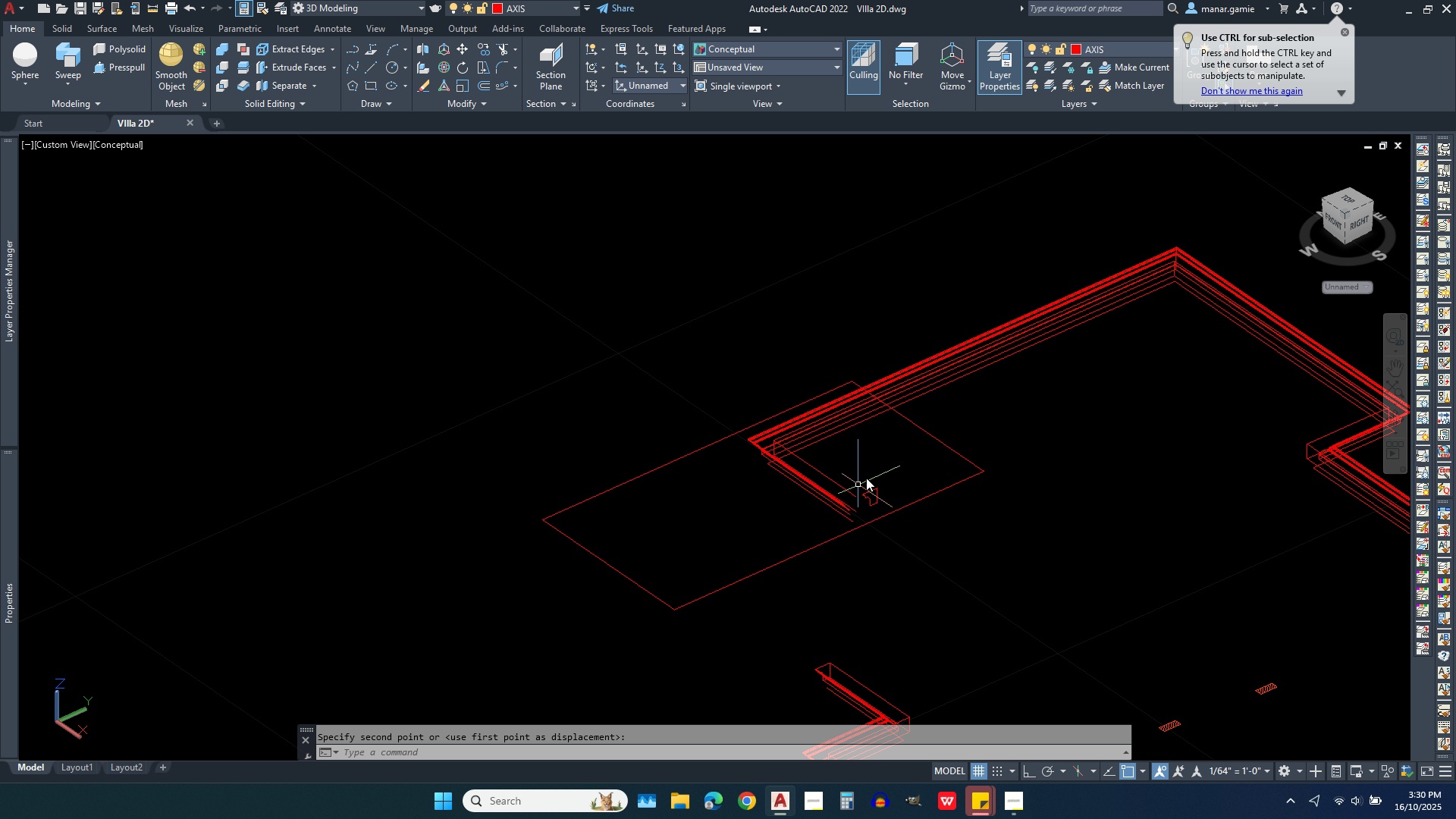 
key(Escape)
 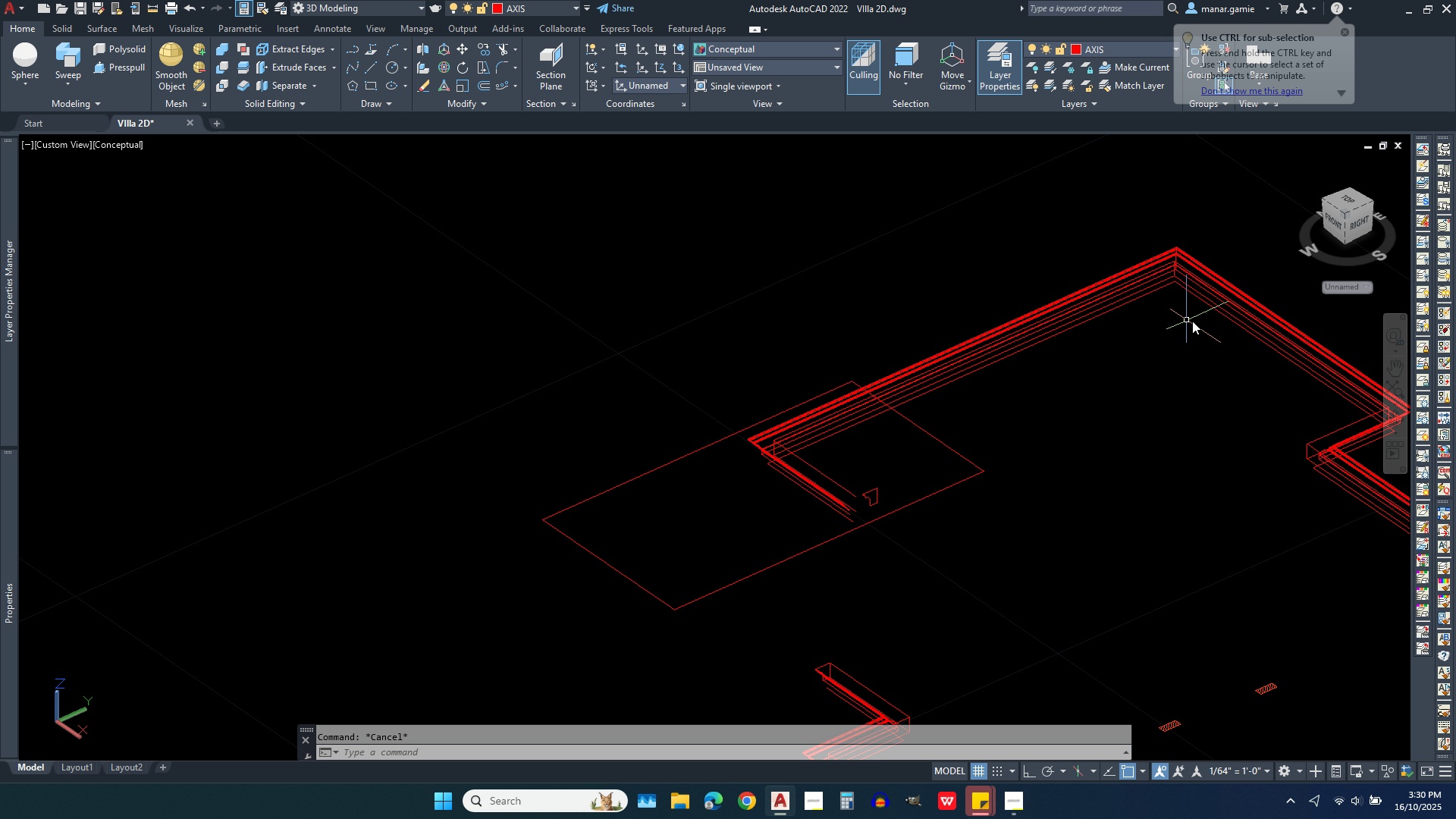 
left_click([1200, 318])
 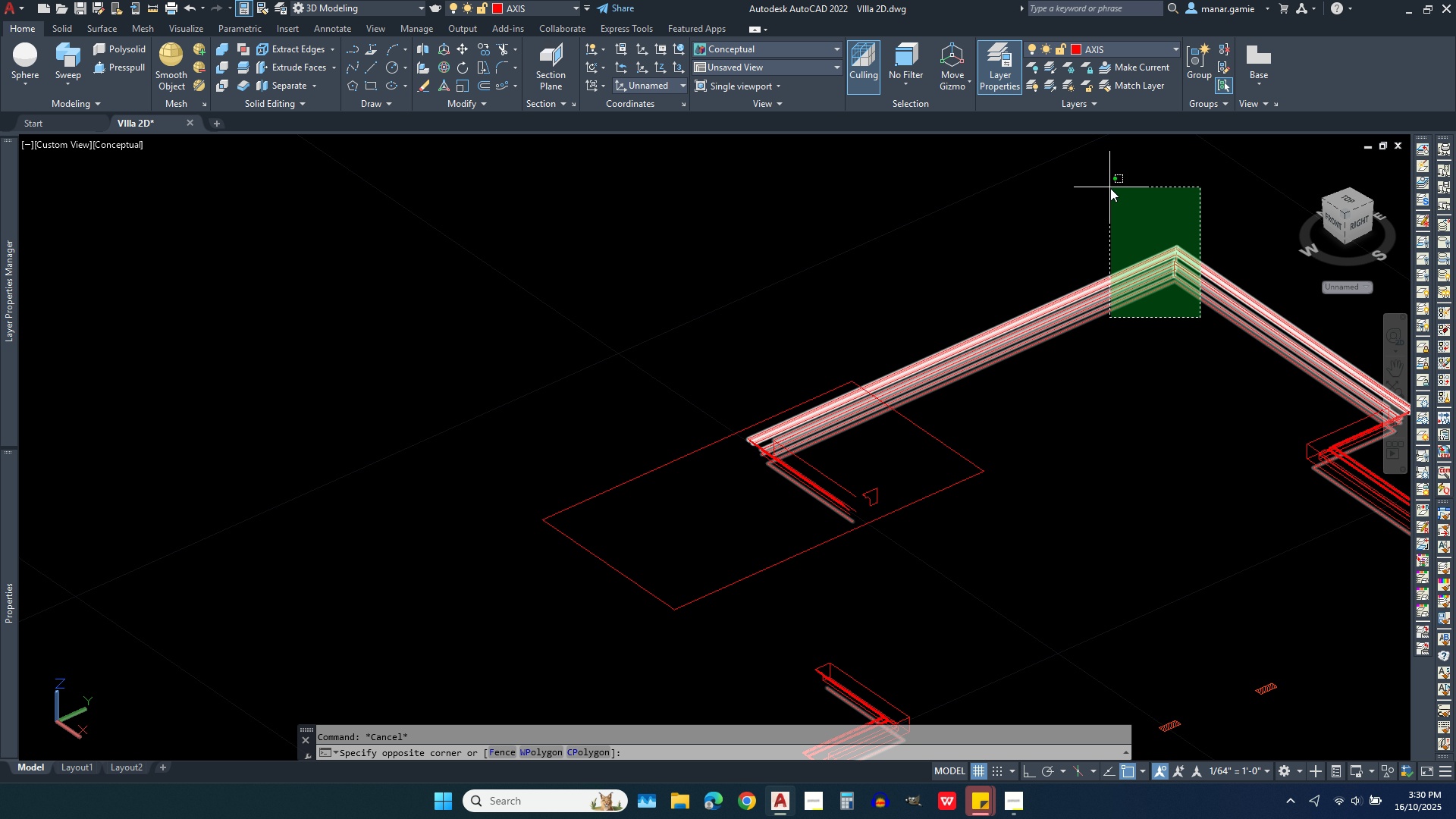 
left_click([1110, 188])
 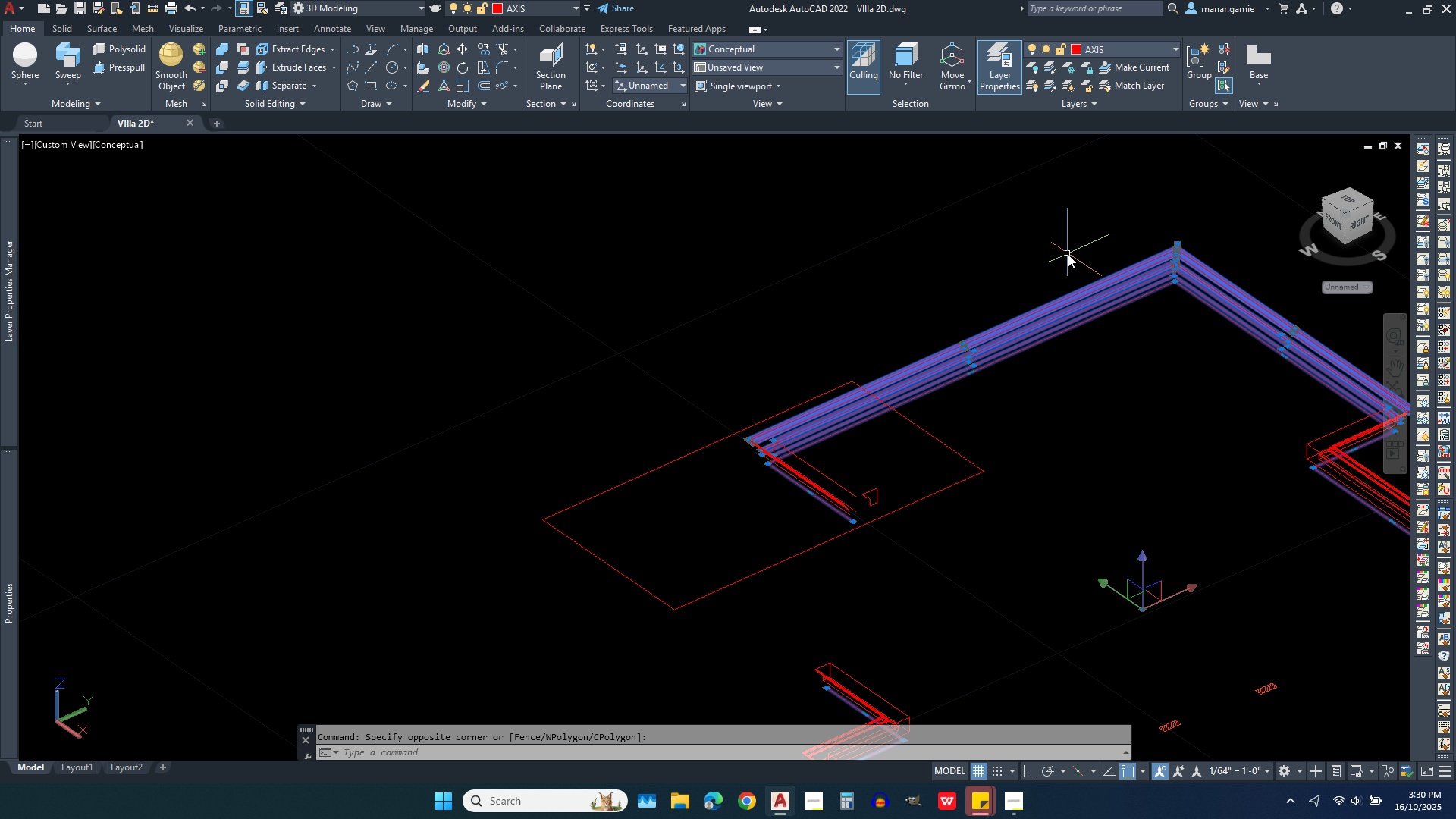 
key(Delete)
 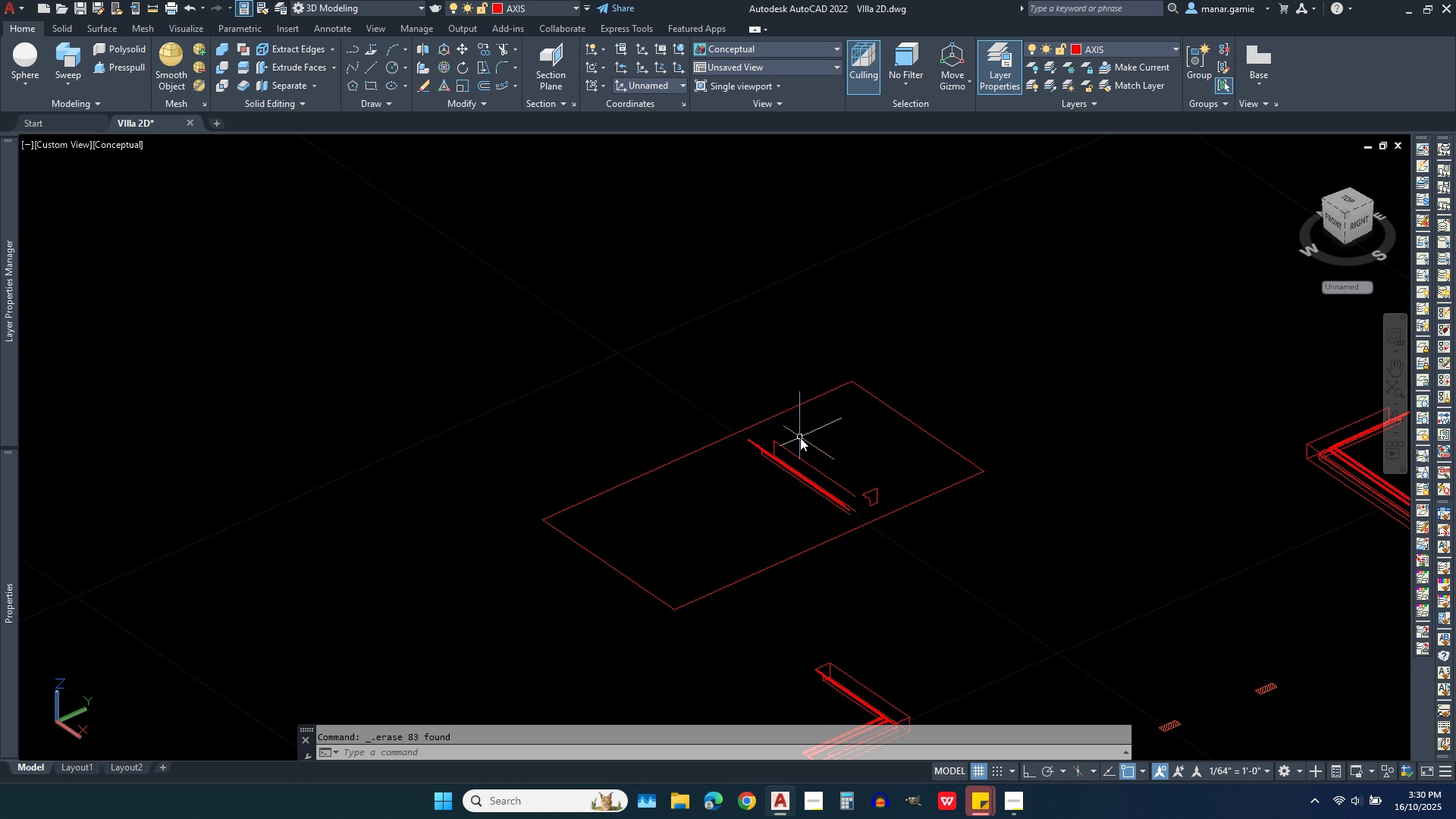 
scroll: coordinate [797, 482], scroll_direction: up, amount: 3.0
 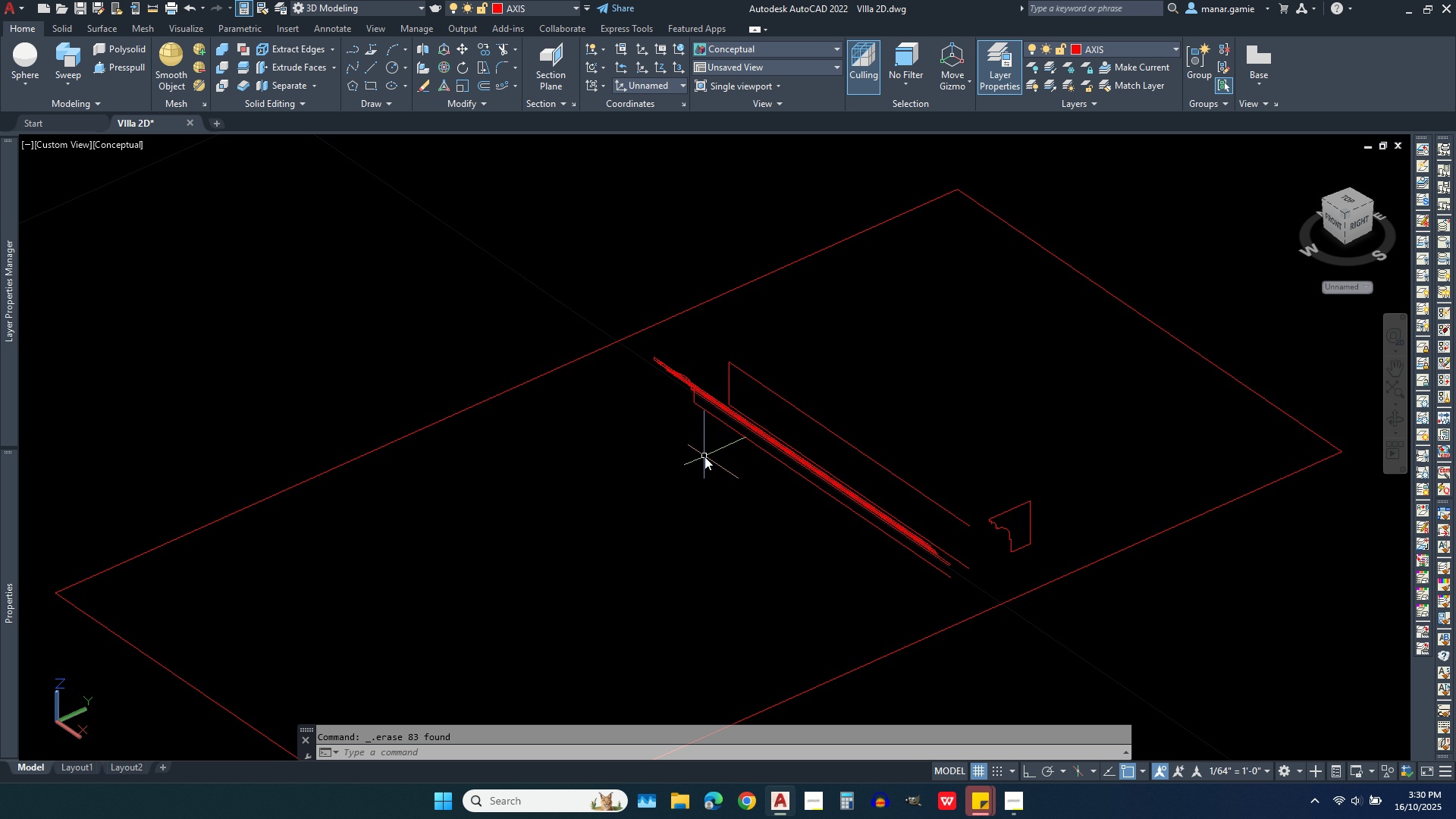 
scroll: coordinate [704, 457], scroll_direction: down, amount: 4.0
 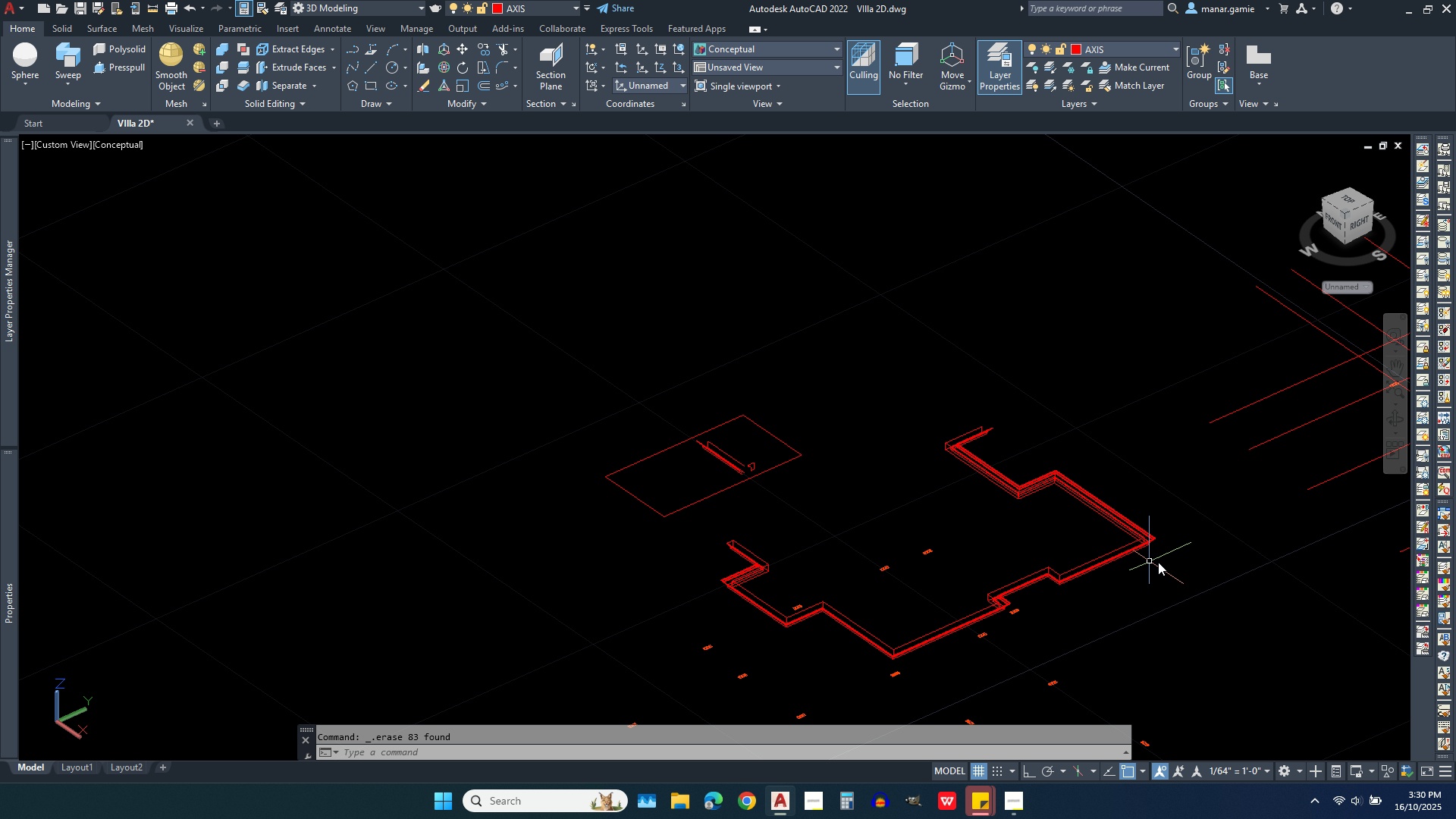 
left_click([1179, 570])
 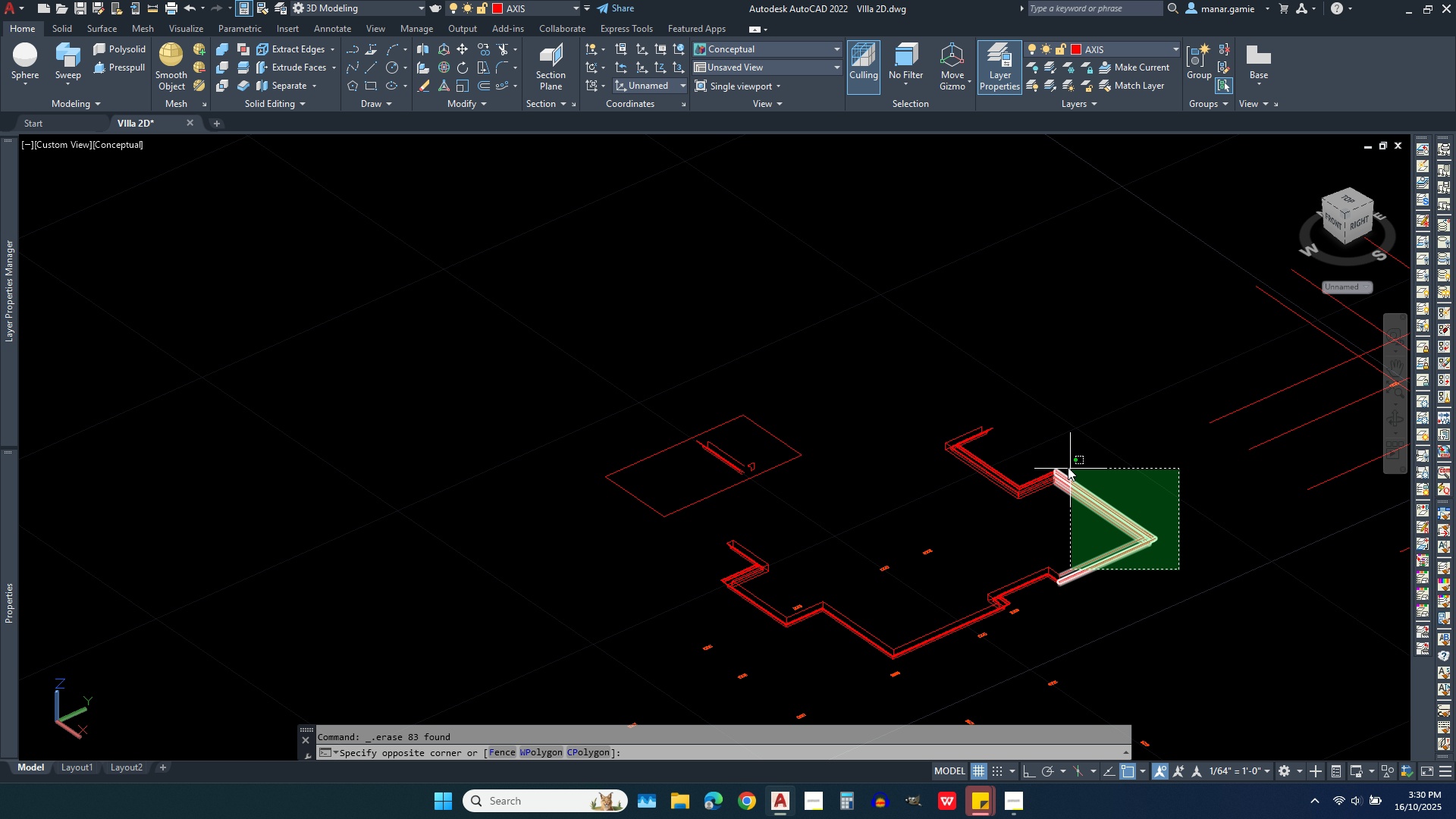 
left_click([1068, 467])
 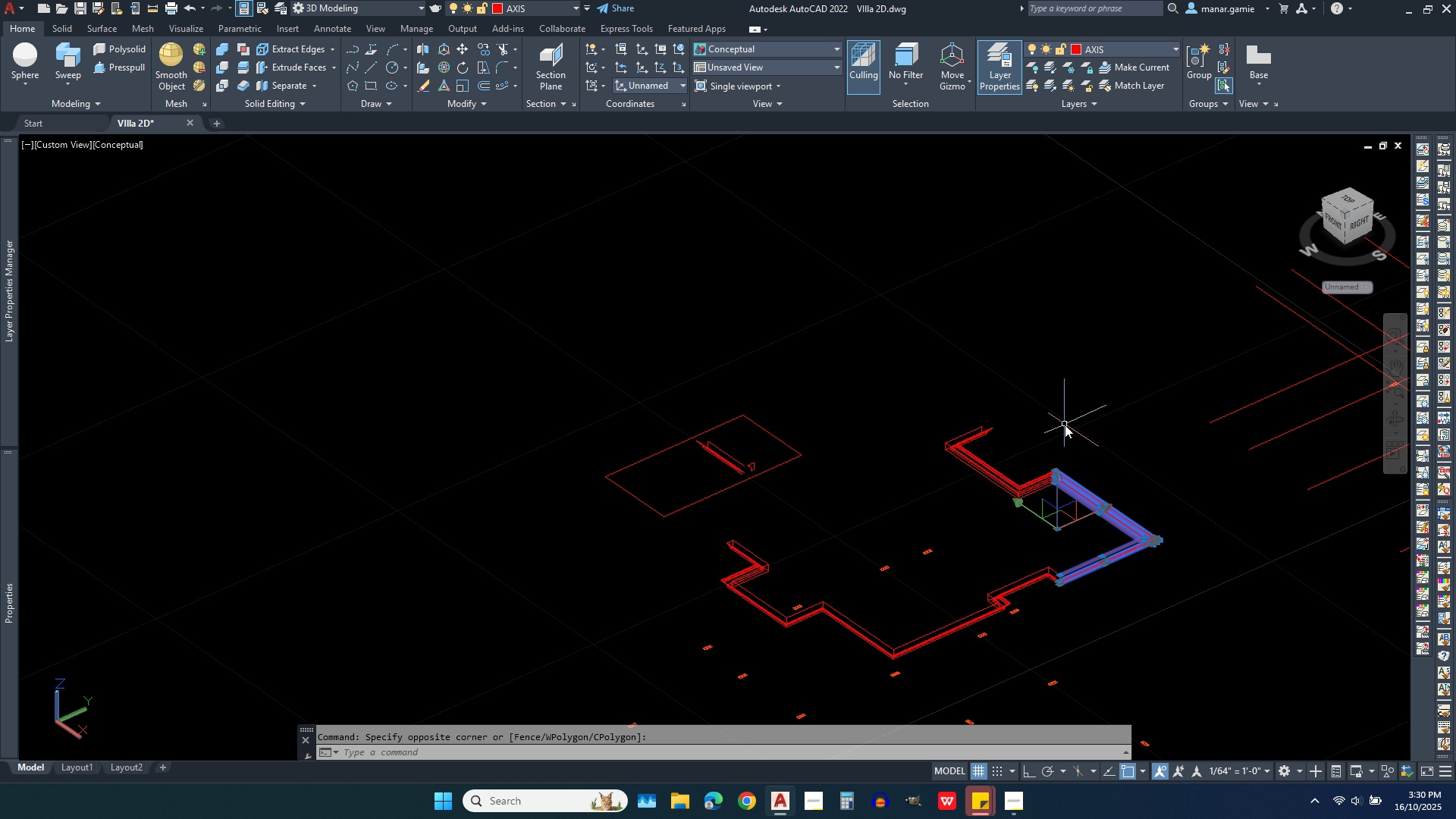 
left_click([1107, 435])
 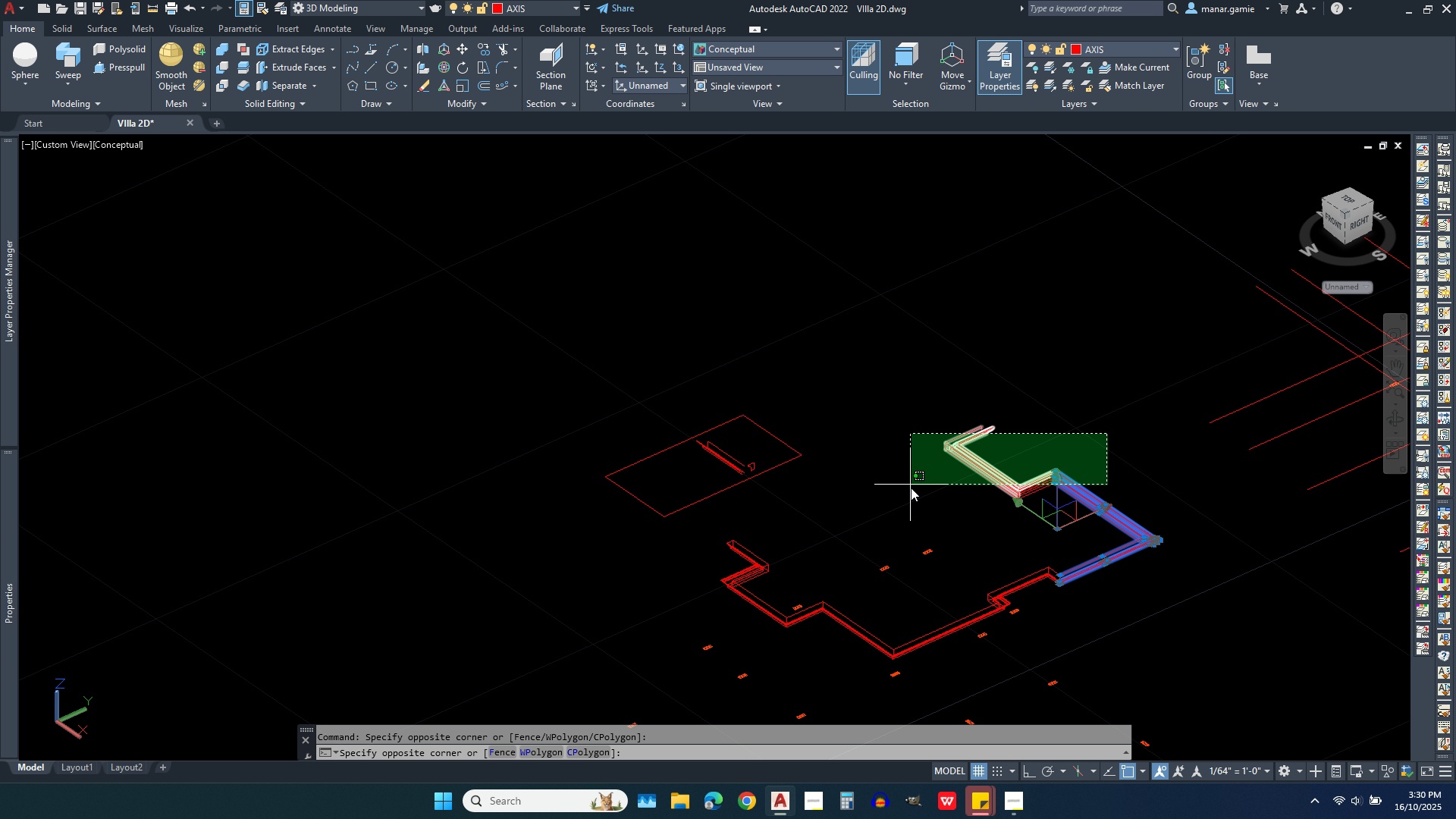 
left_click([914, 493])
 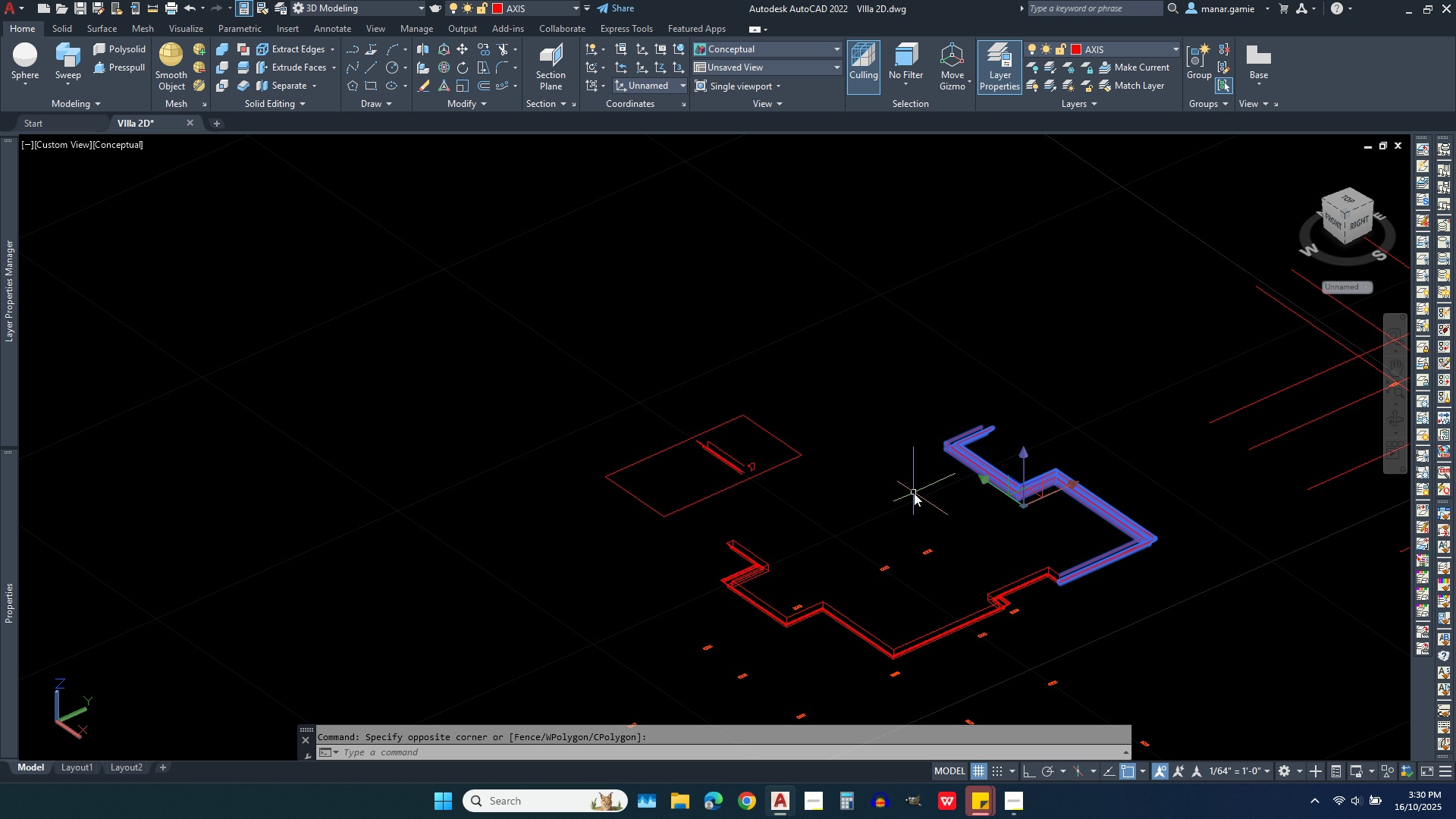 
key(Delete)
 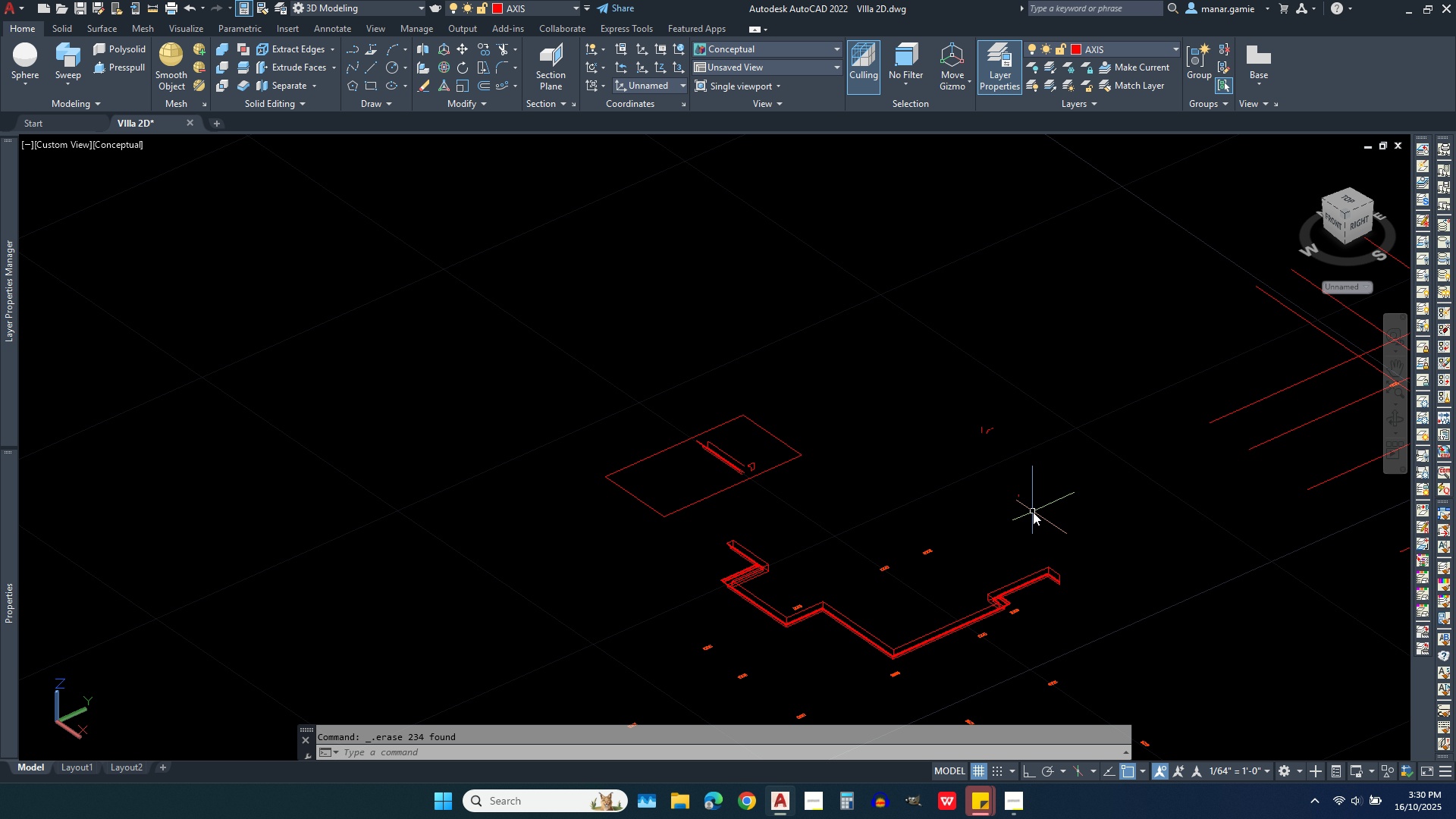 
left_click([1033, 512])
 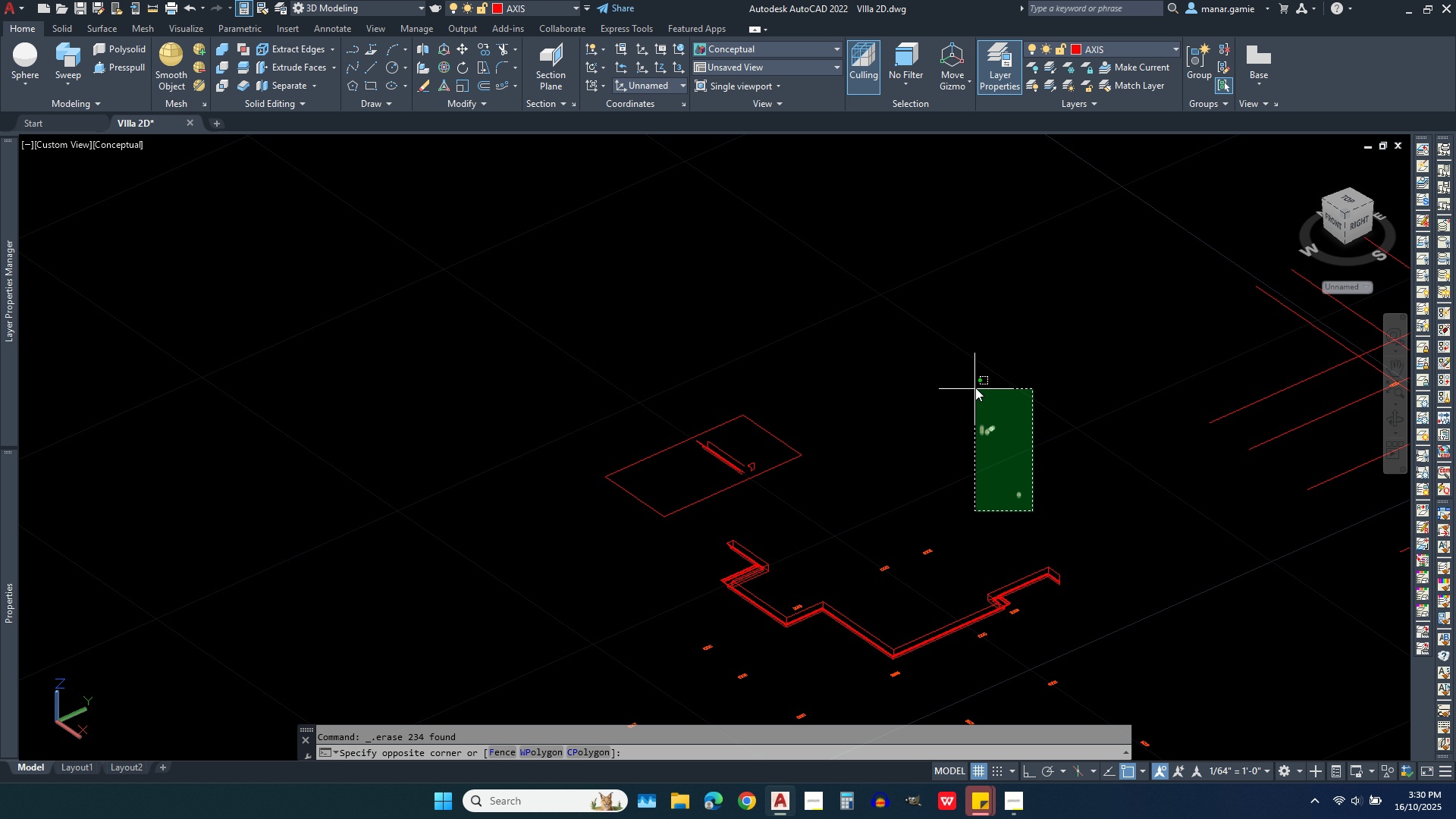 
left_click([972, 388])
 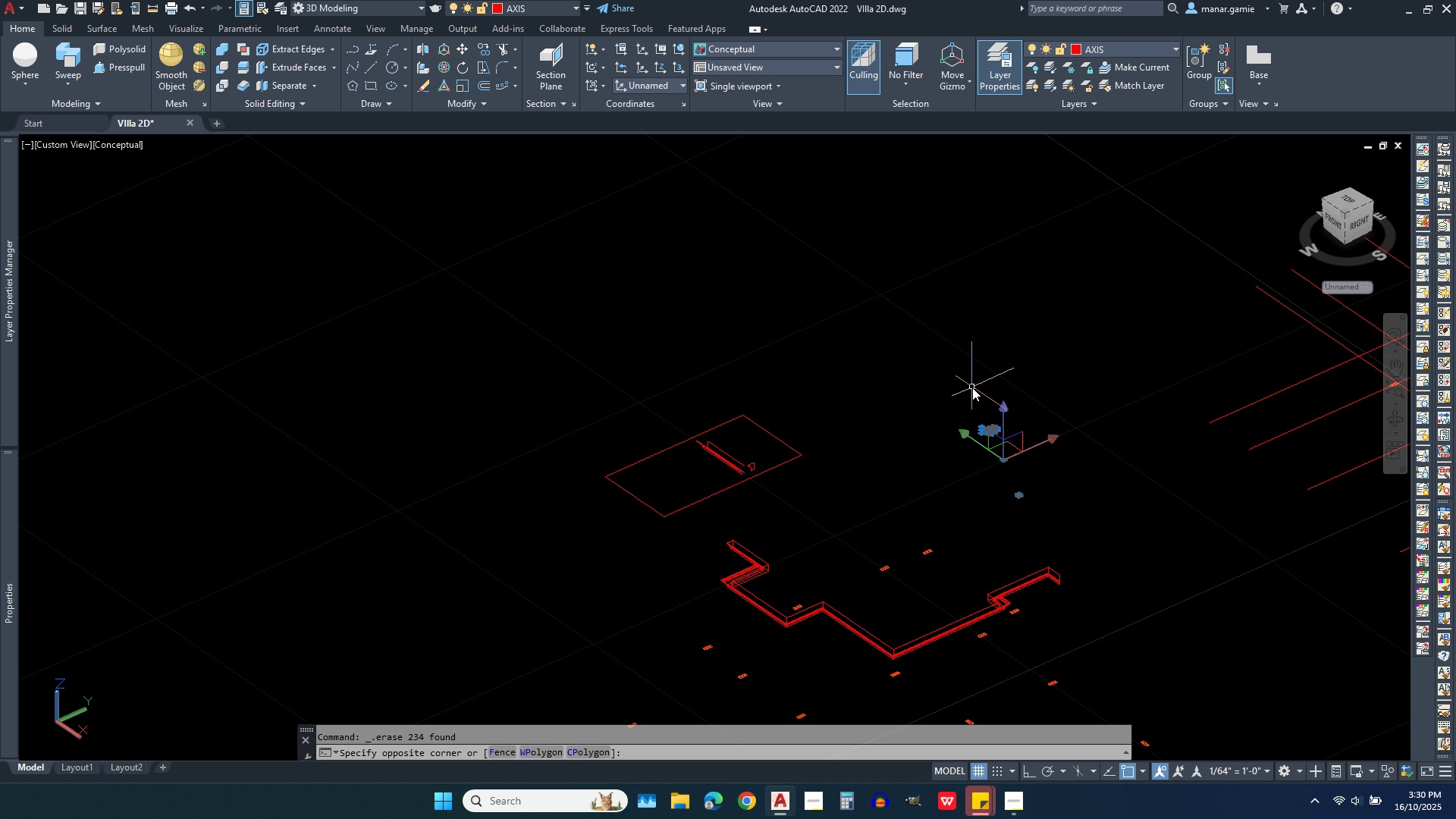 
key(Delete)
 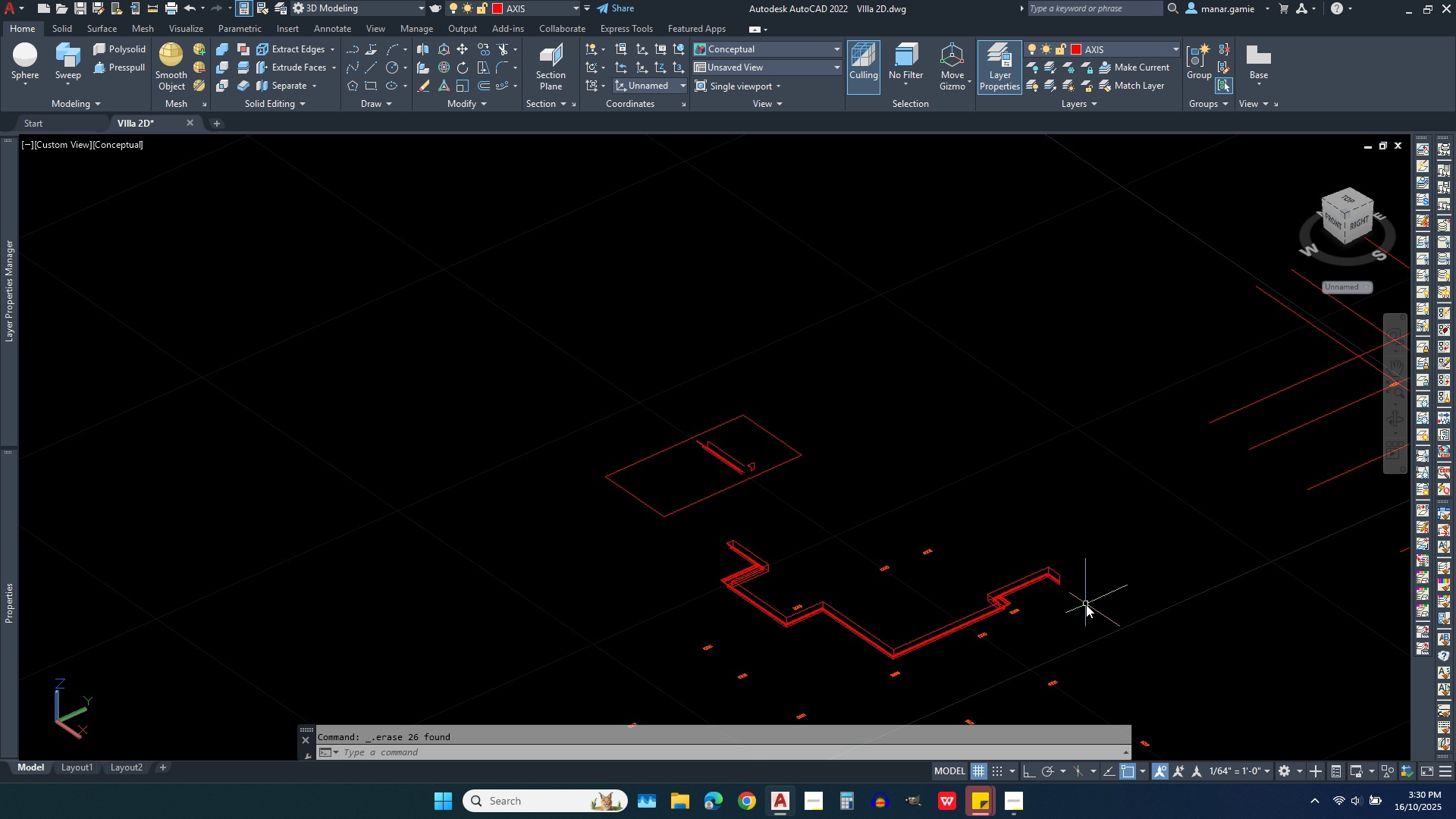 
left_click([1076, 602])
 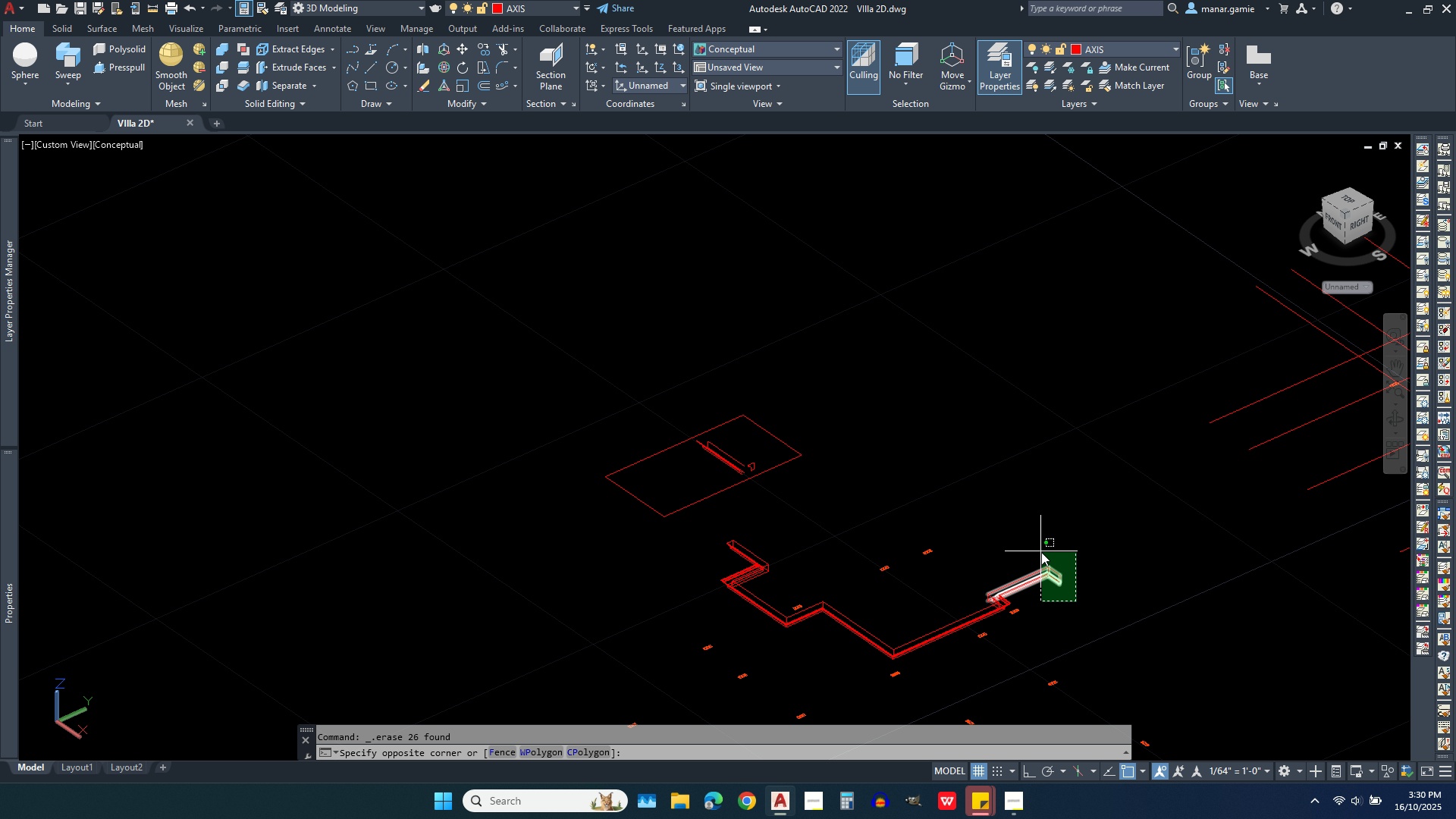 
left_click([1036, 544])
 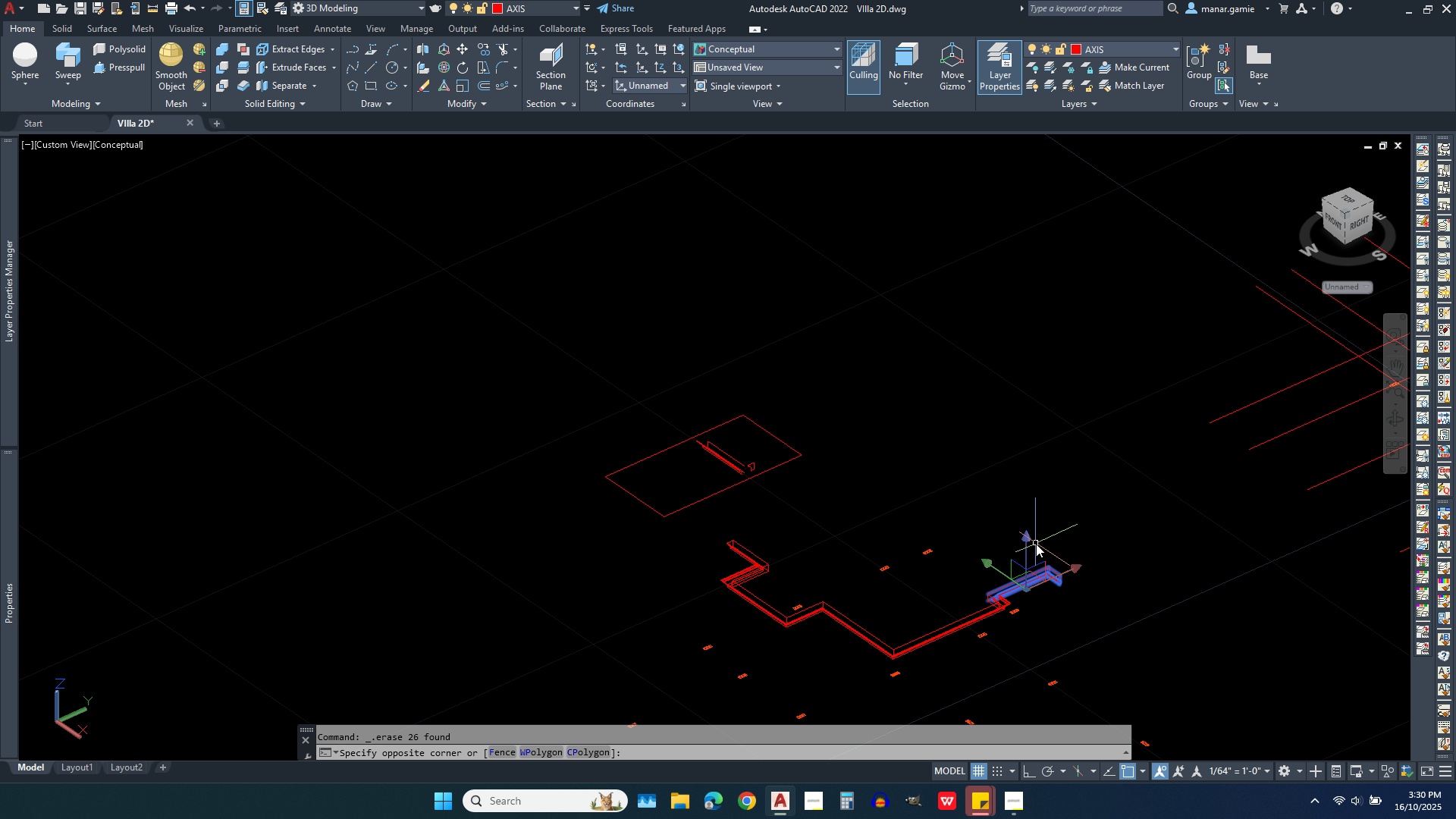 
key(Delete)
 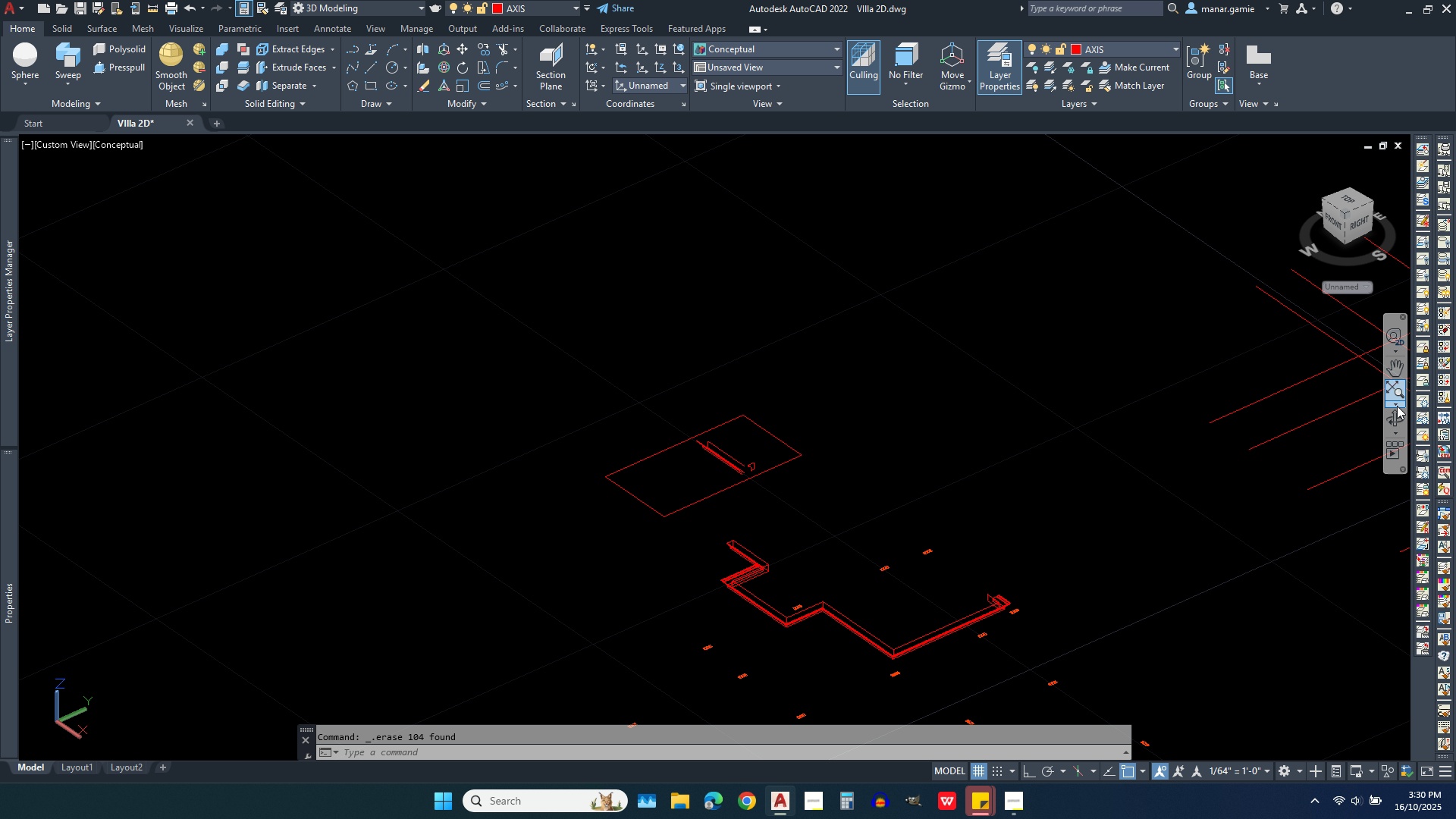 
left_click([1402, 416])
 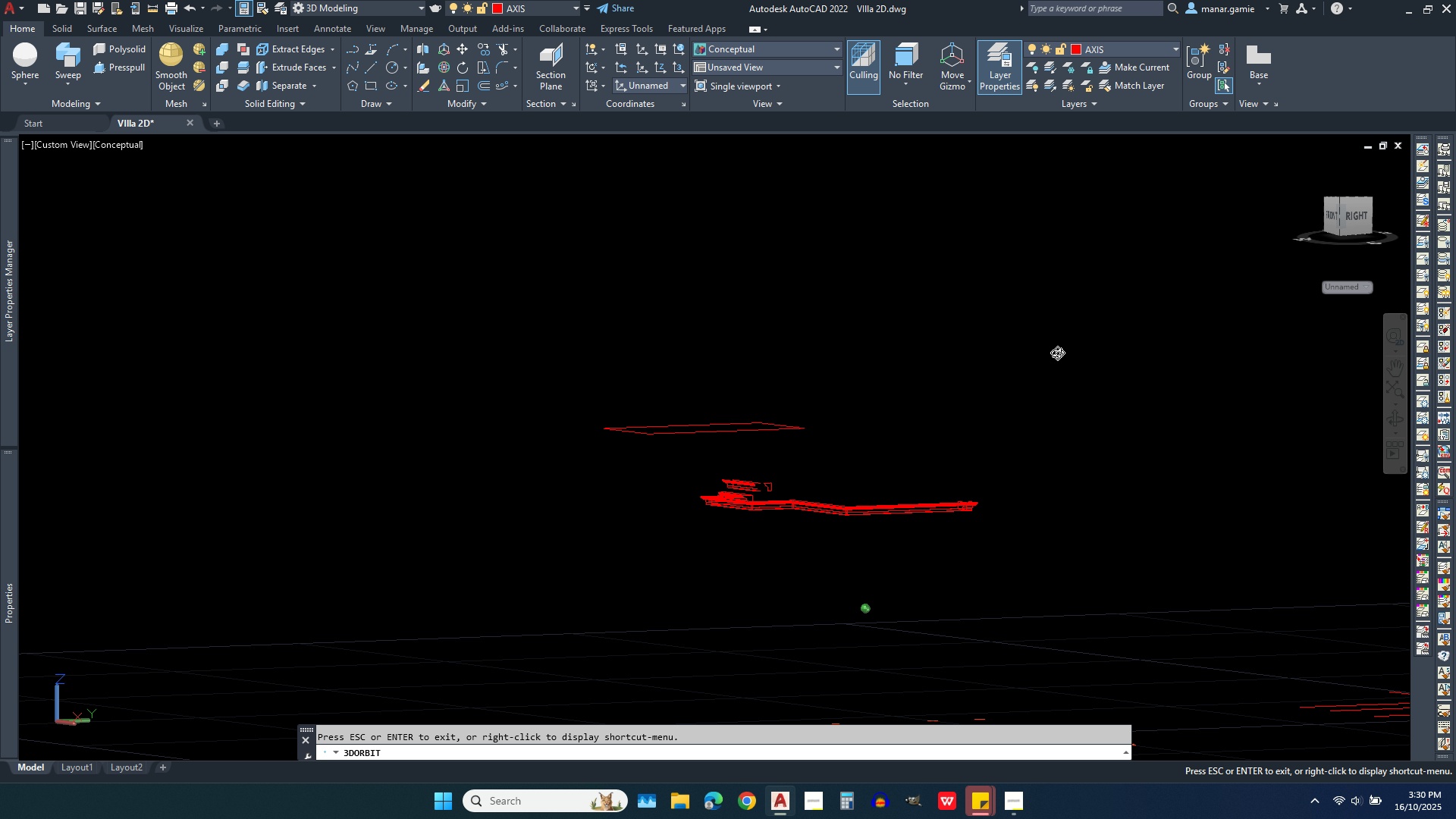 
wait(5.22)
 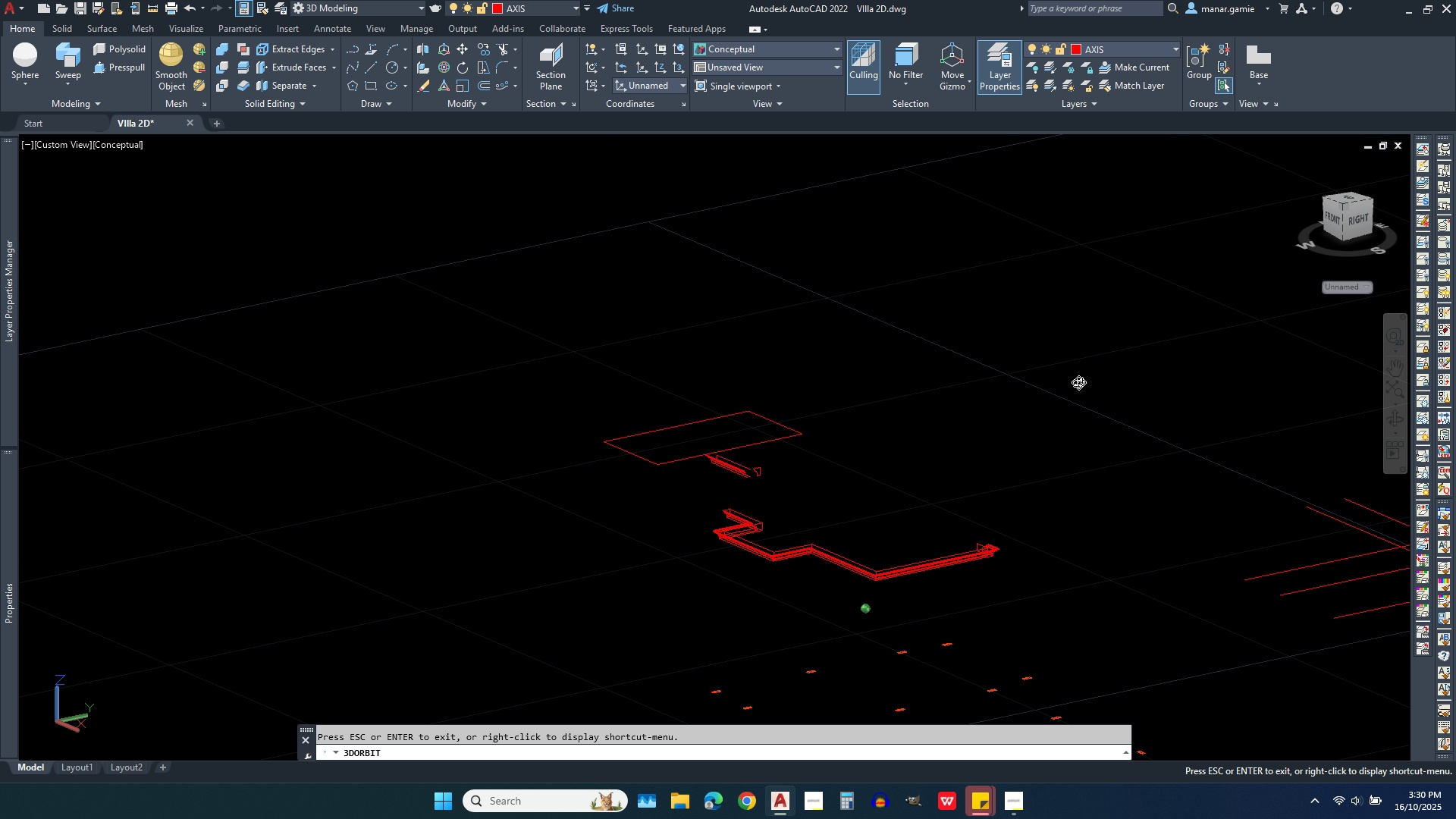 
key(Delete)
 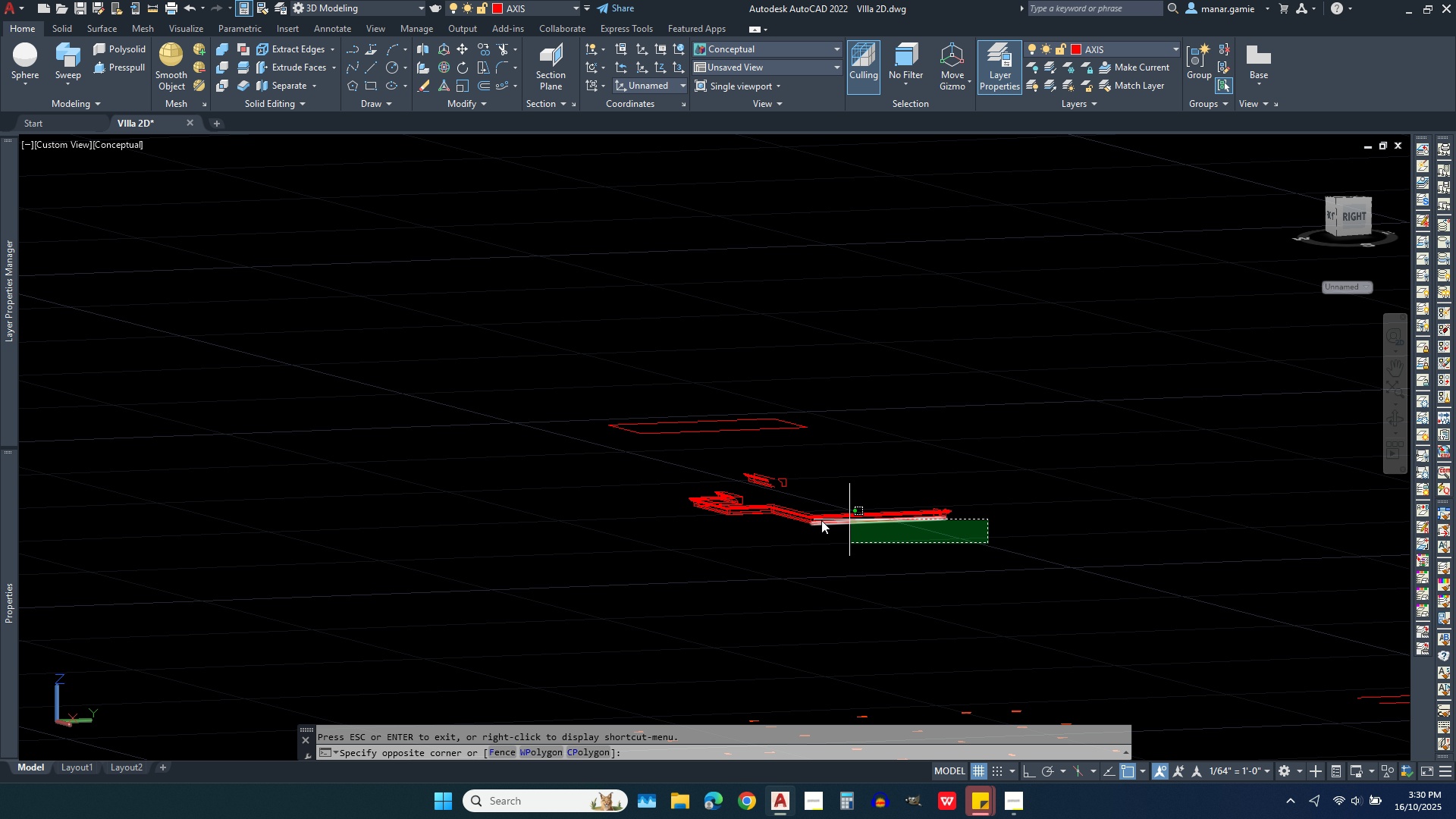 
wait(5.1)
 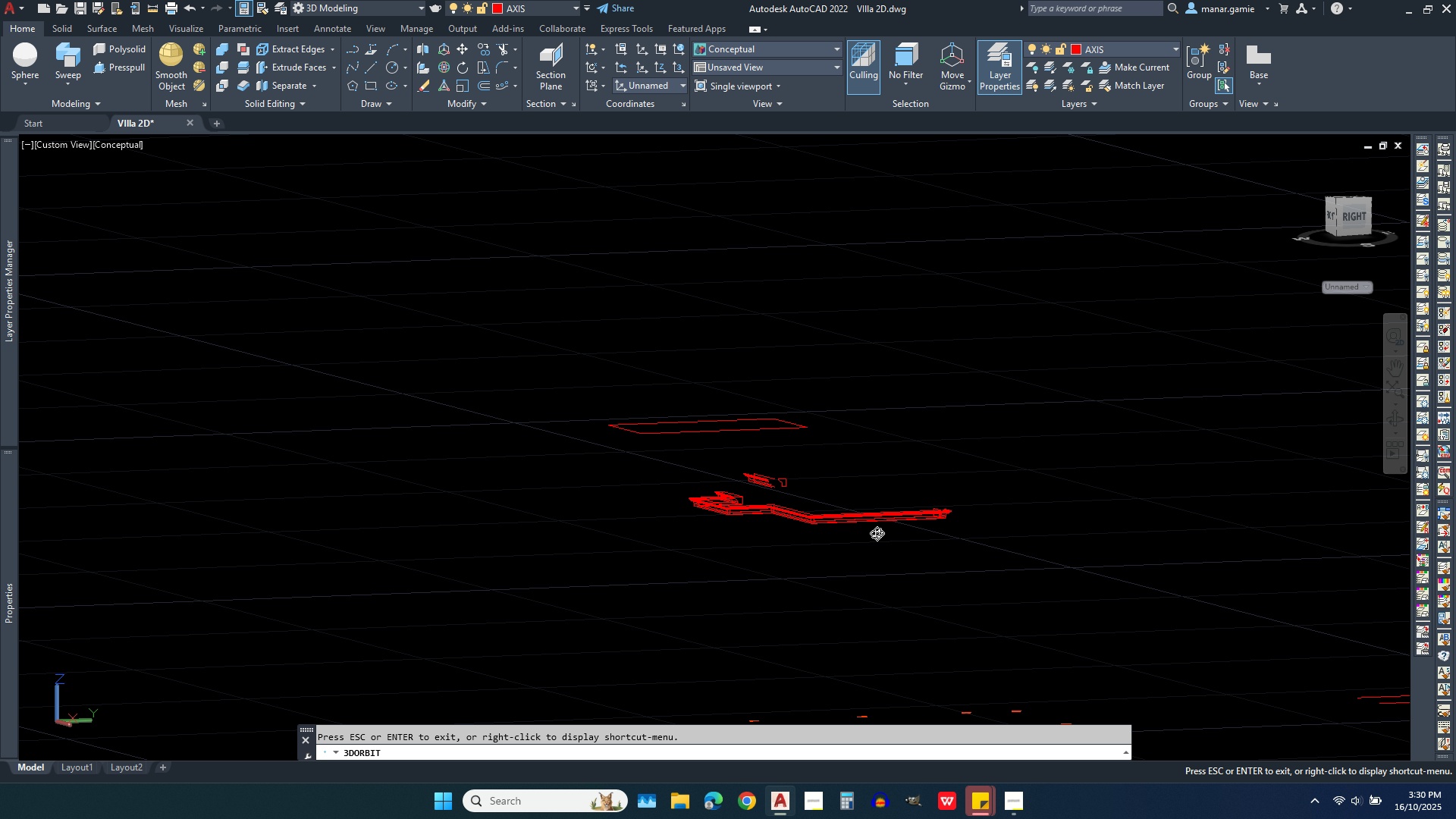 
left_click([678, 499])
 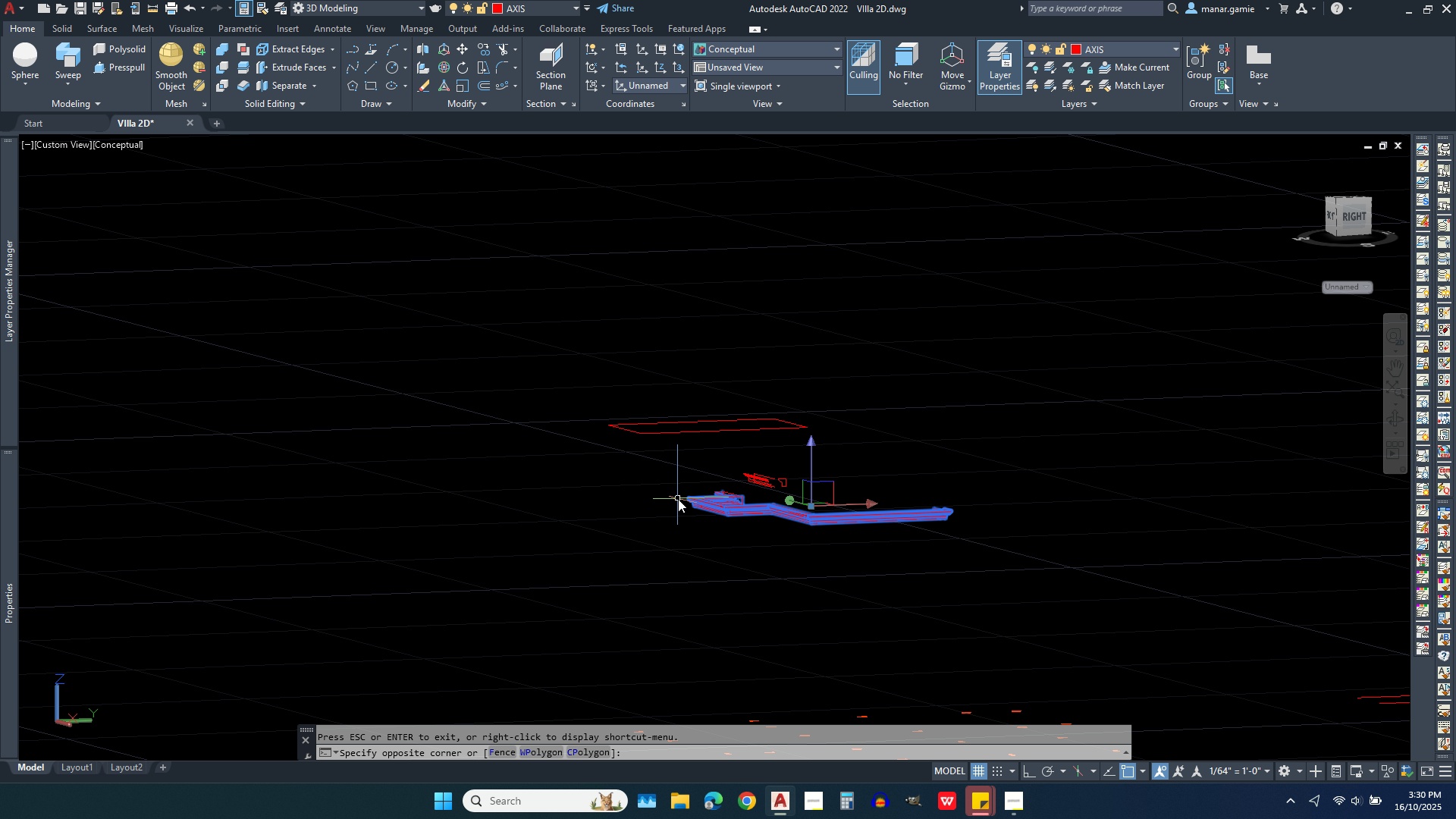 
key(Delete)
 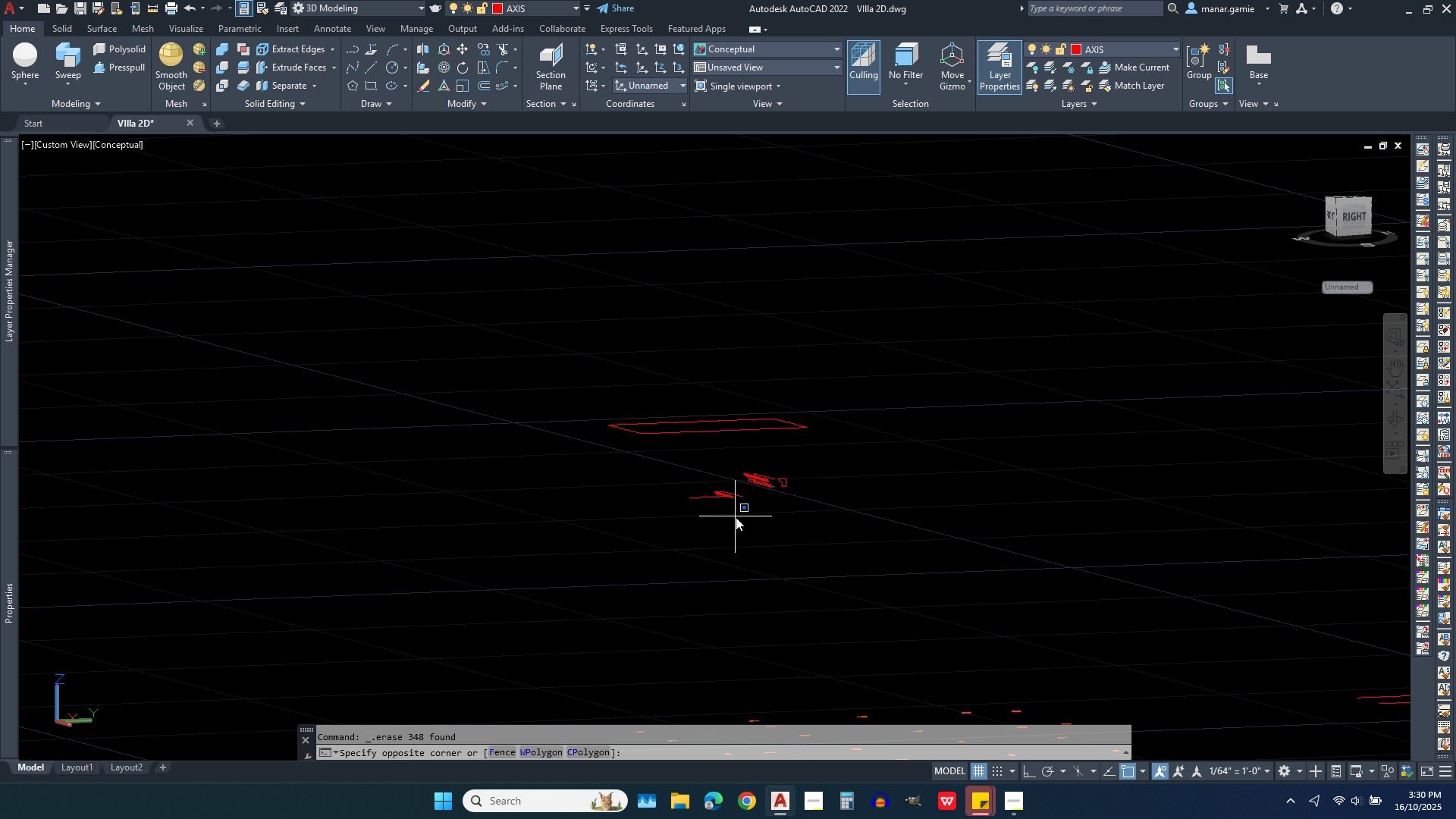 
left_click([694, 488])
 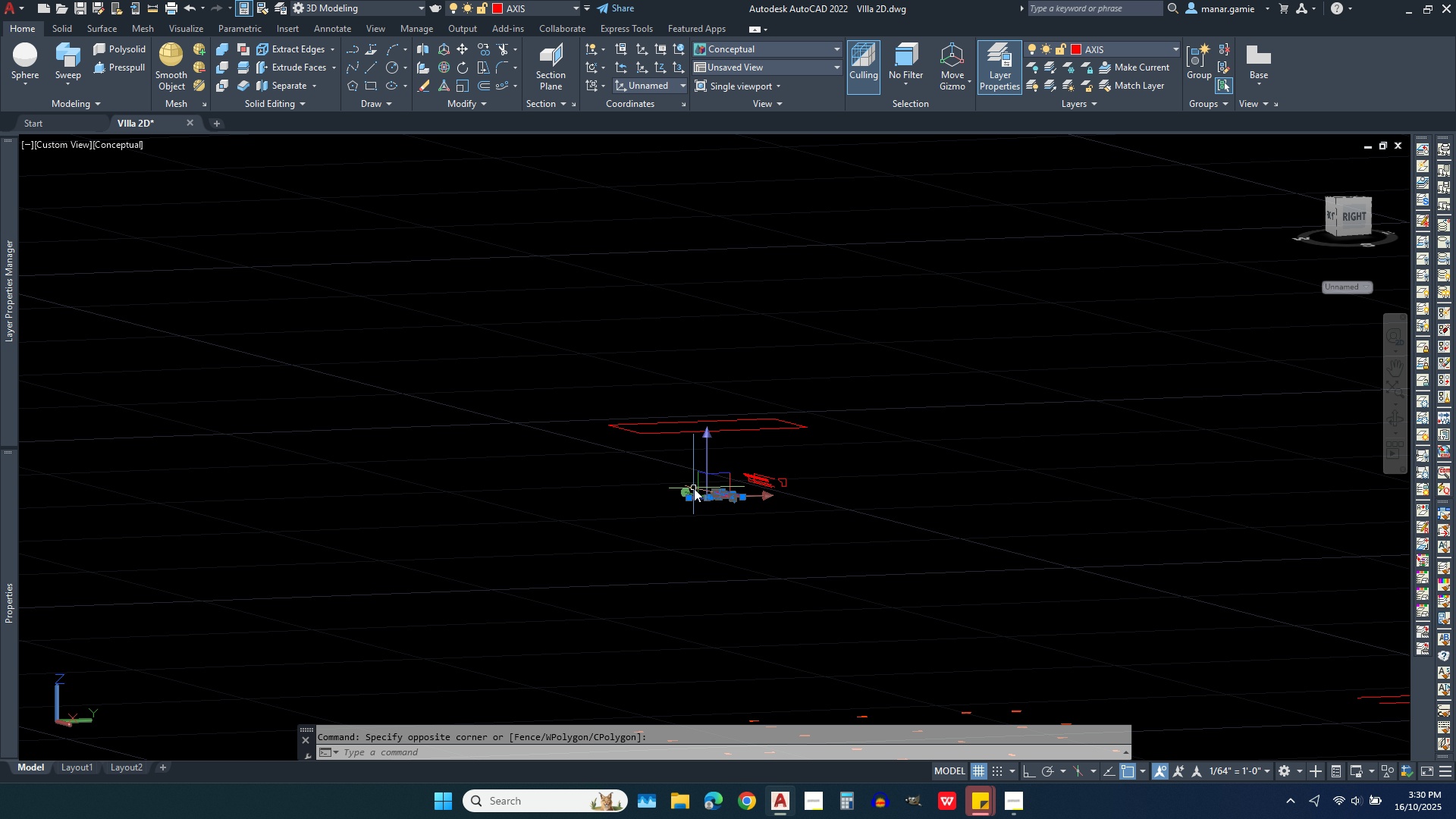 
key(Delete)
 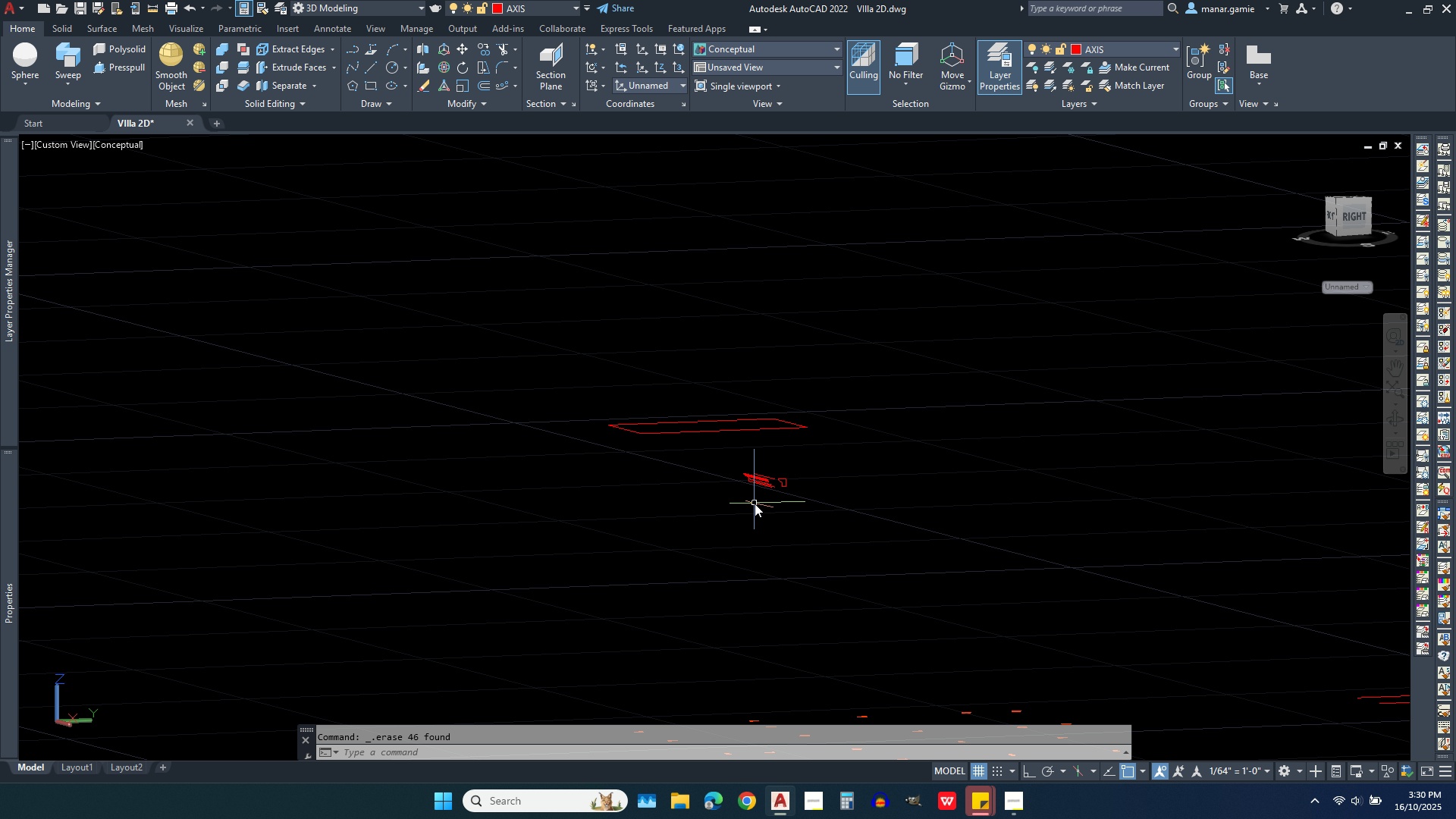 
scroll: coordinate [760, 448], scroll_direction: up, amount: 5.0
 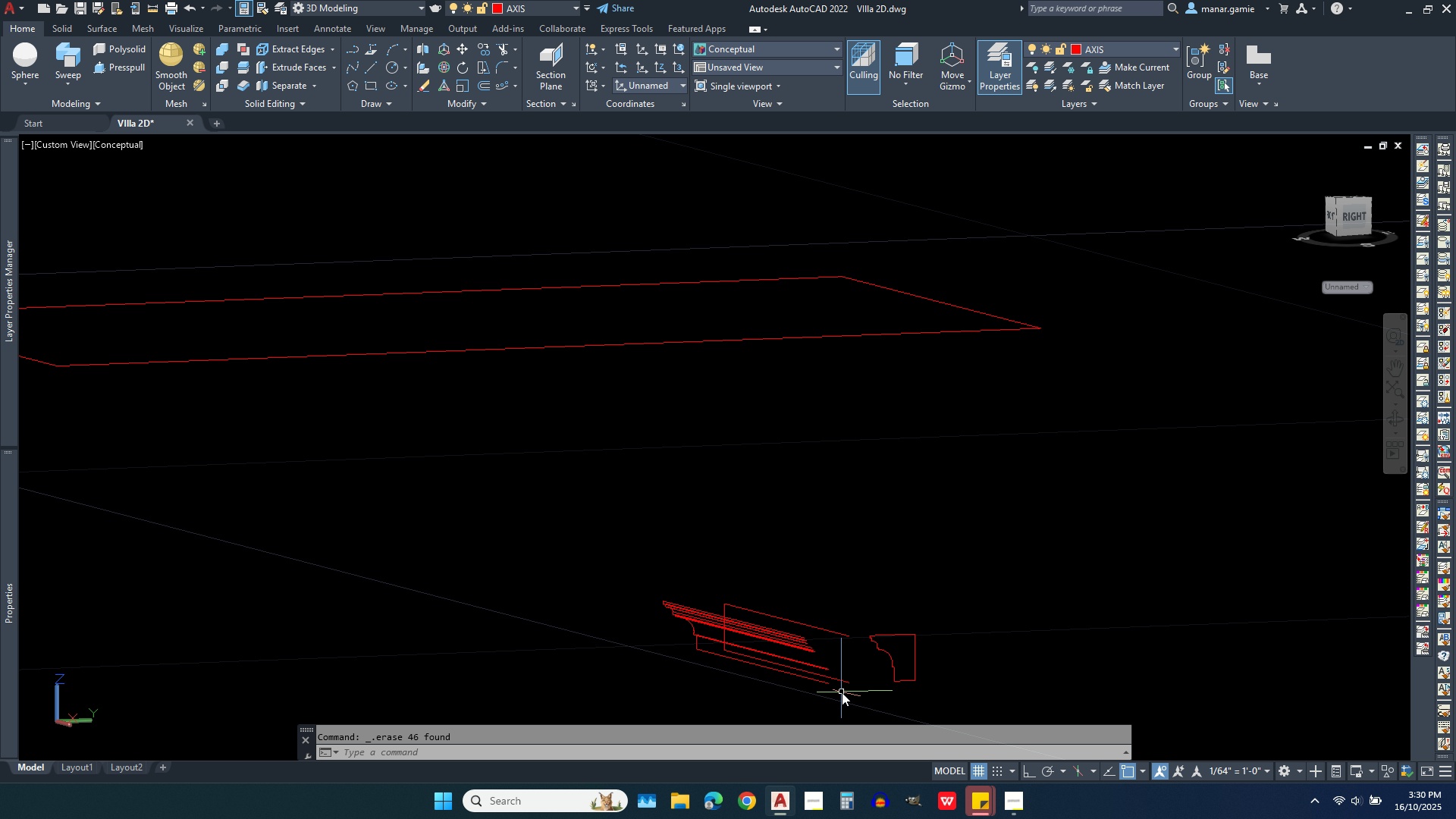 
left_click([855, 695])
 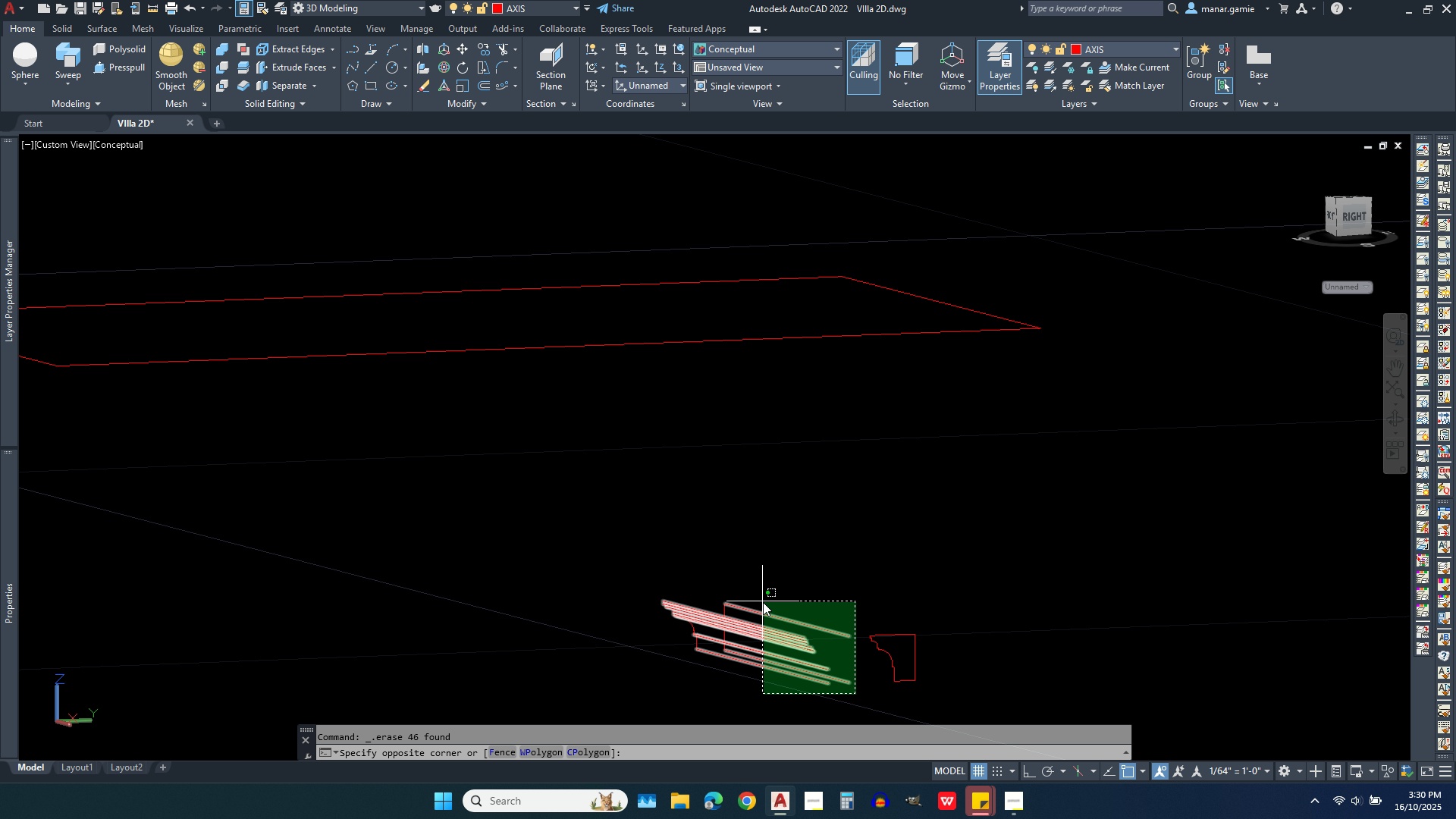 
left_click([760, 600])
 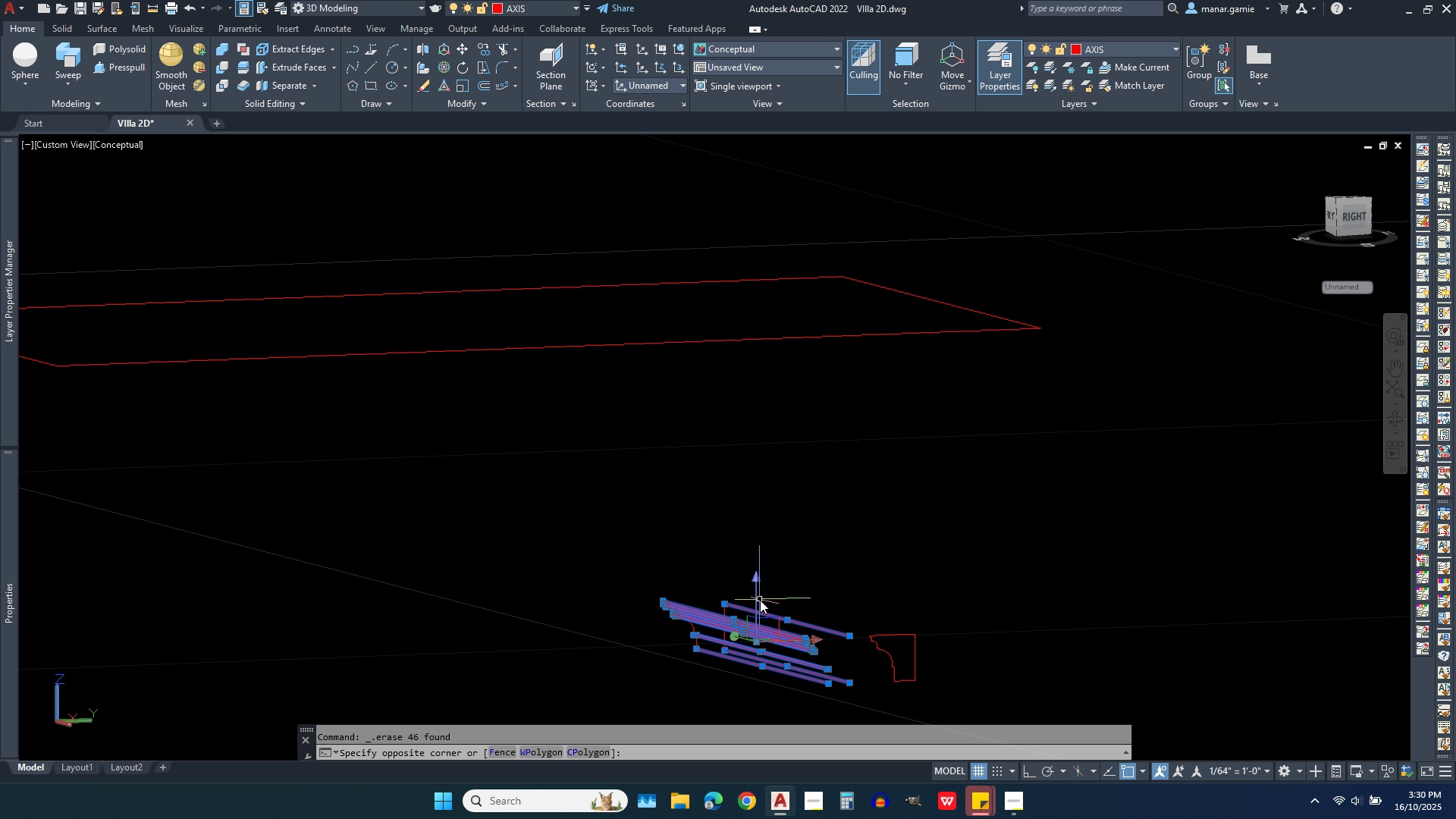 
key(Delete)
 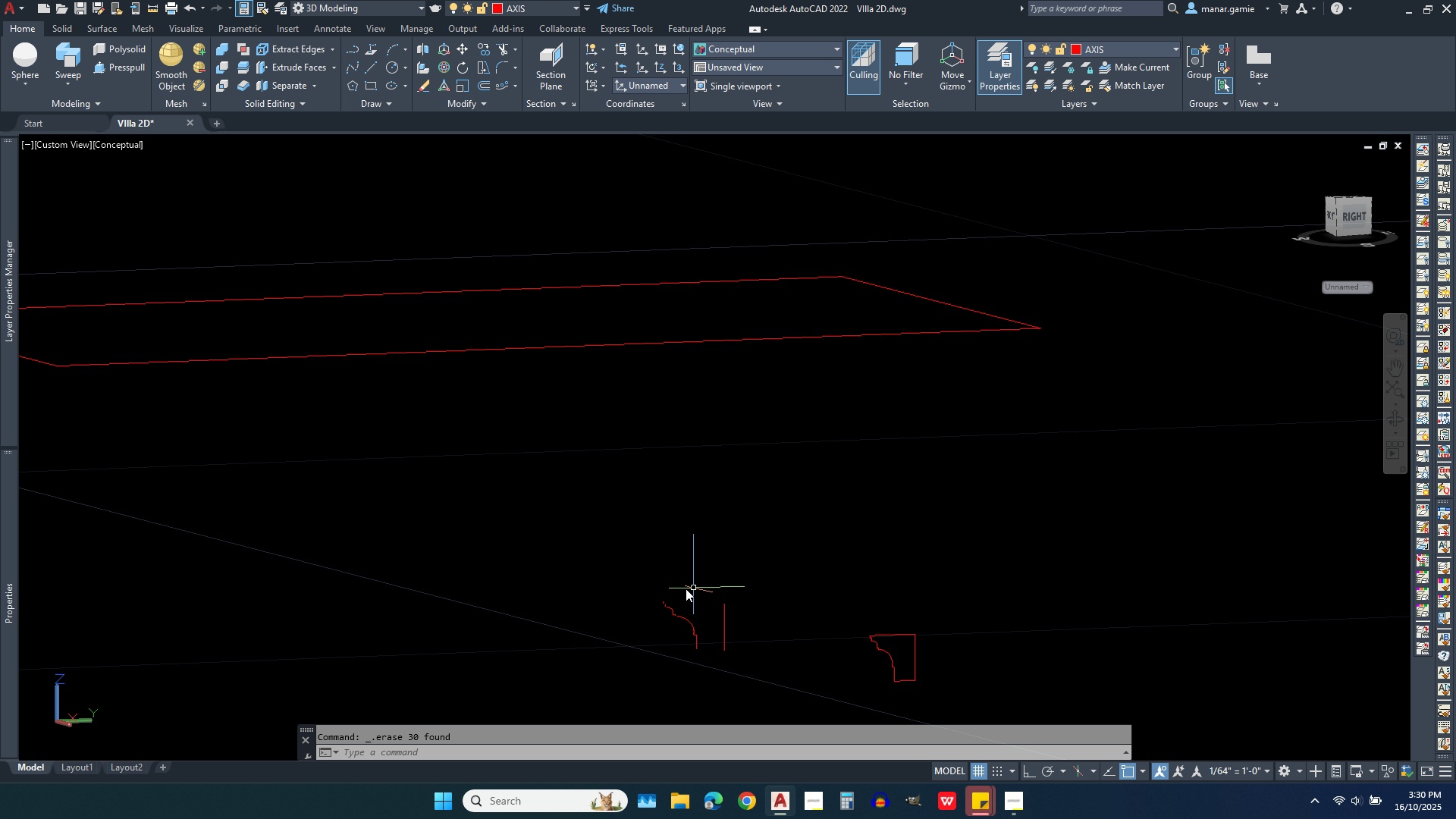 
left_click([643, 563])
 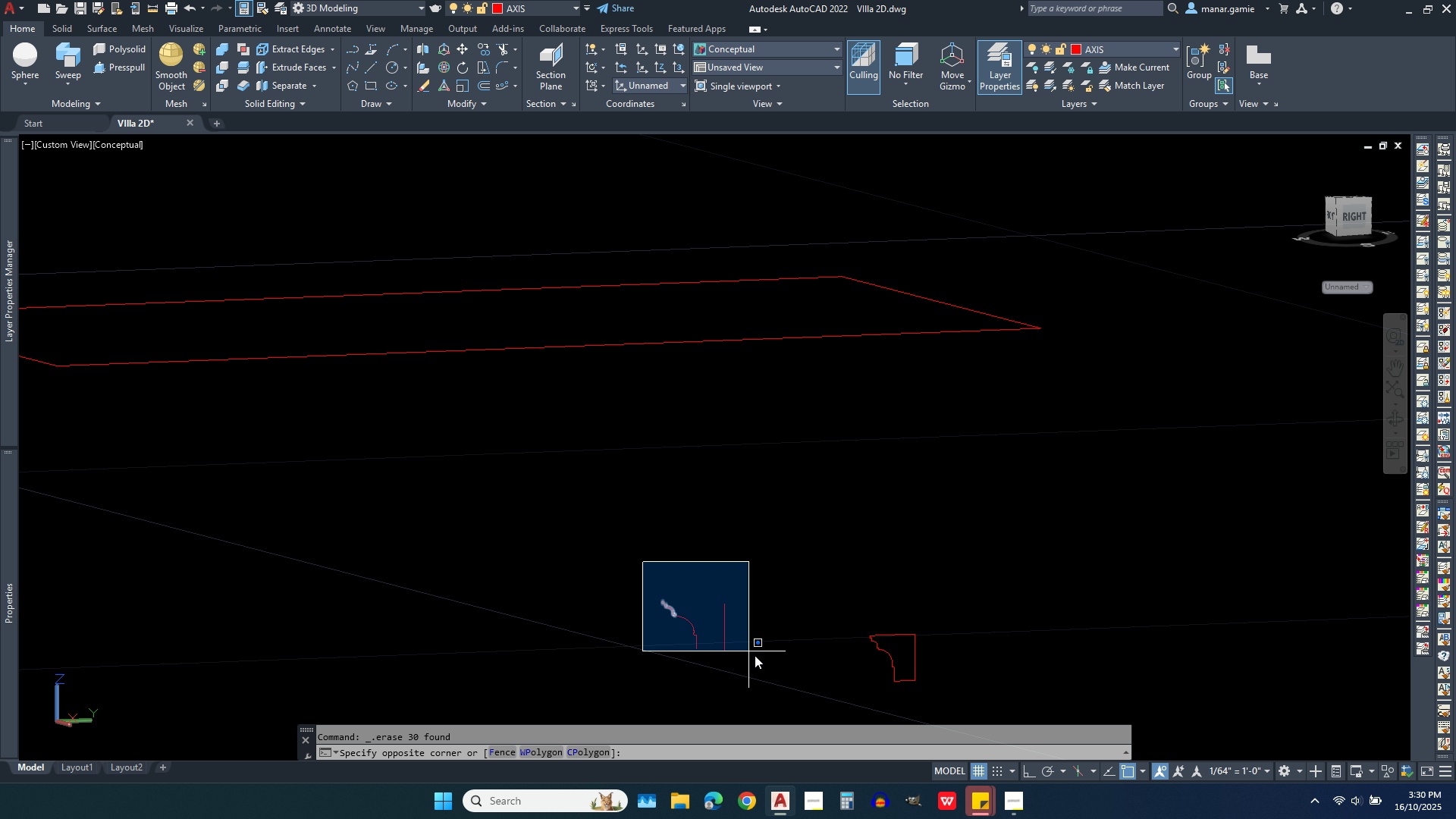 
left_click([765, 668])
 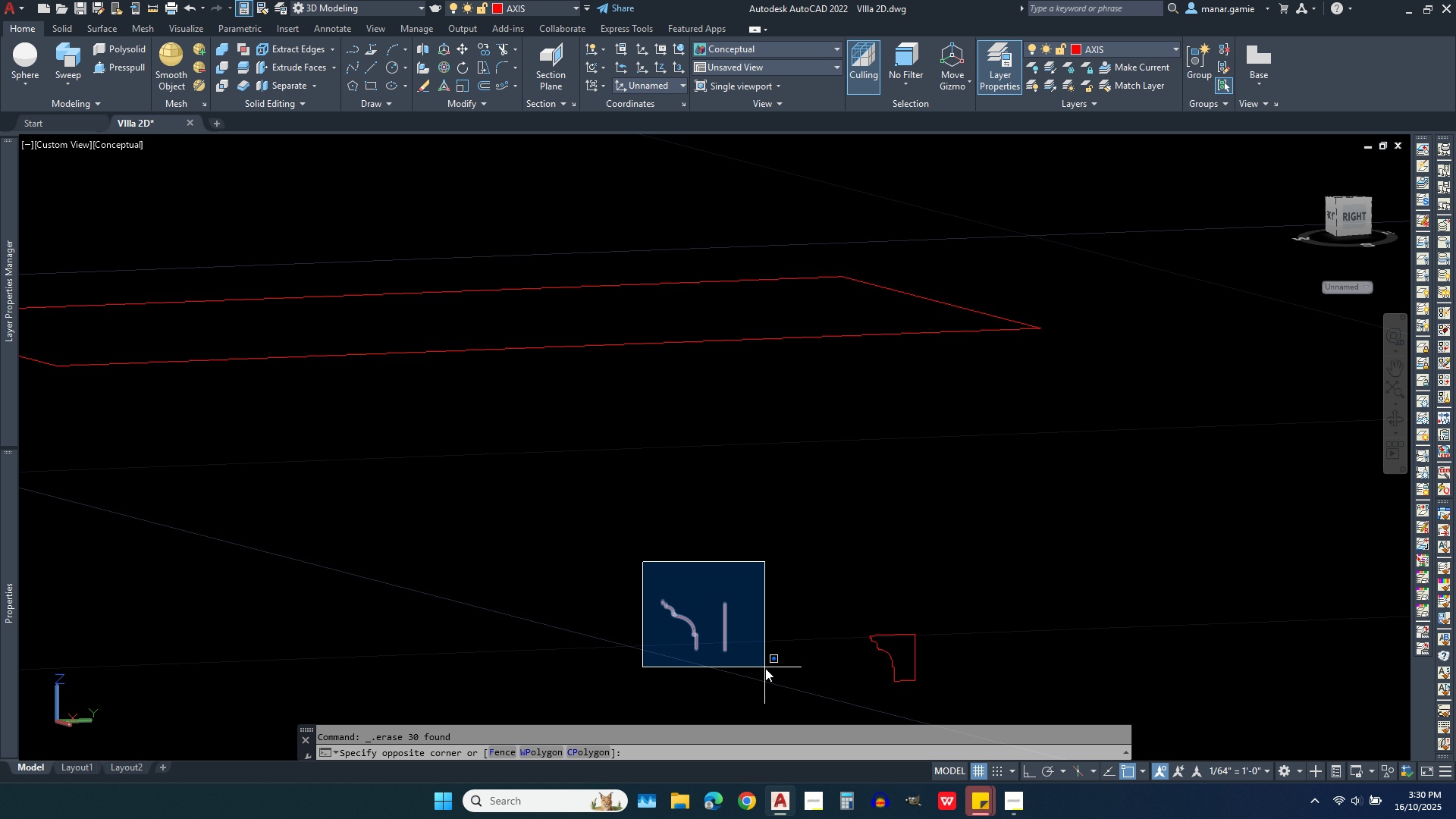 
key(Delete)
 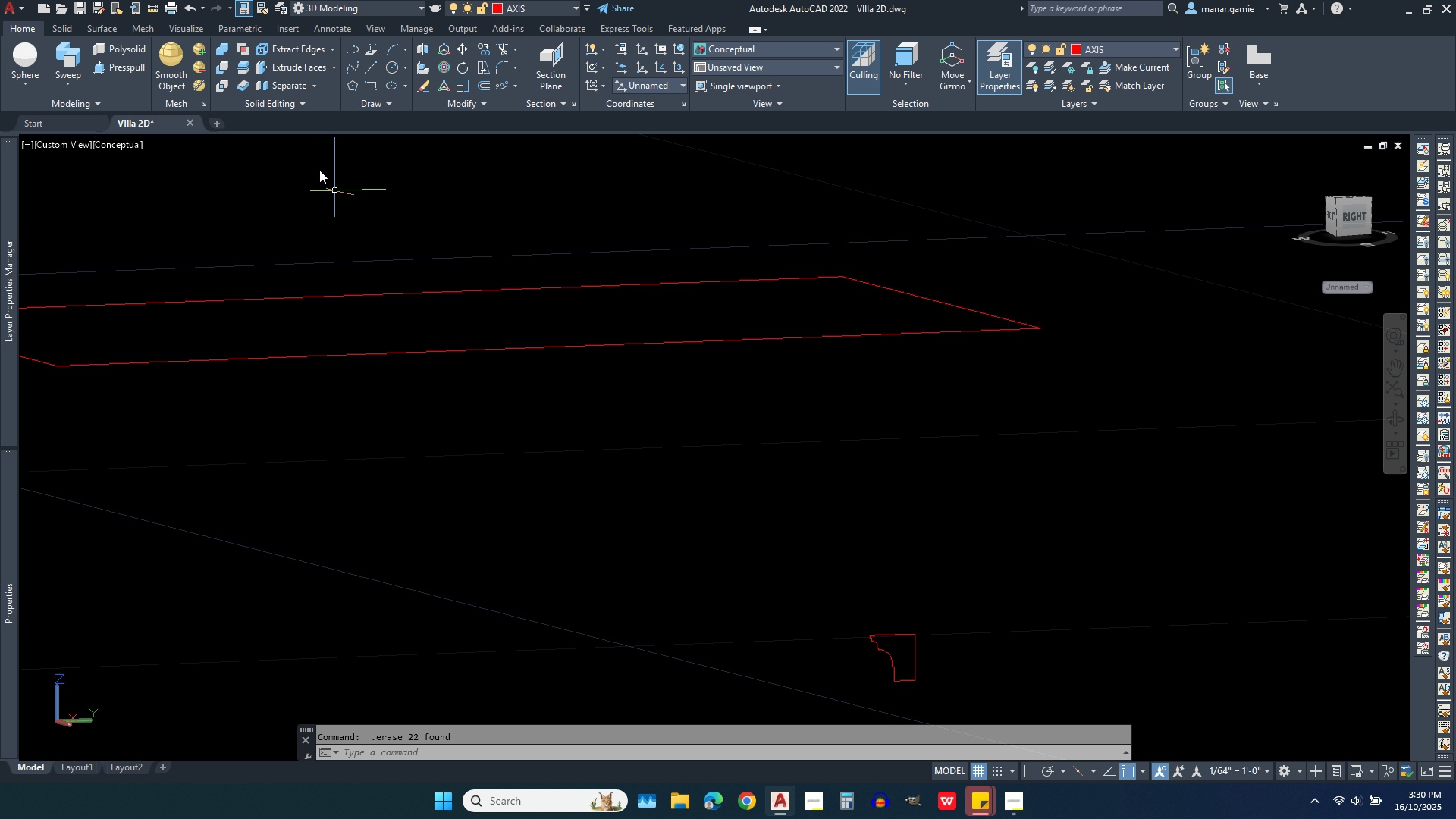 
left_click([378, 103])
 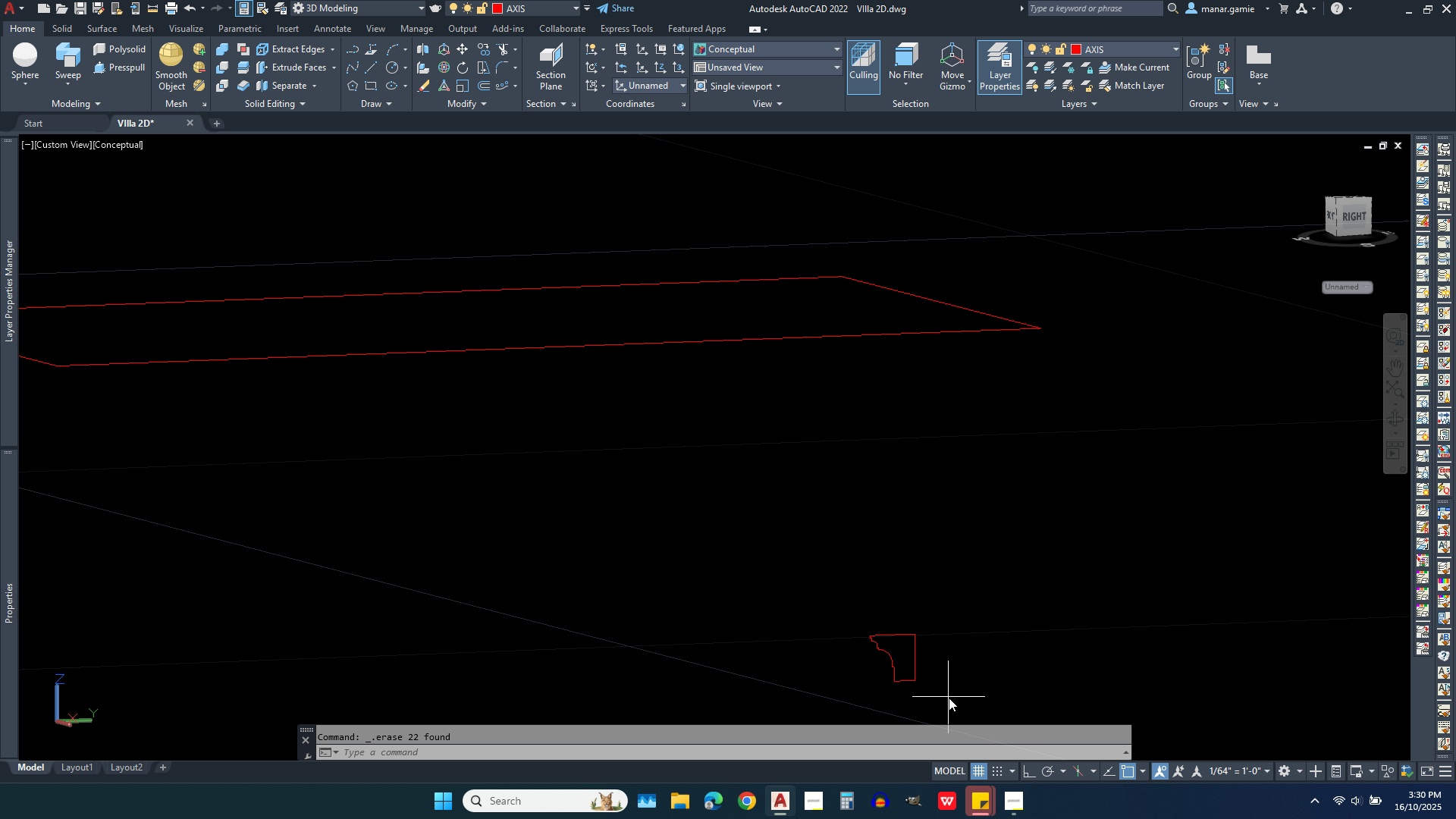 
left_click([850, 610])
 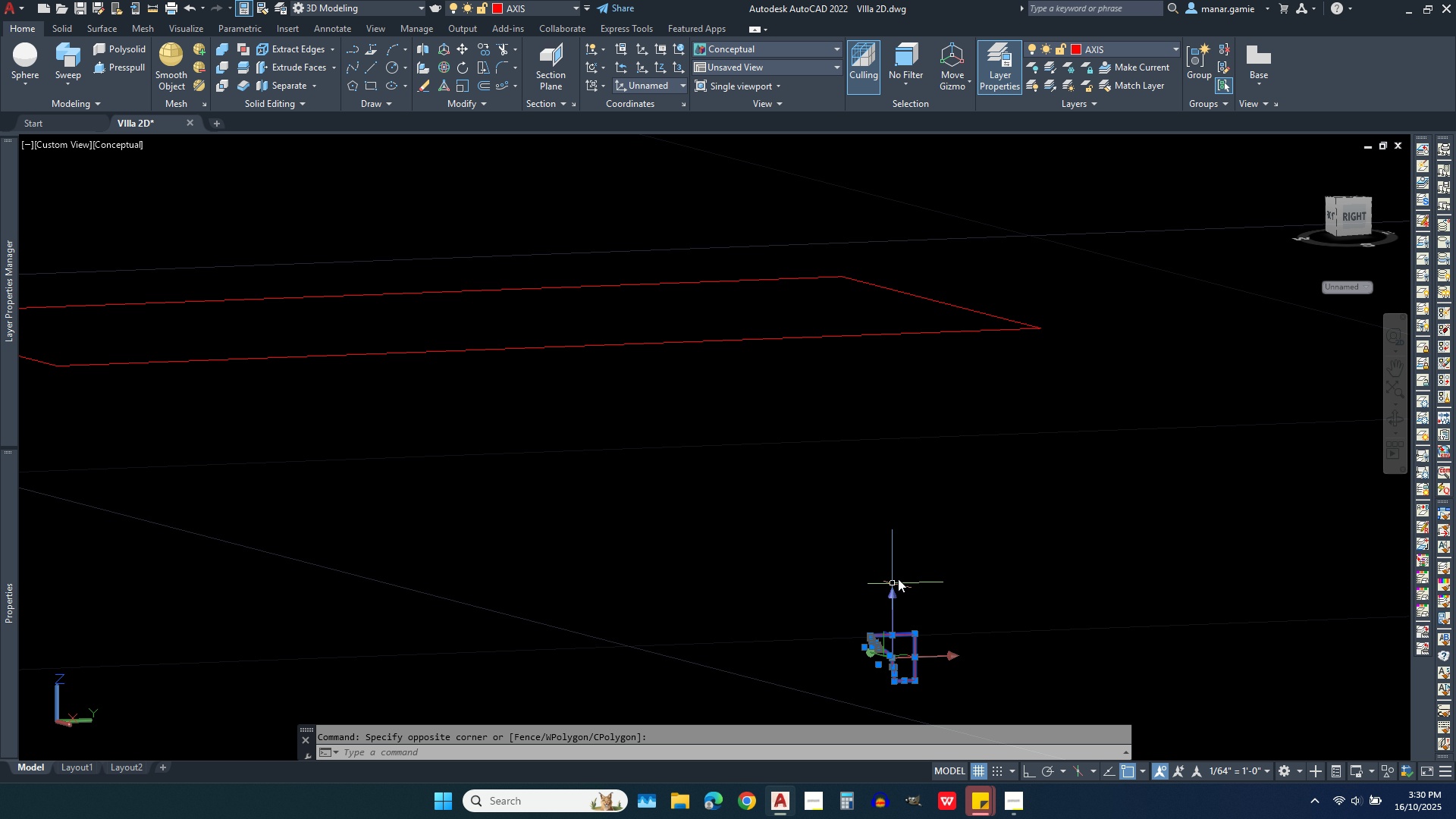 
right_click([903, 573])
 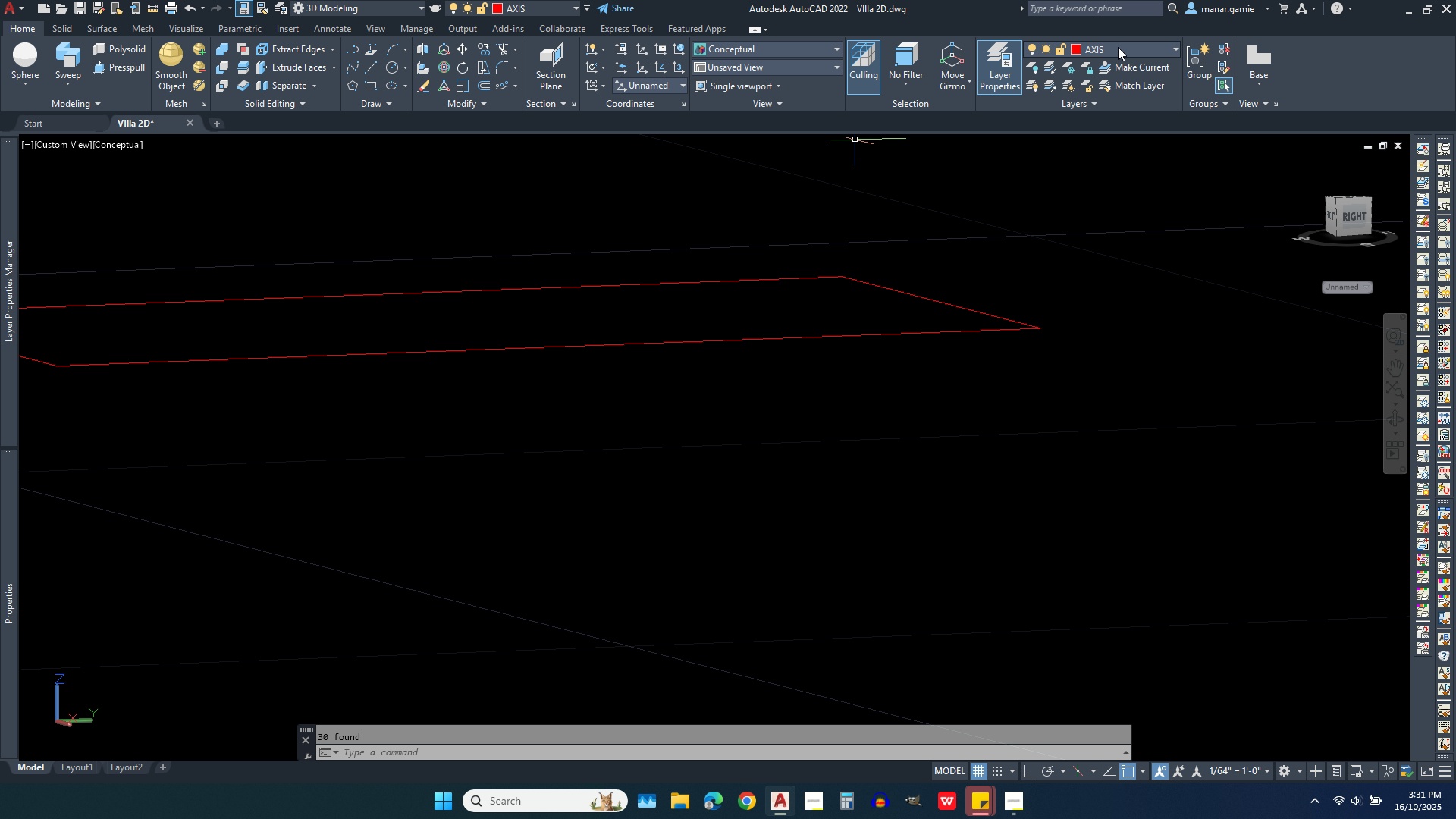 
scroll: coordinate [948, 321], scroll_direction: down, amount: 2.0
 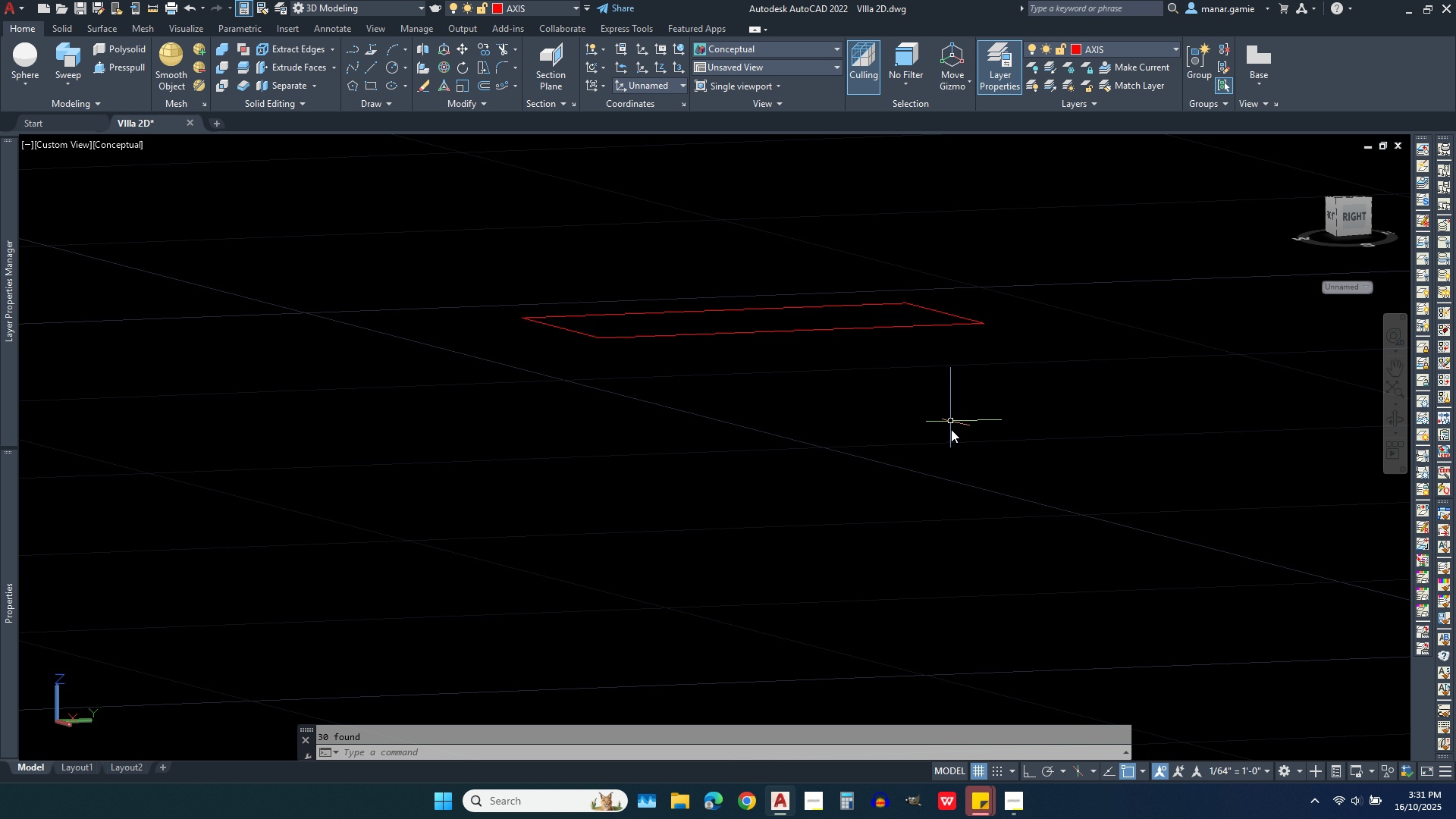 
scroll: coordinate [951, 440], scroll_direction: up, amount: 1.0
 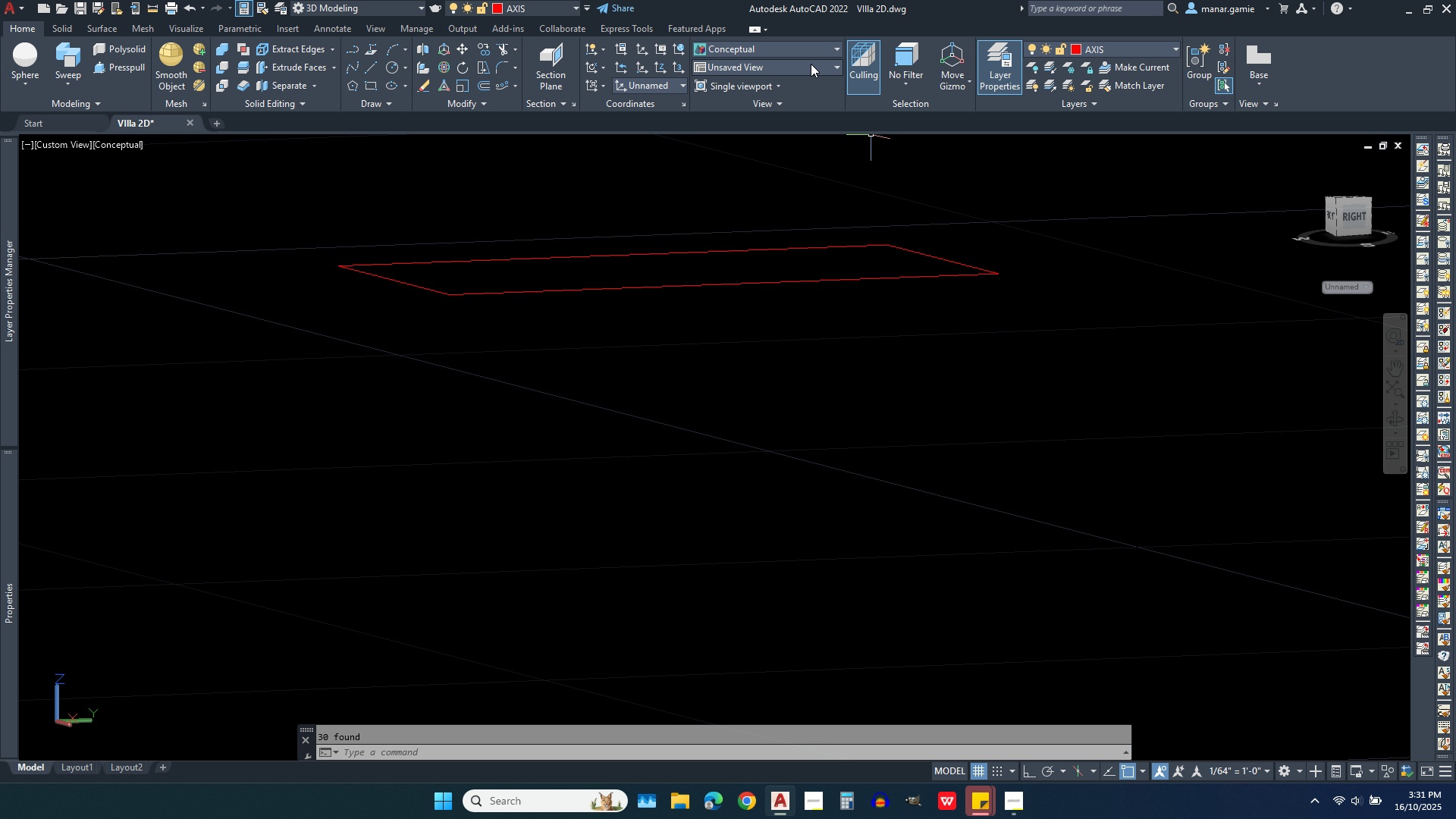 
left_click([802, 53])
 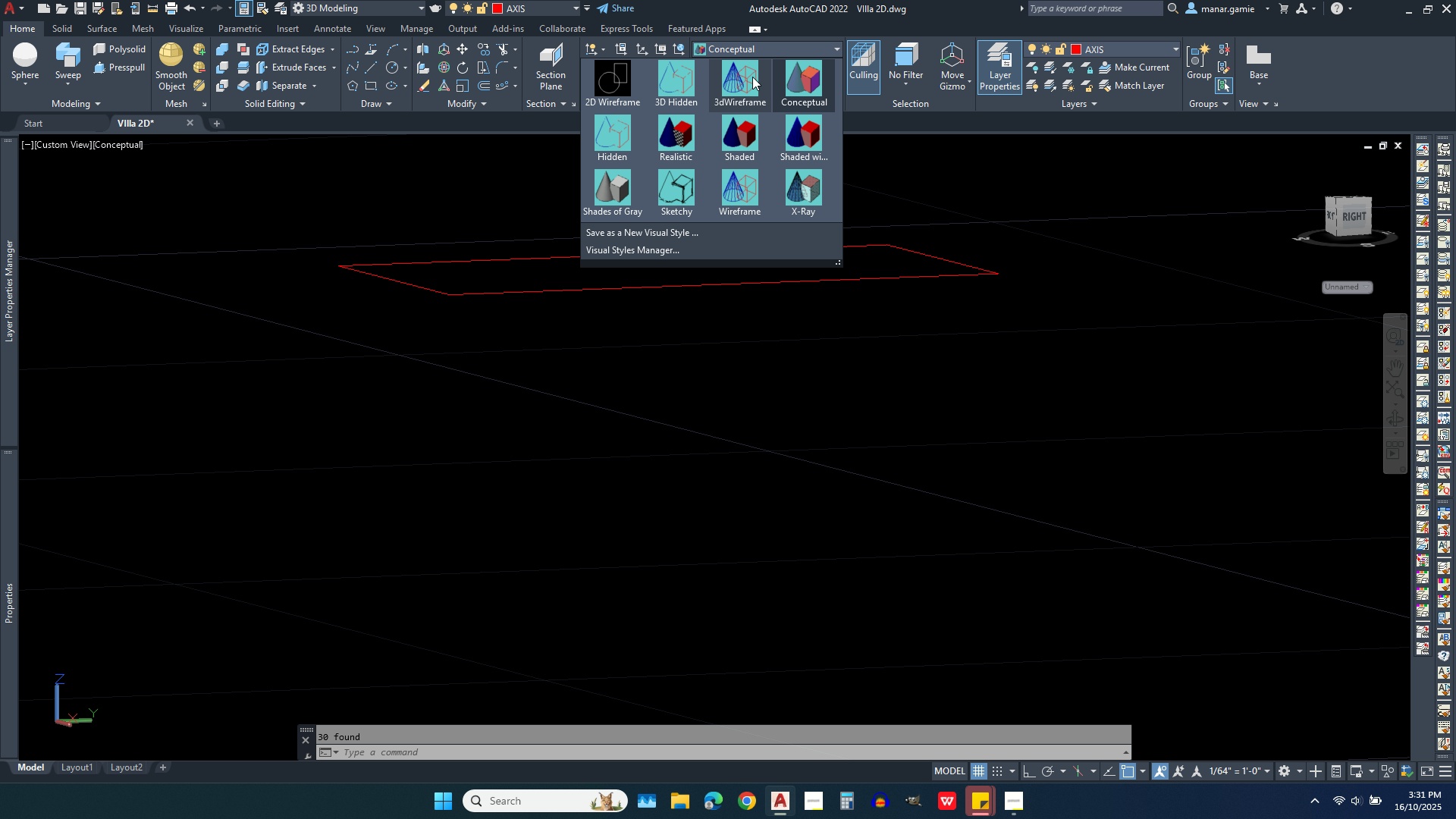 
left_click([749, 77])
 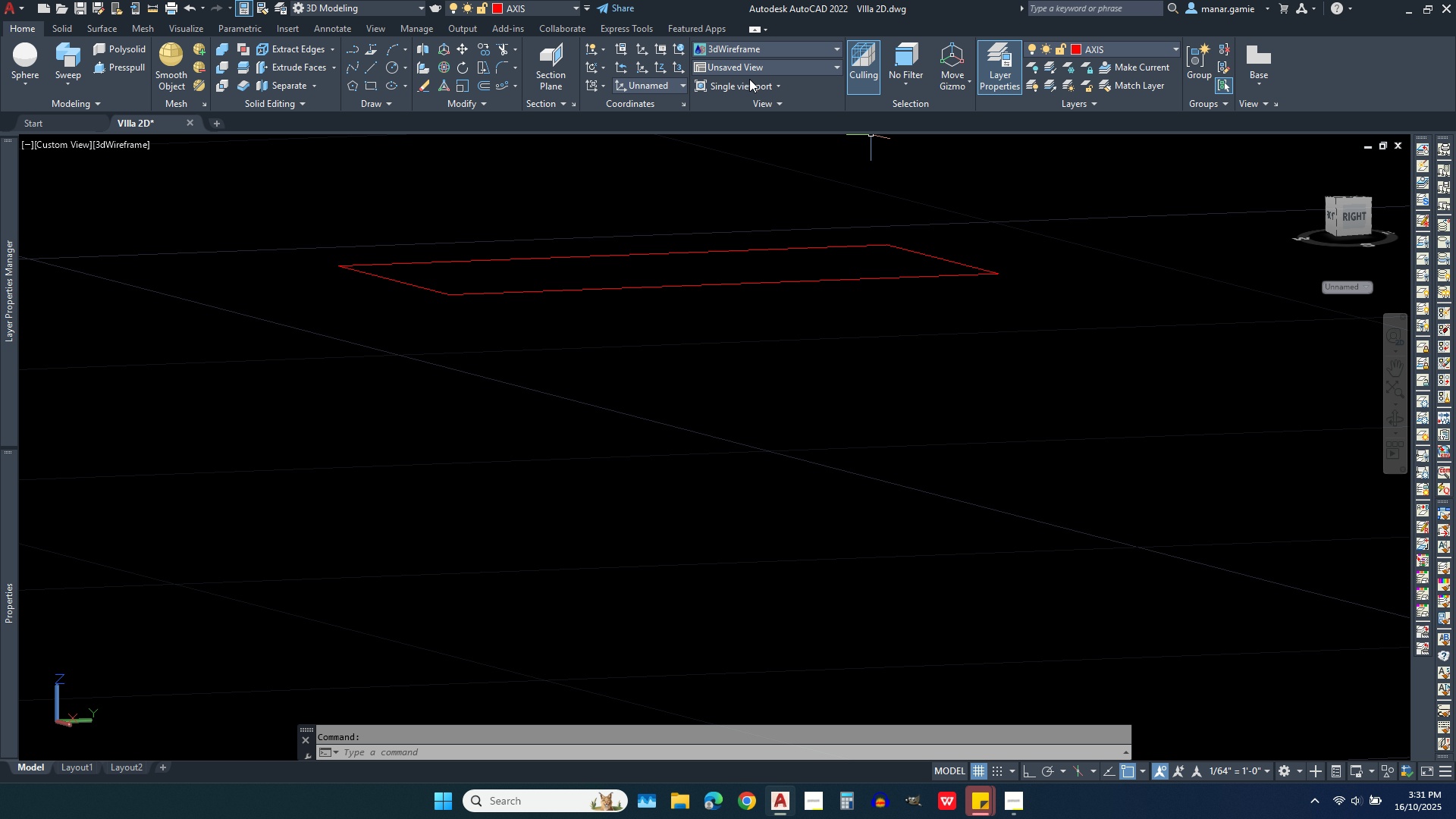 
key(Escape)
 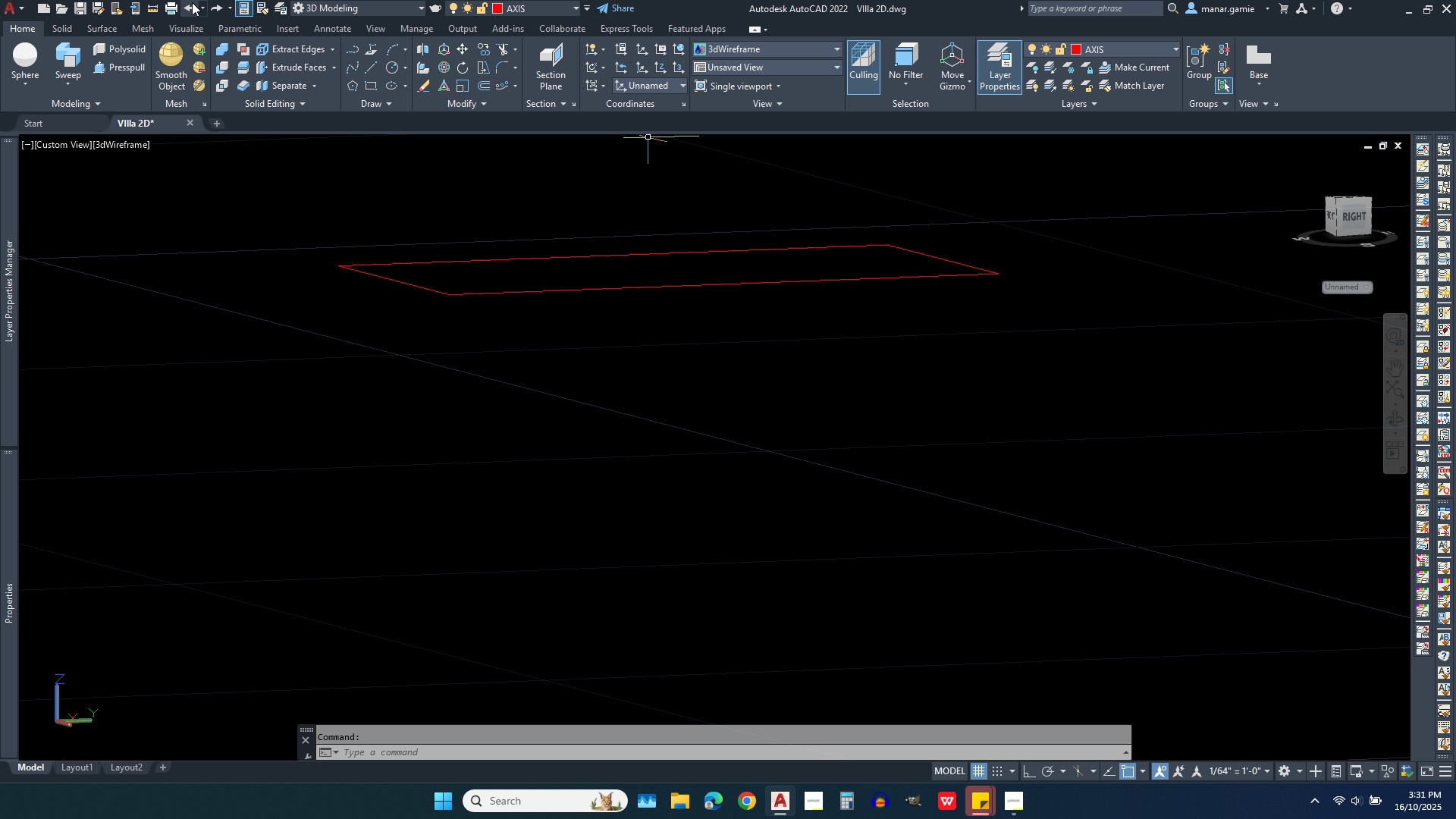 
left_click([192, 2])
 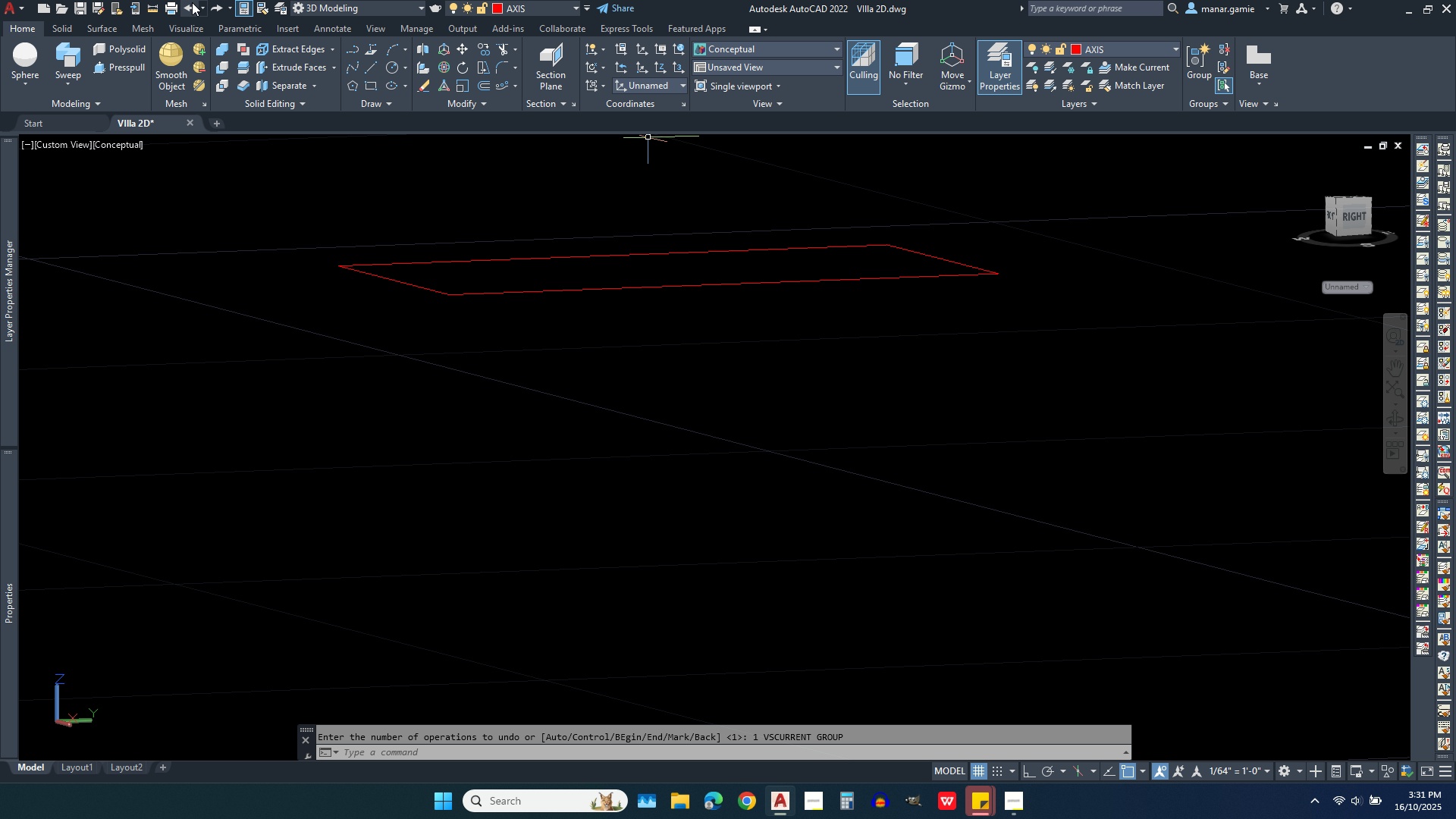 
left_click([192, 2])
 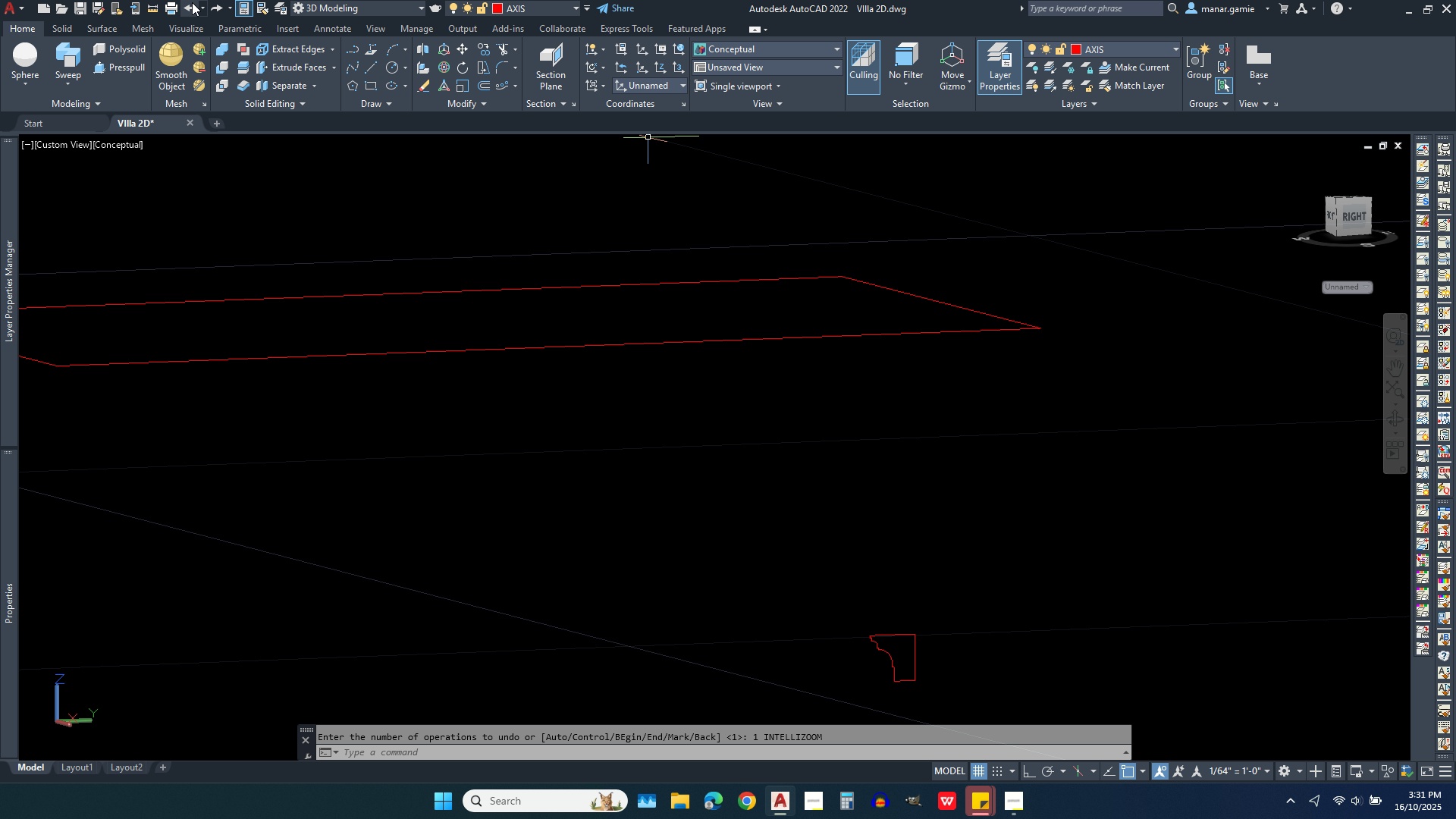 
left_click([192, 2])
 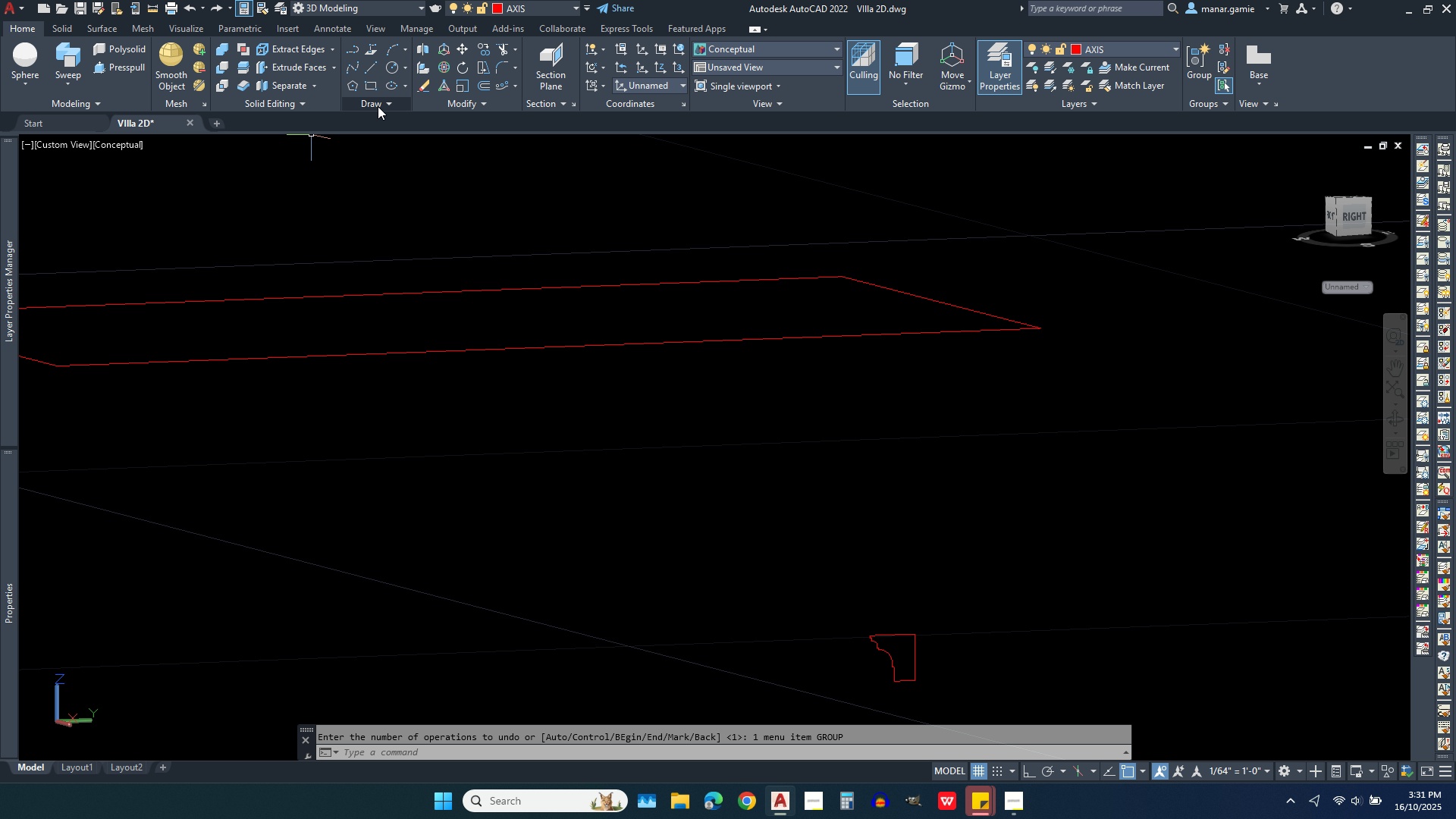 
left_click([391, 103])
 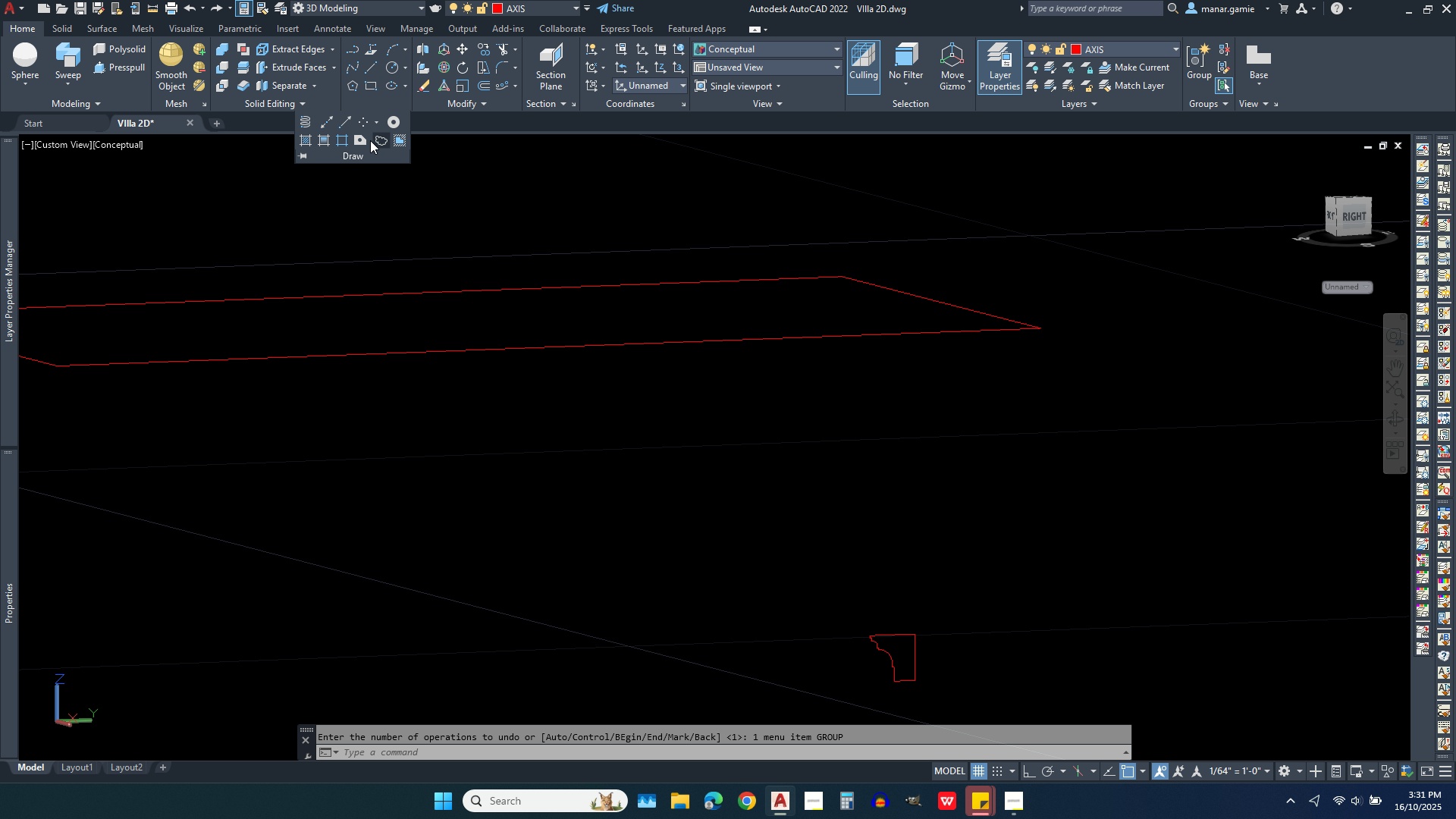 
left_click([356, 138])
 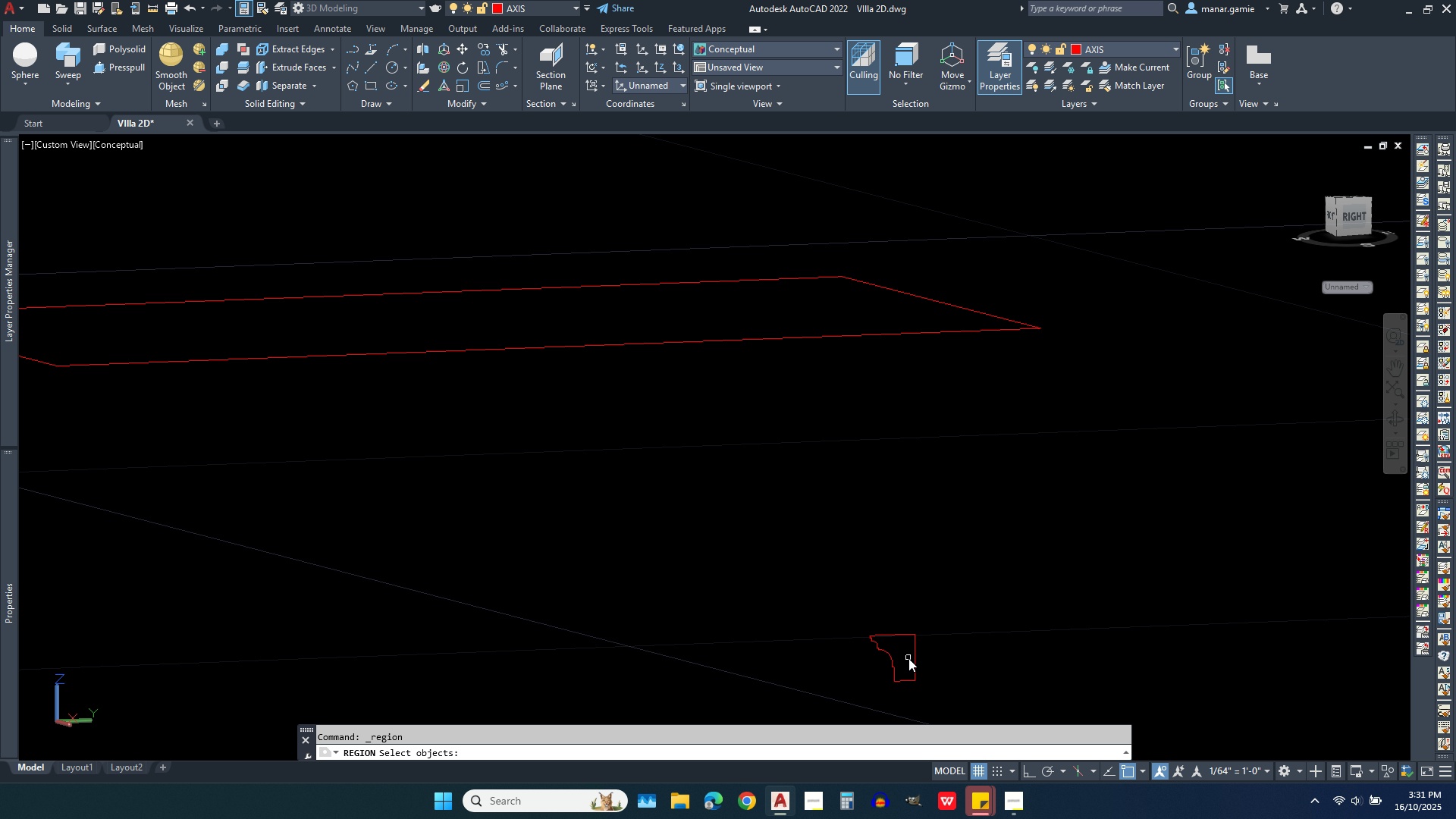 
left_click([916, 658])
 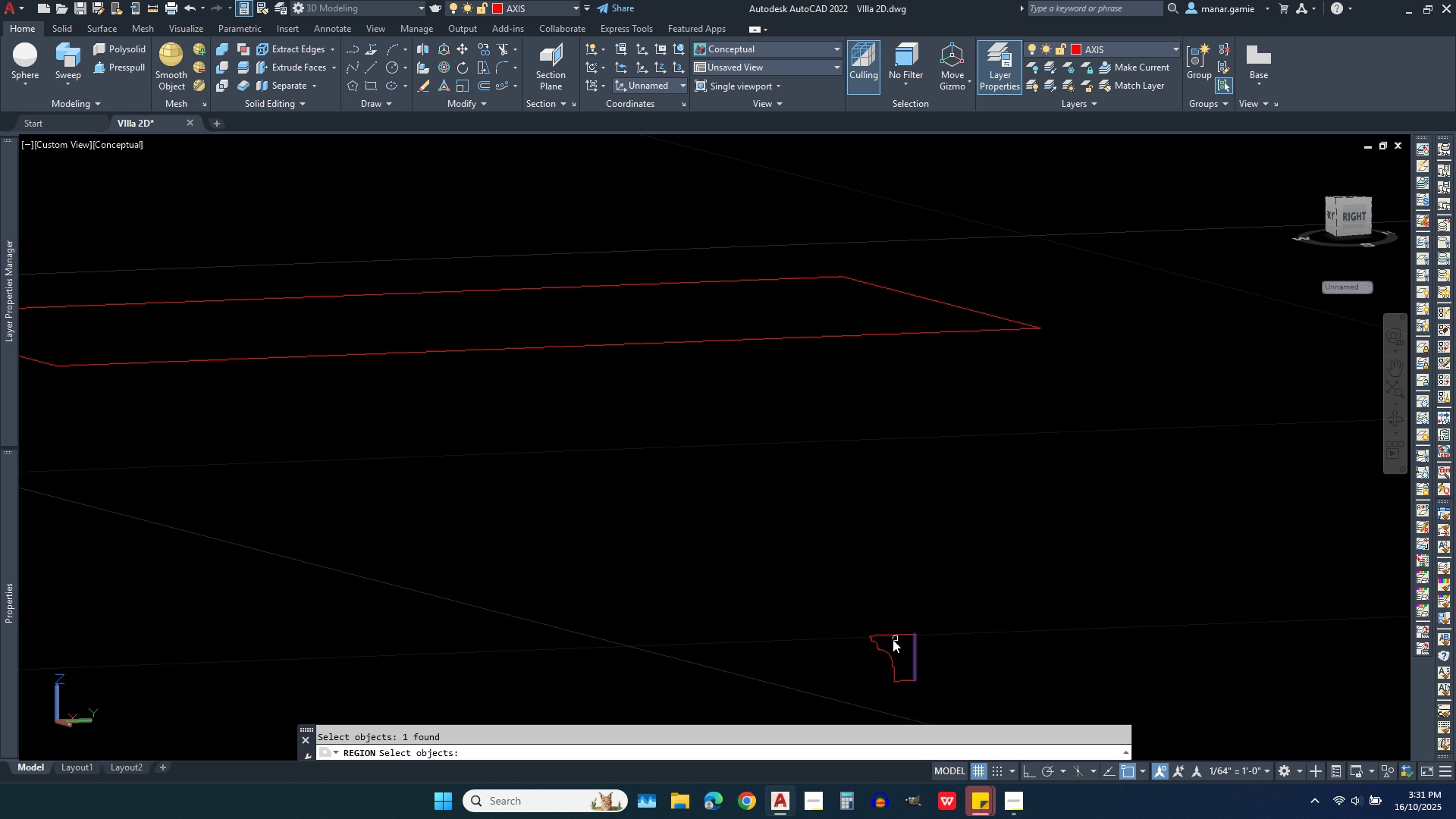 
left_click([890, 637])
 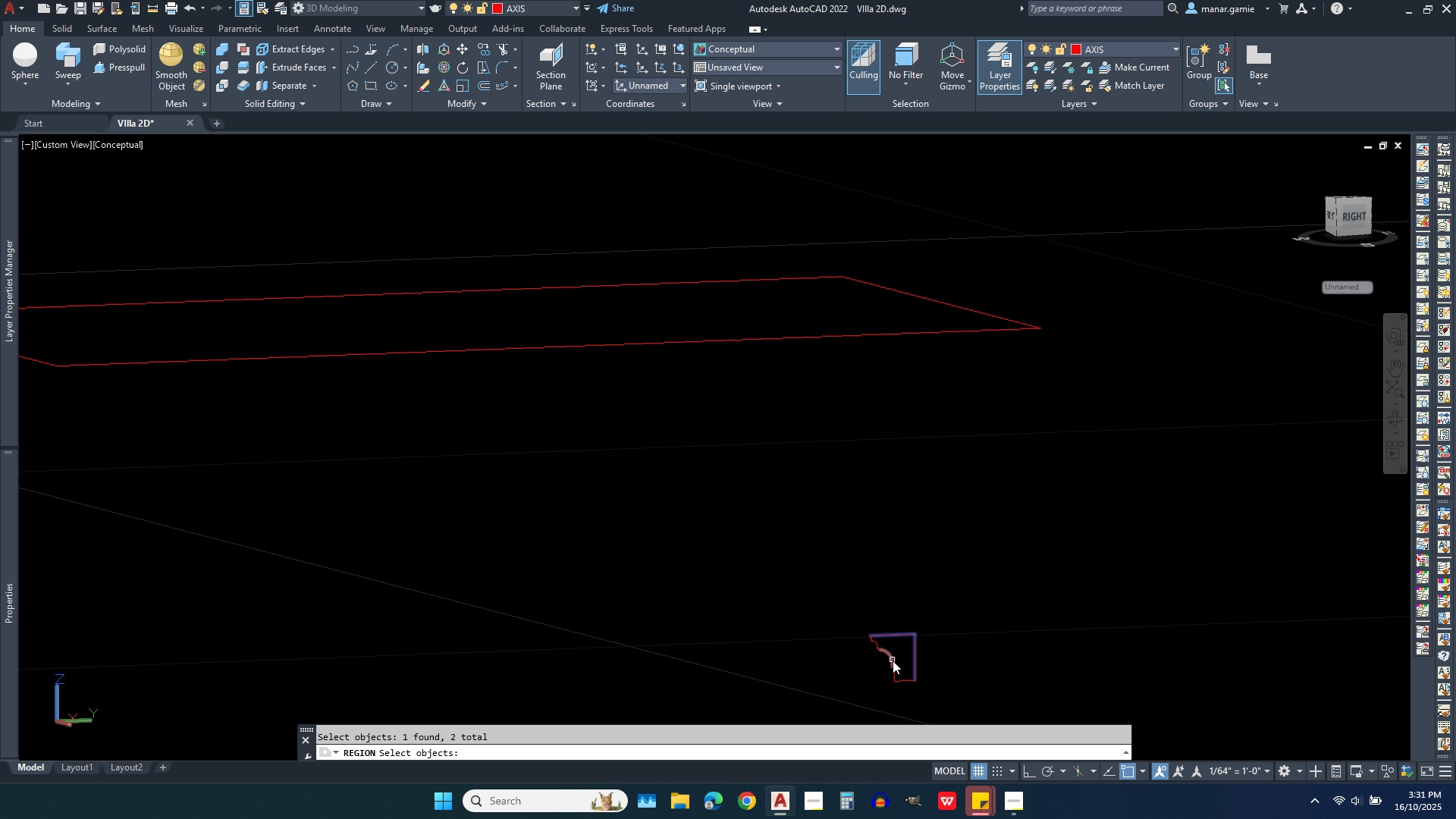 
scroll: coordinate [895, 671], scroll_direction: up, amount: 4.0
 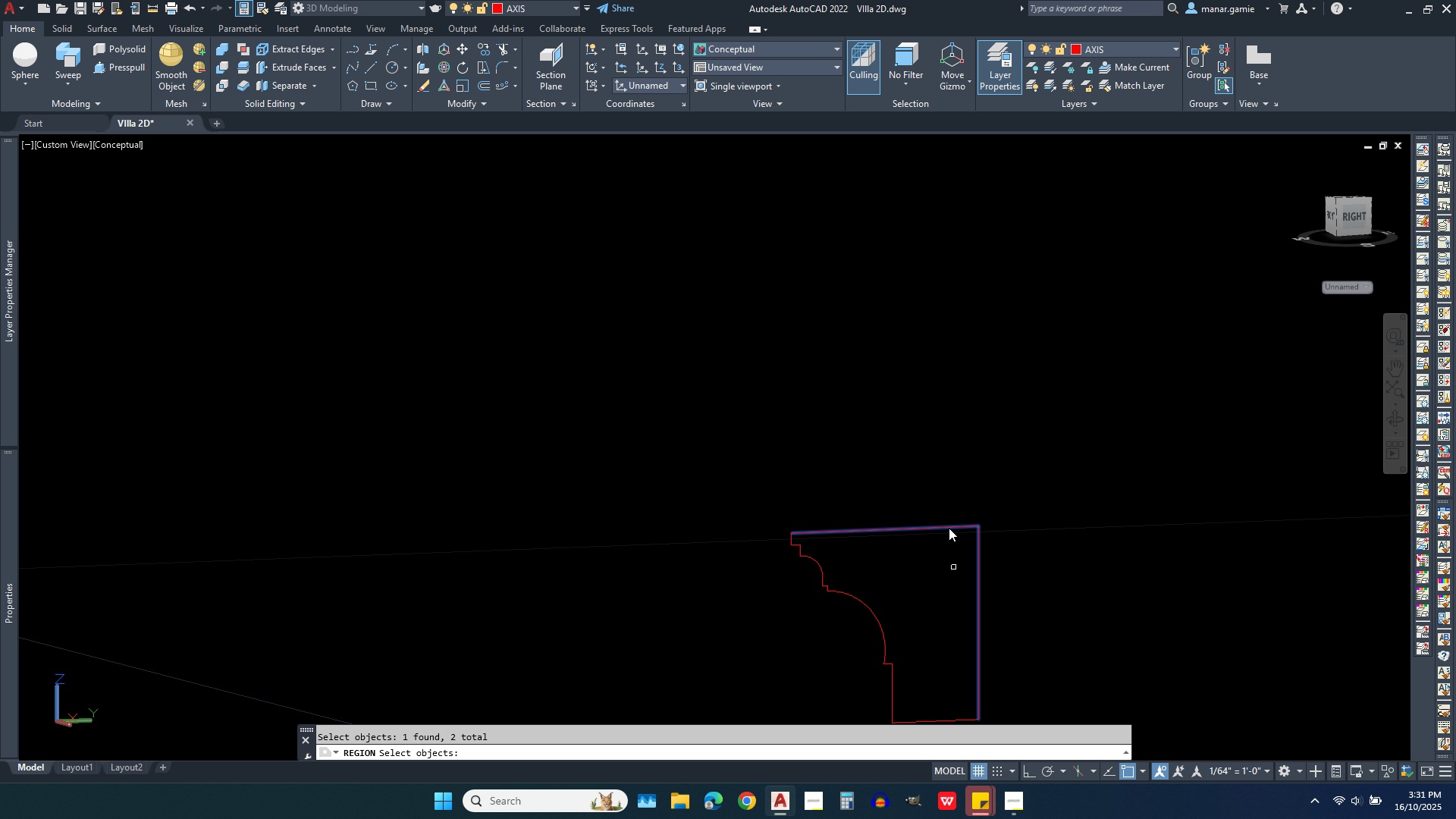 
scroll: coordinate [938, 488], scroll_direction: down, amount: 2.0
 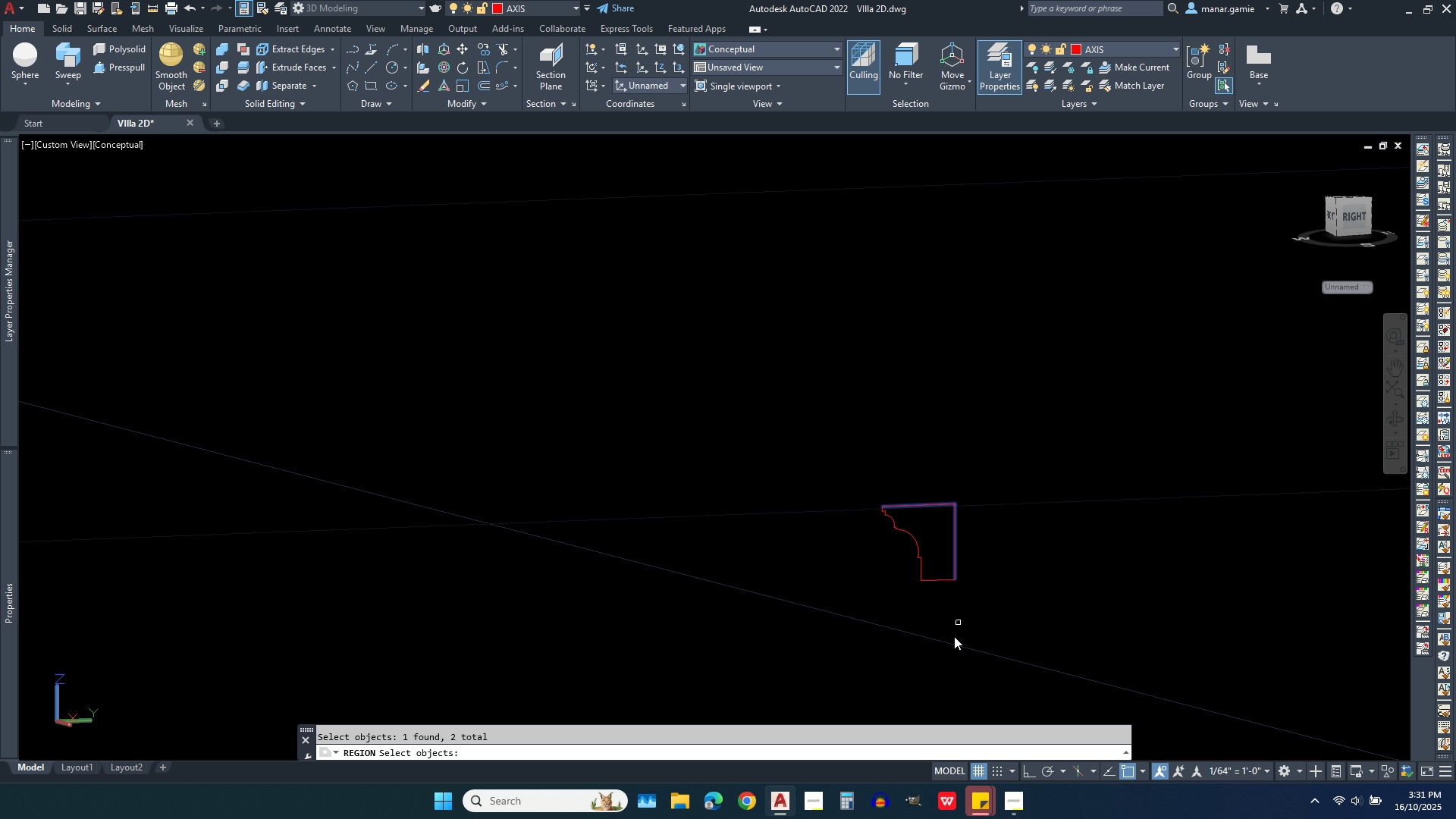 
scroll: coordinate [951, 639], scroll_direction: up, amount: 2.0
 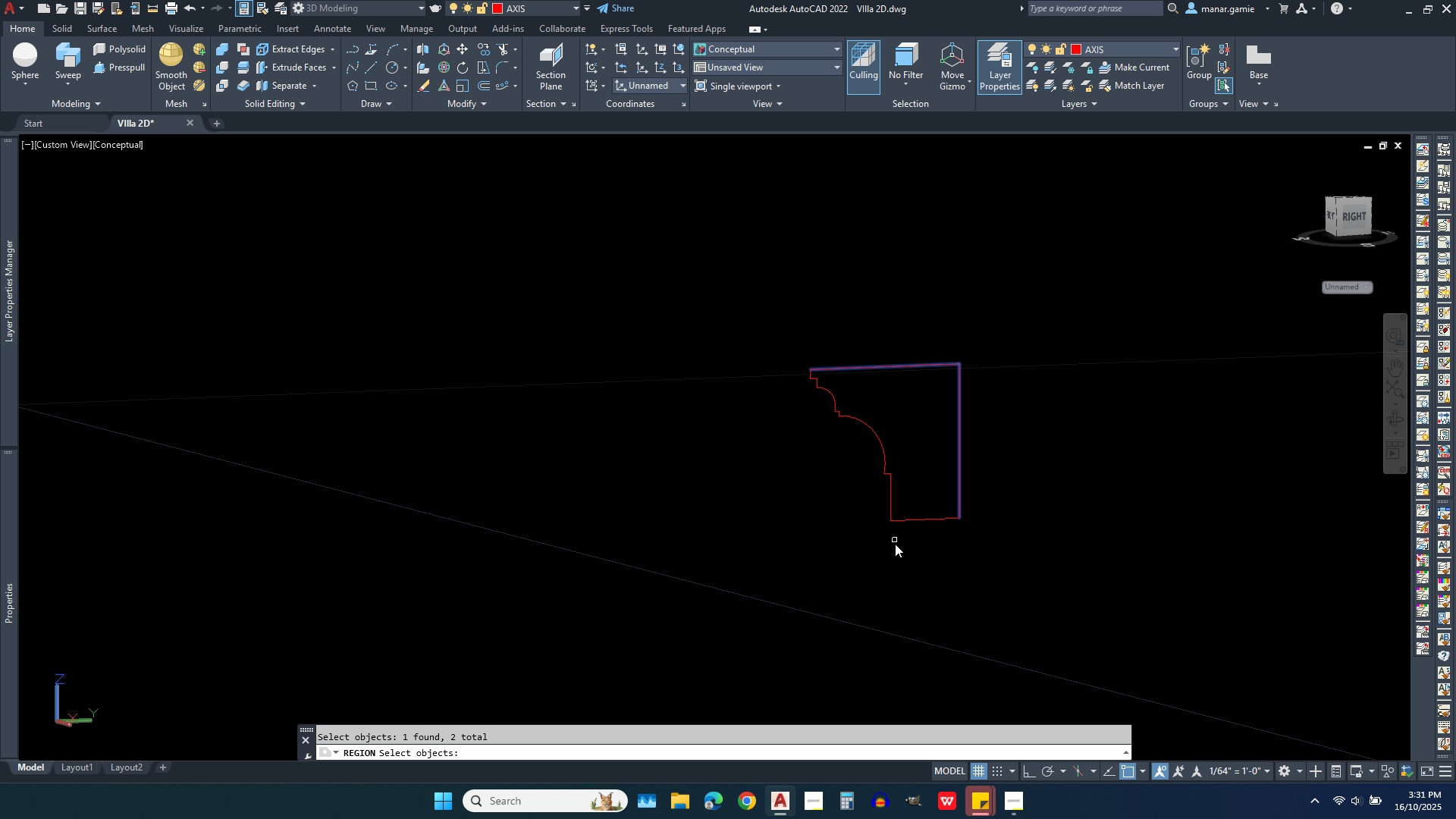 
left_click([919, 544])
 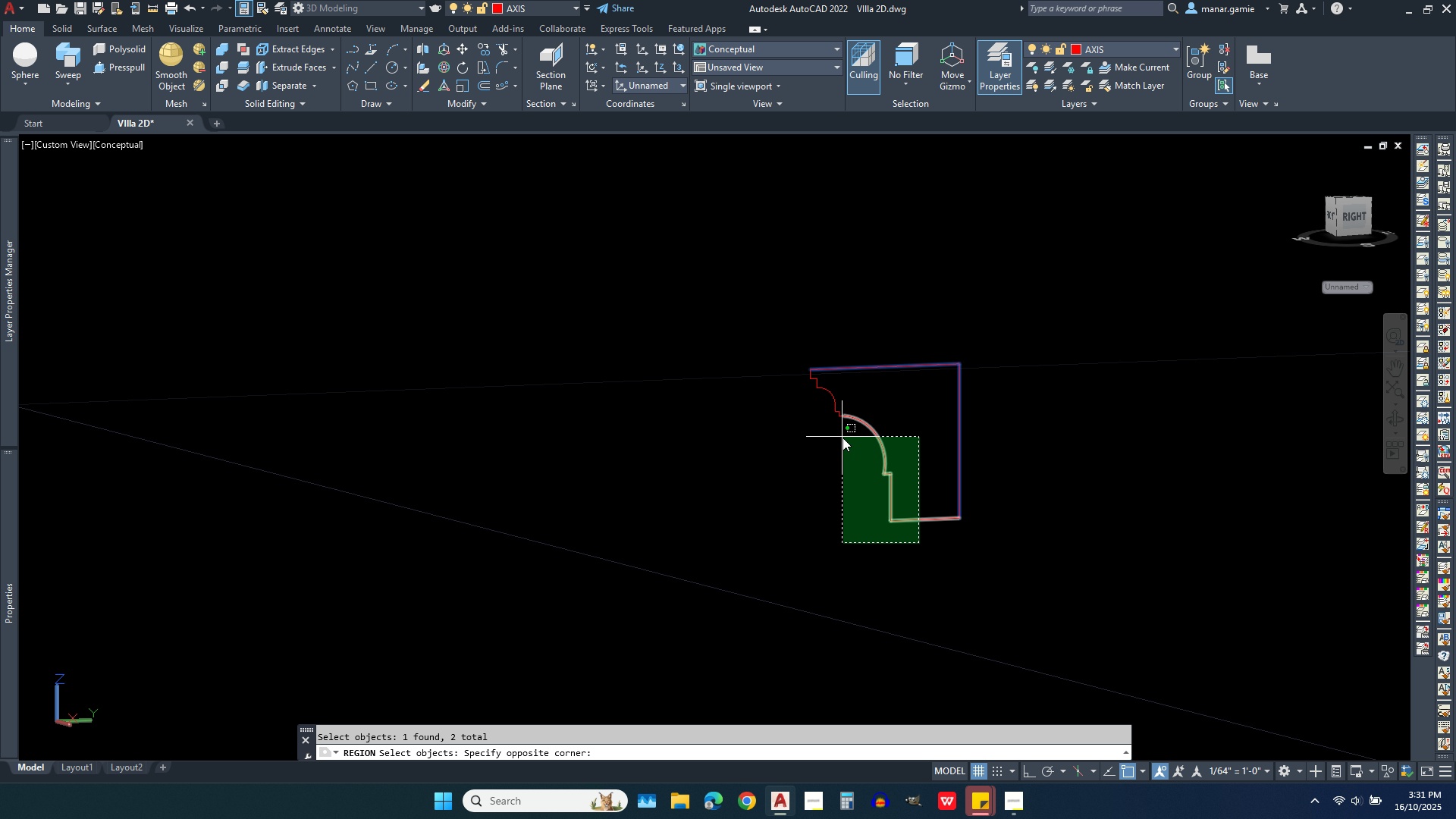 
left_click([843, 435])
 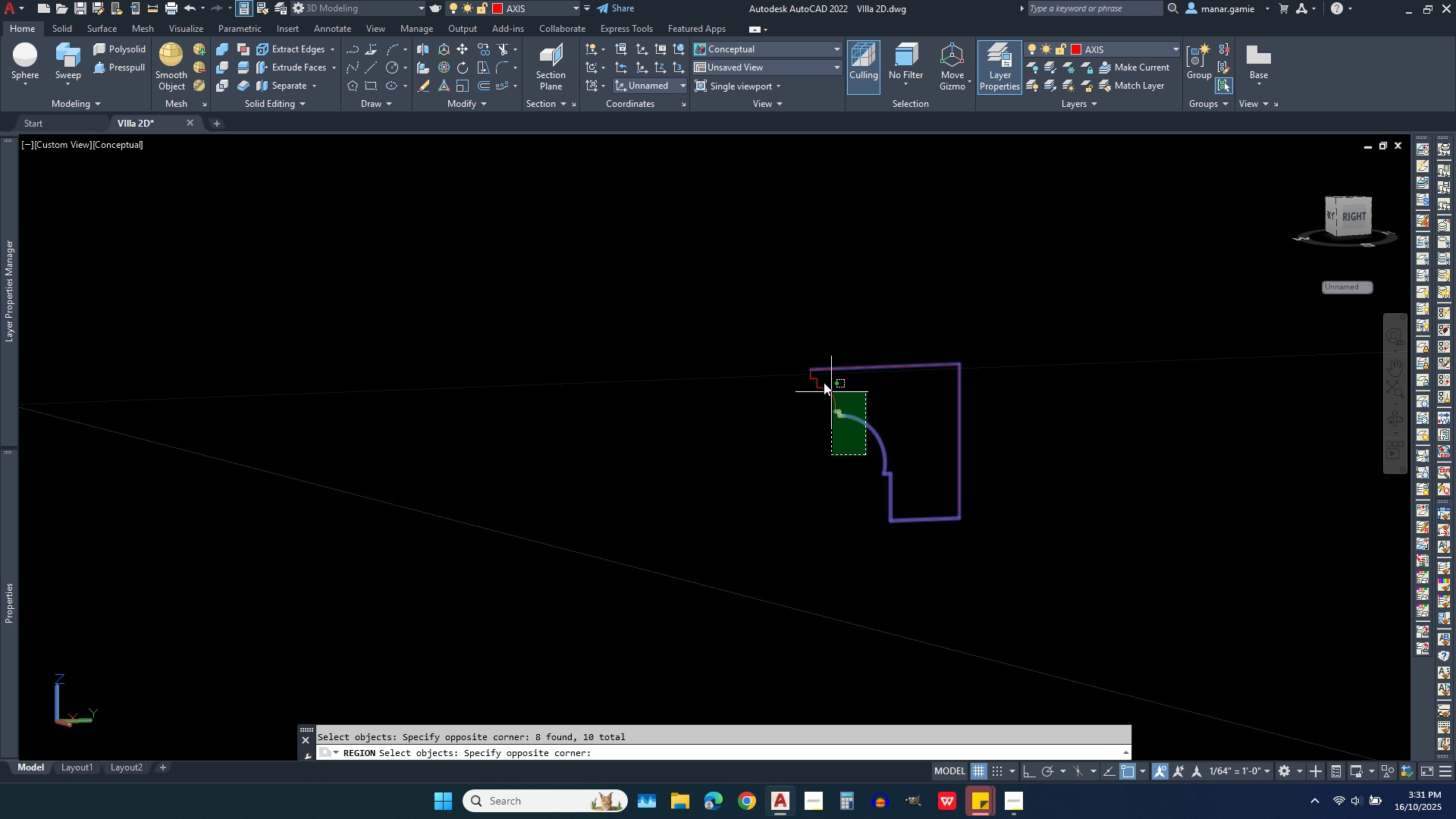 
left_click([774, 340])
 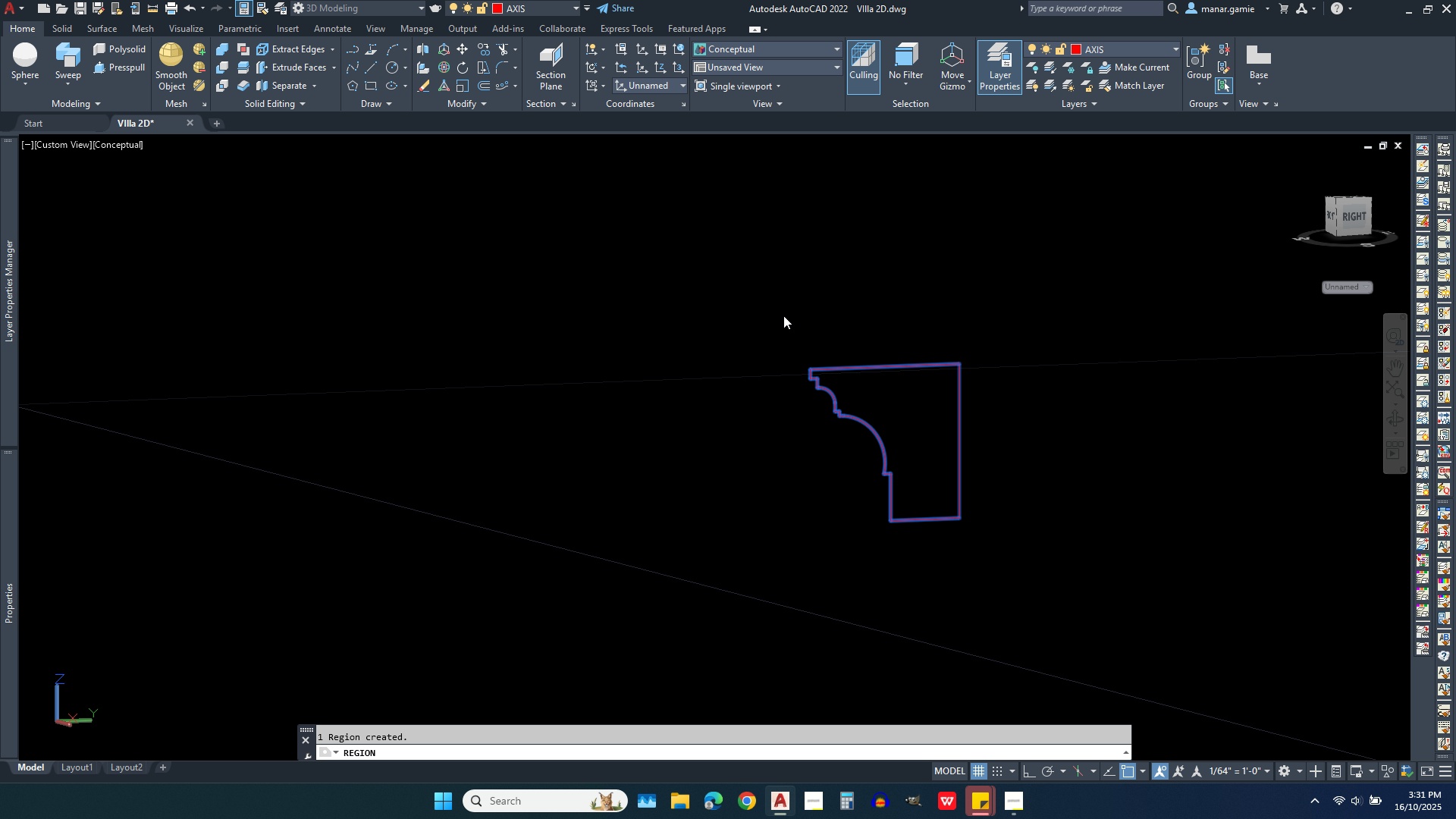 
right_click([783, 315])
 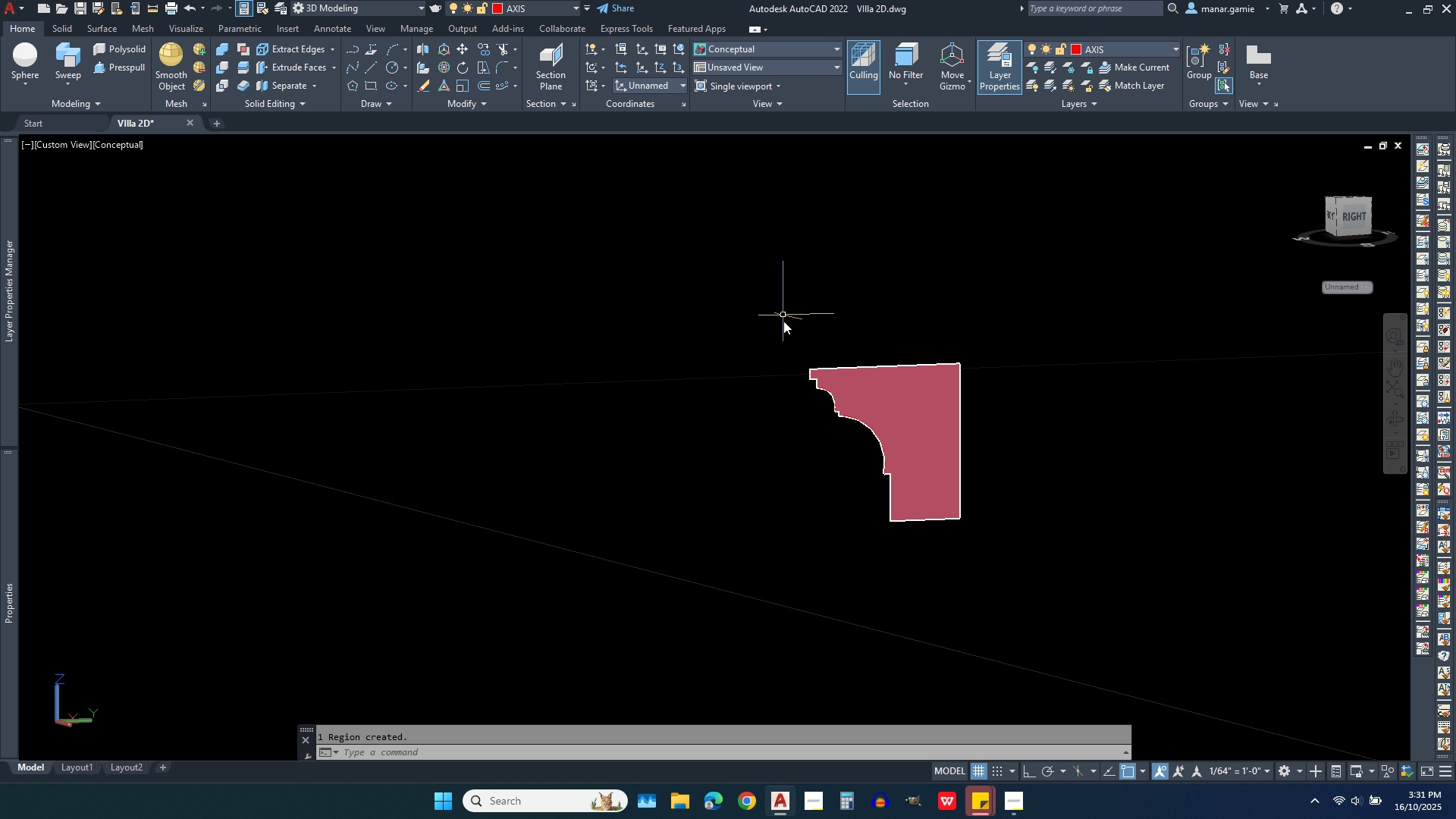 
scroll: coordinate [792, 438], scroll_direction: down, amount: 4.0
 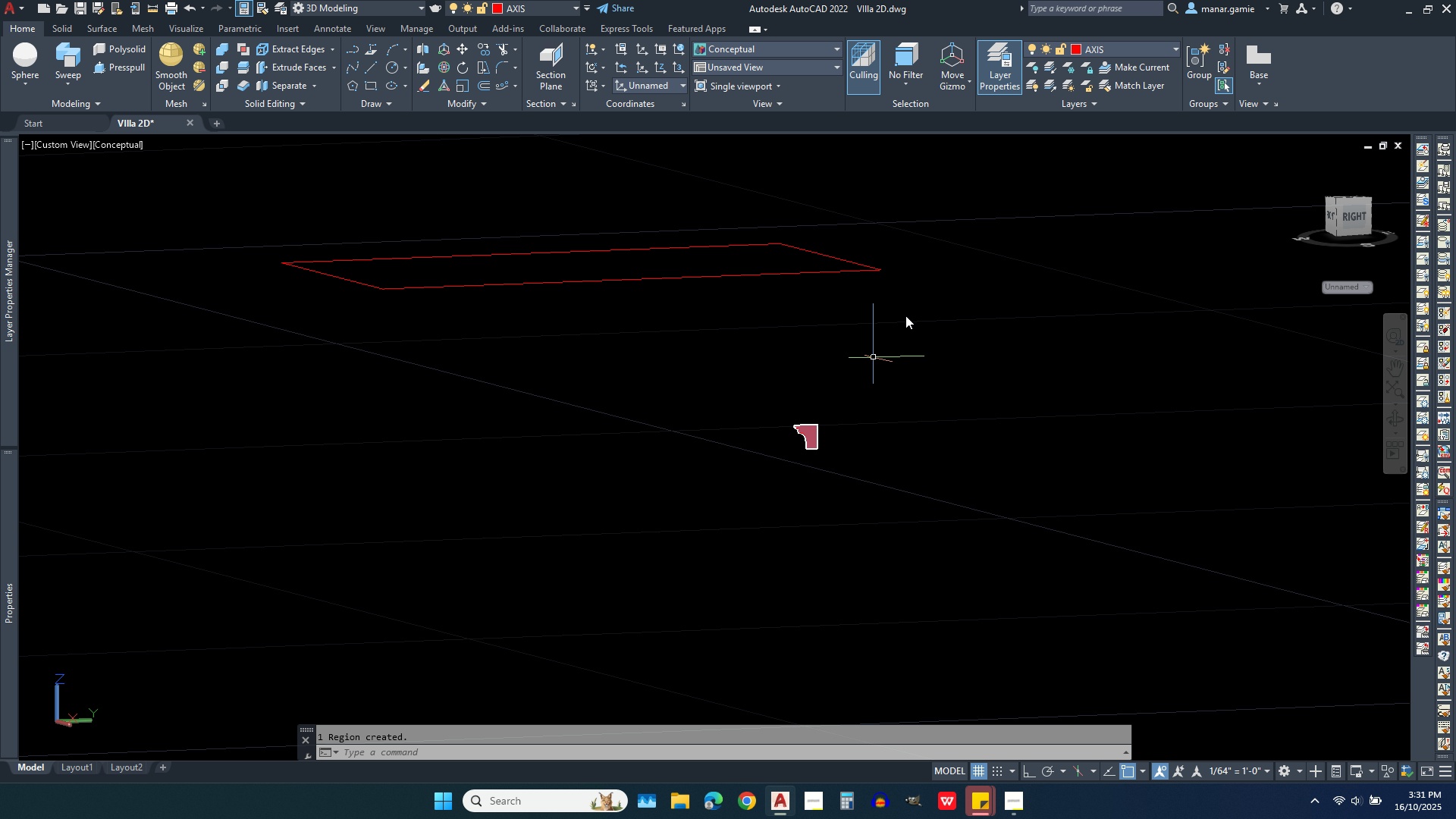 
wait(5.72)
 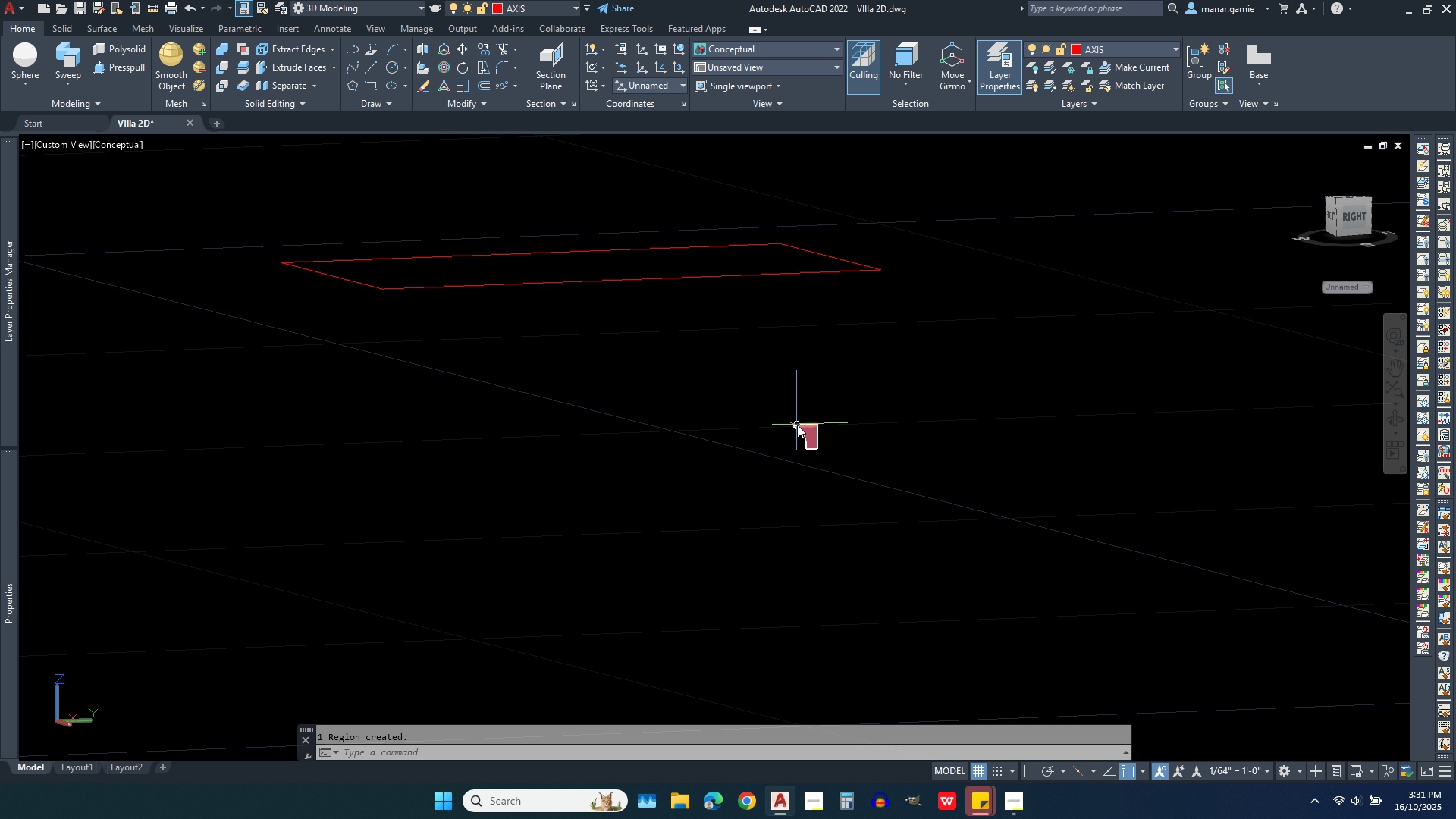 
left_click([839, 480])
 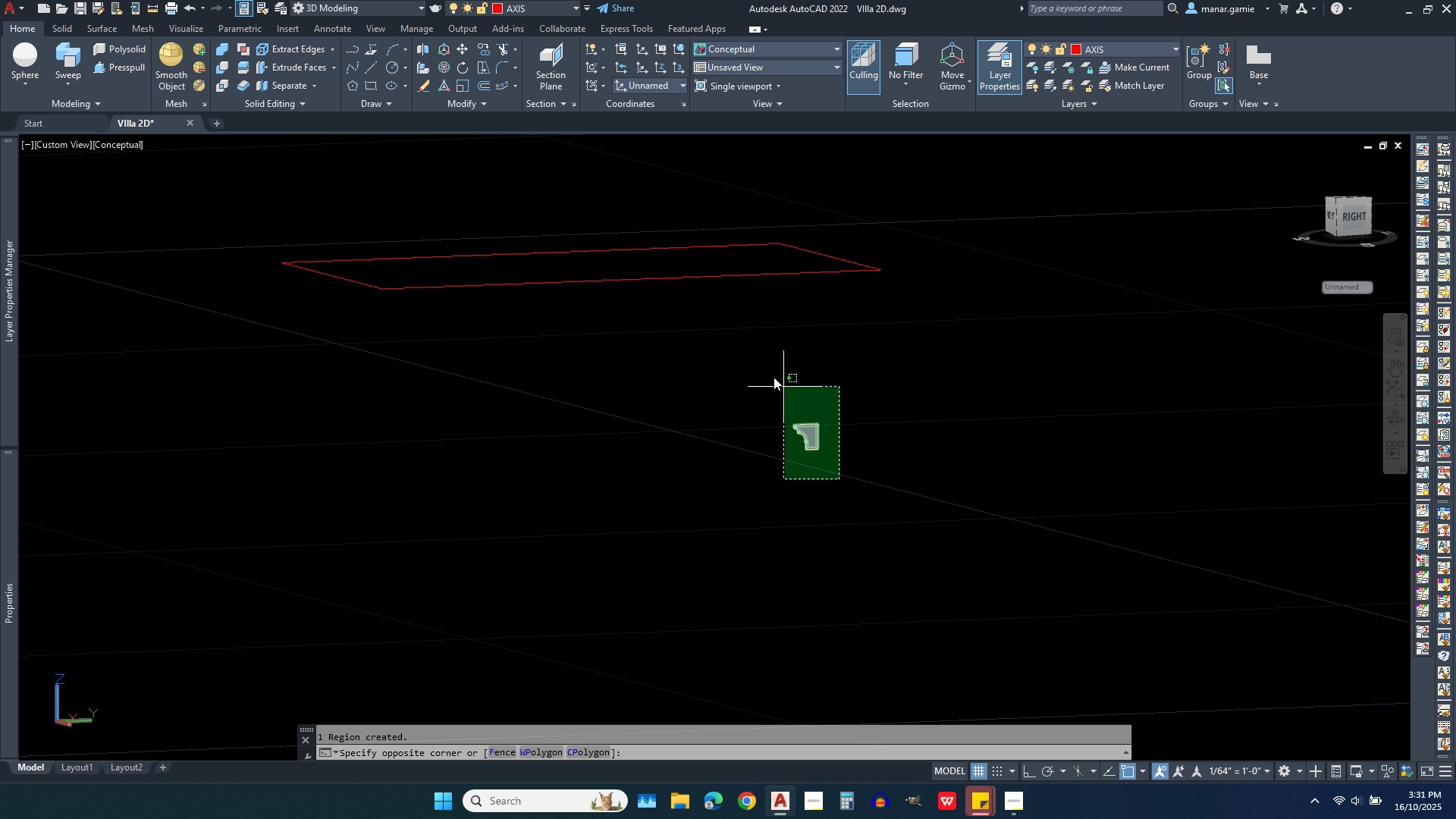 
left_click([758, 363])
 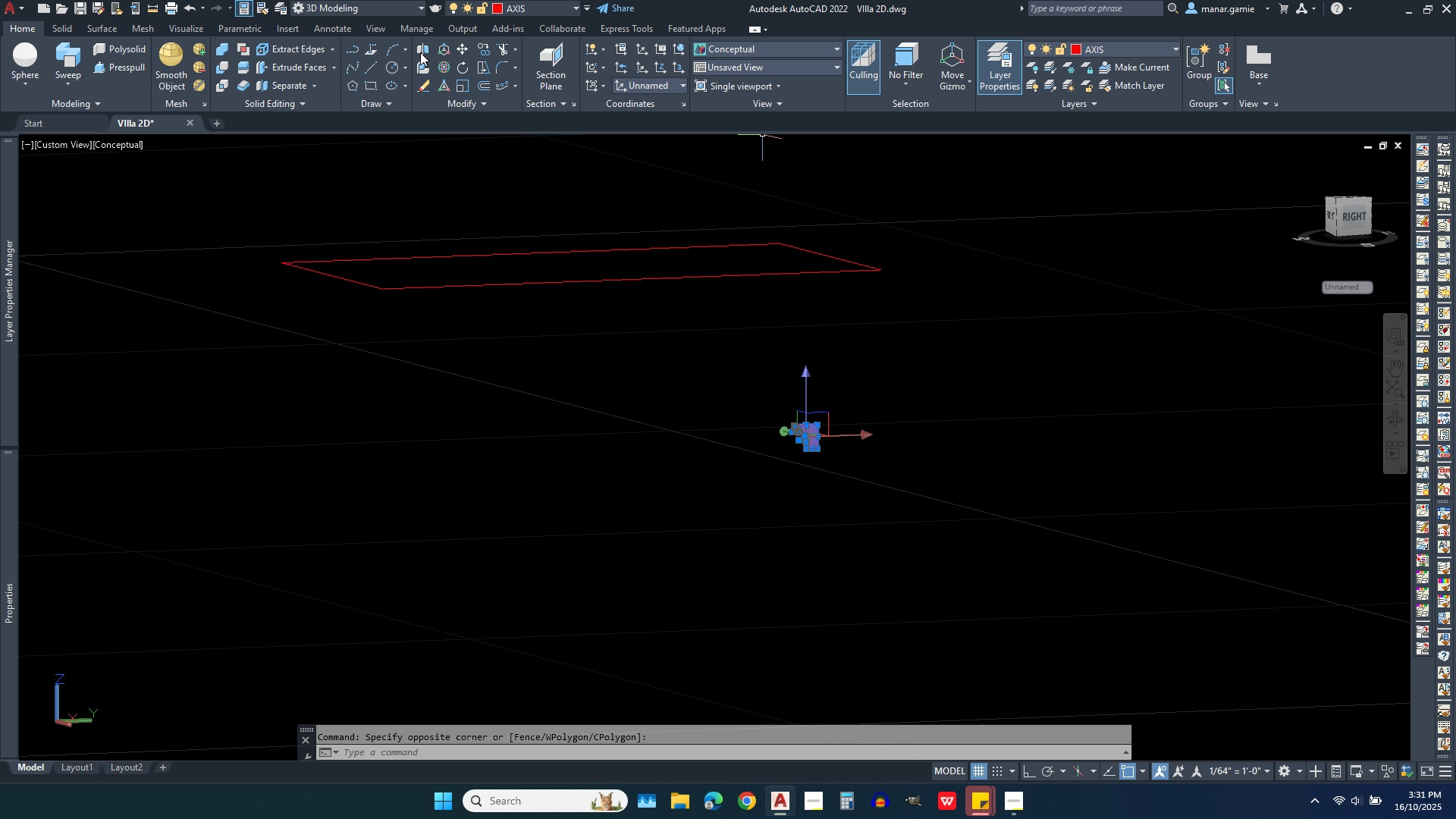 
left_click([460, 47])
 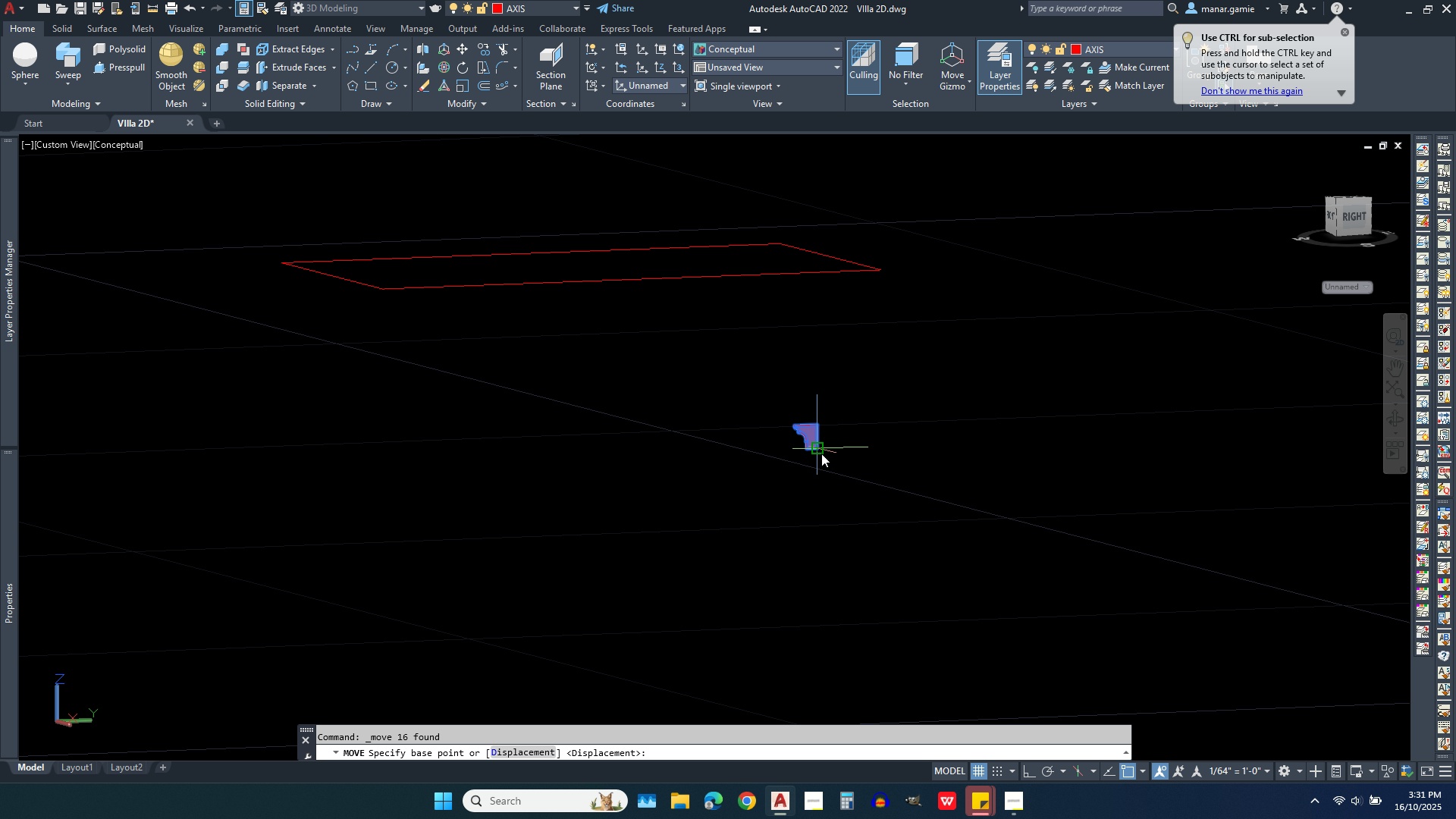 
left_click([818, 453])
 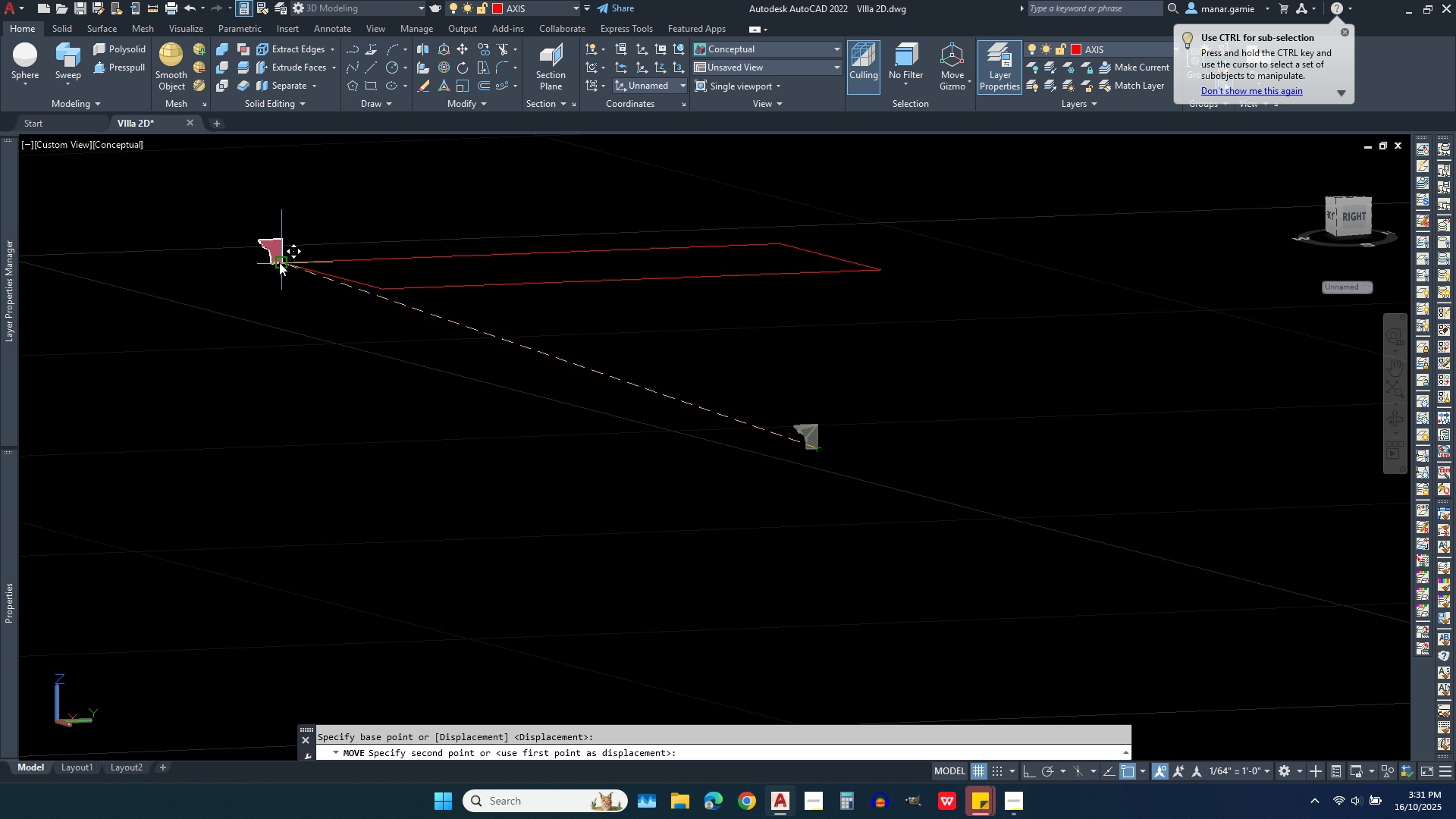 
left_click([279, 262])
 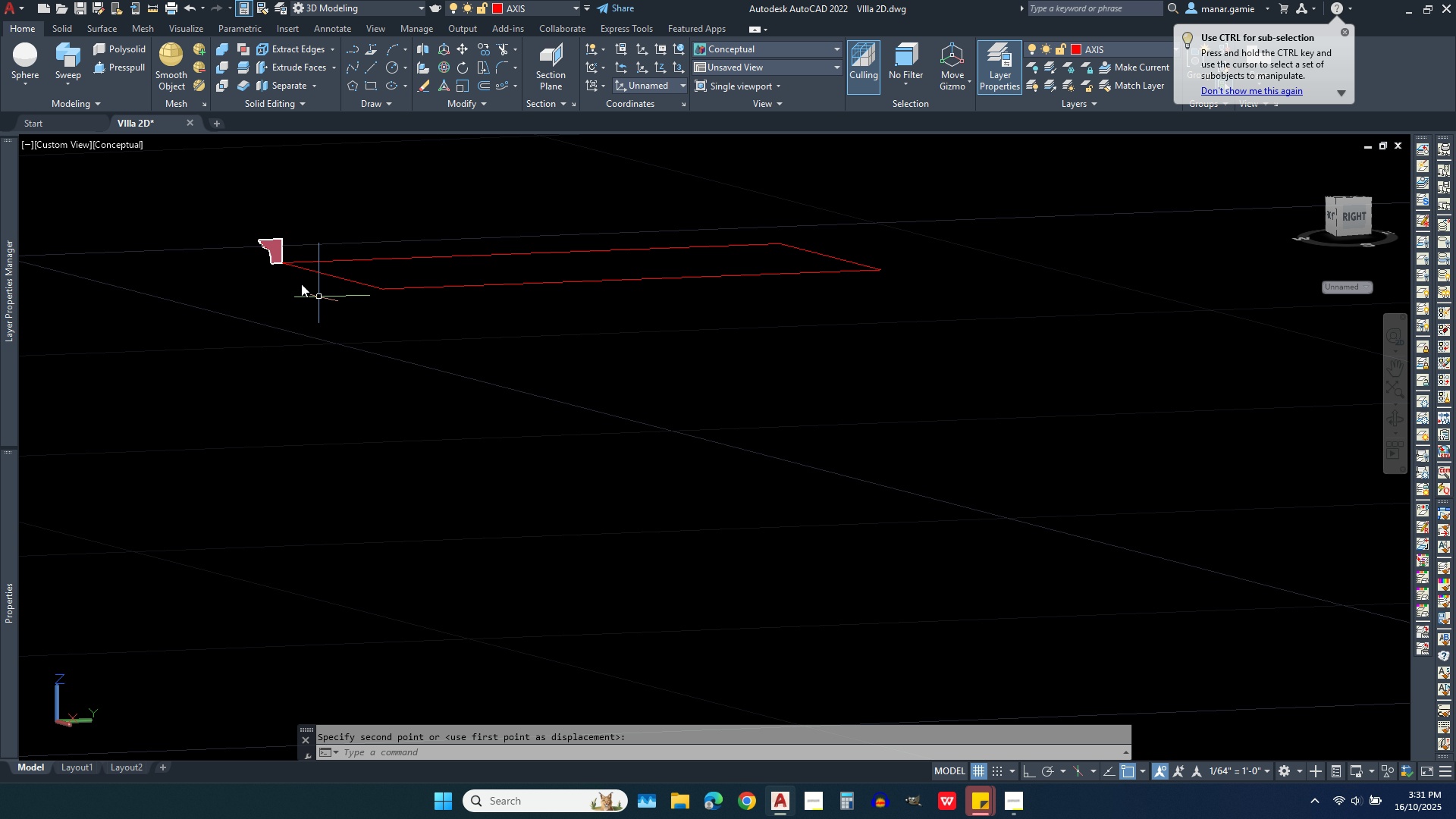 
scroll: coordinate [479, 387], scroll_direction: up, amount: 8.0
 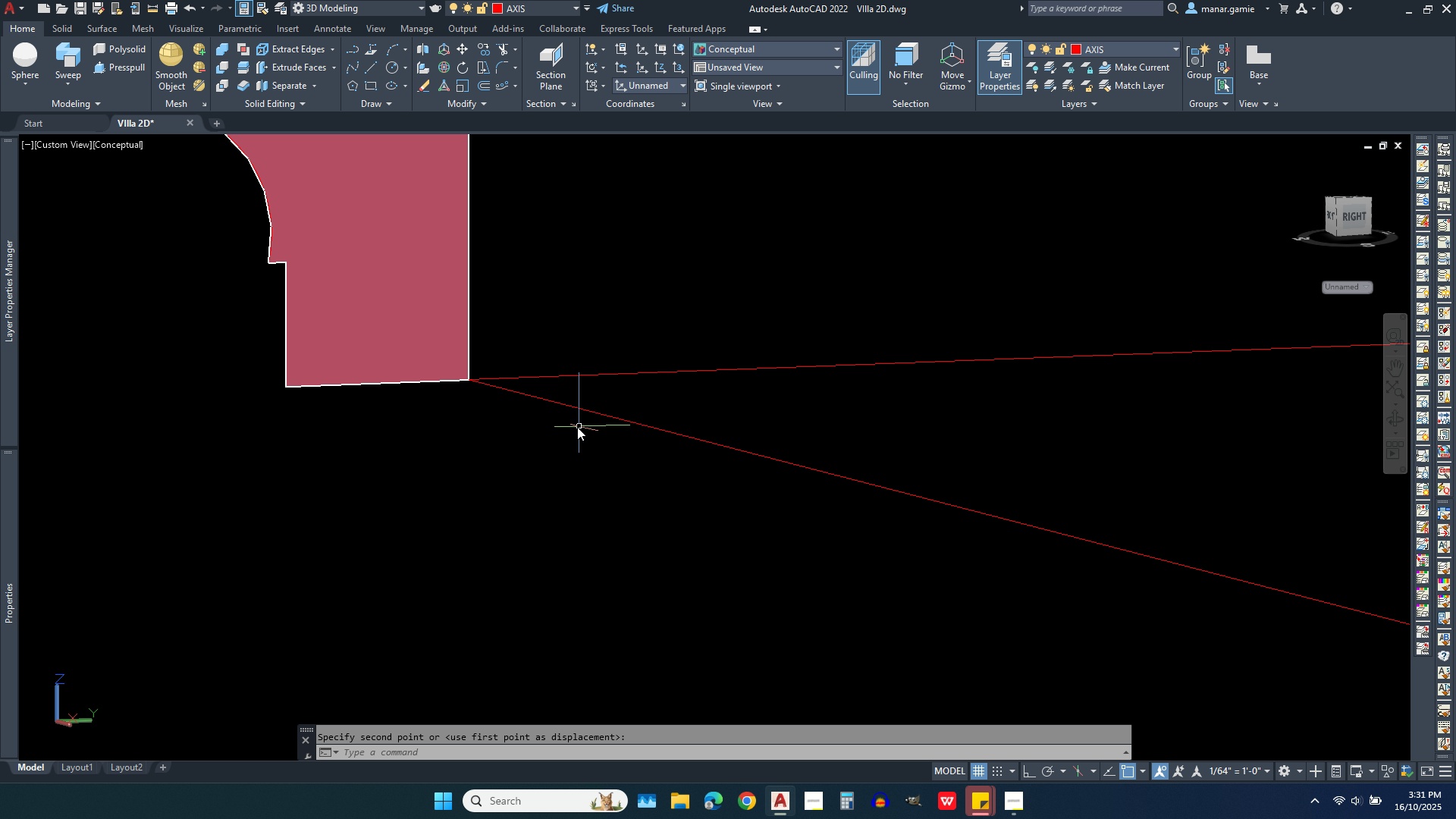 
scroll: coordinate [532, 409], scroll_direction: down, amount: 4.0
 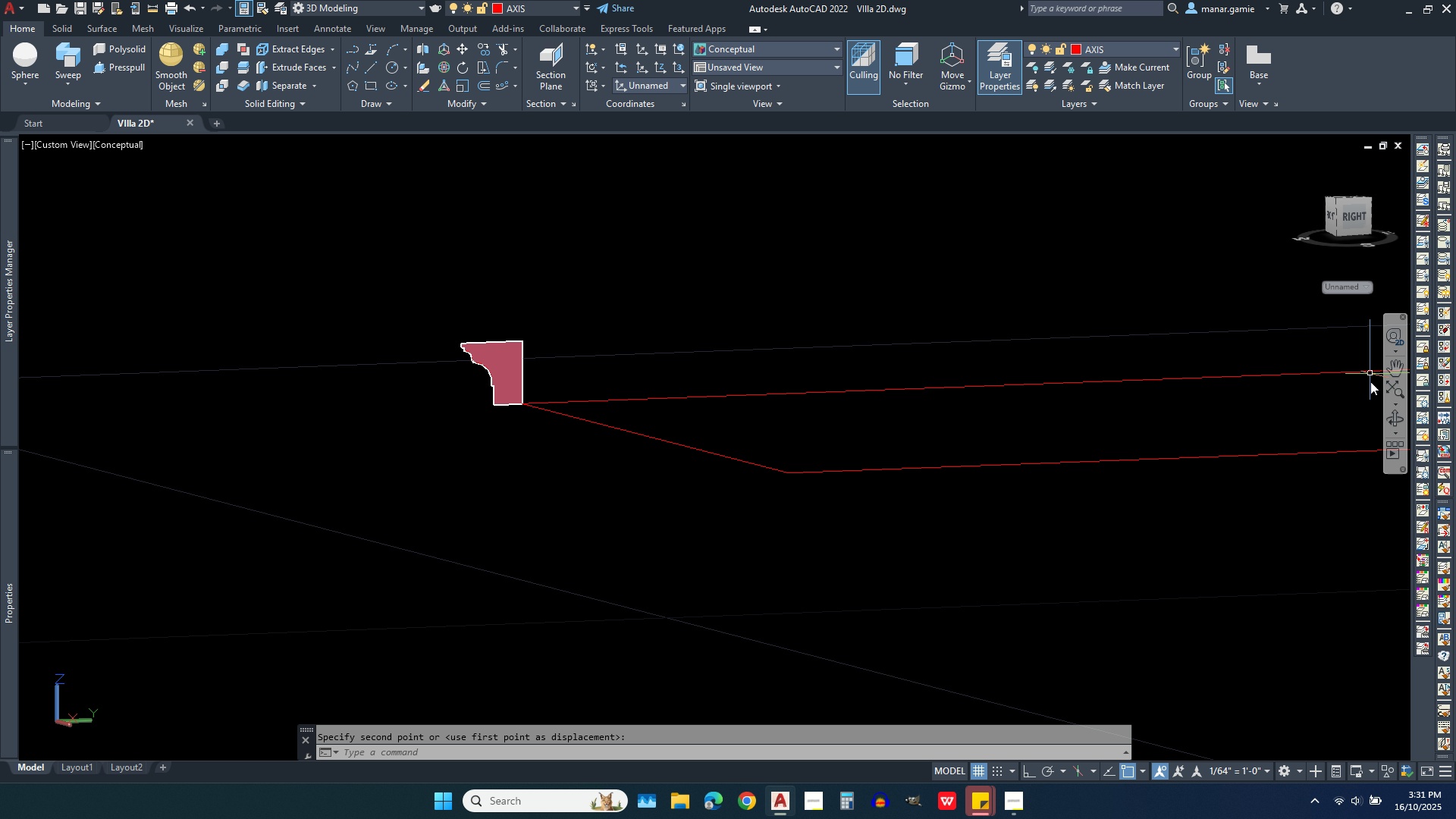 
left_click([1394, 416])
 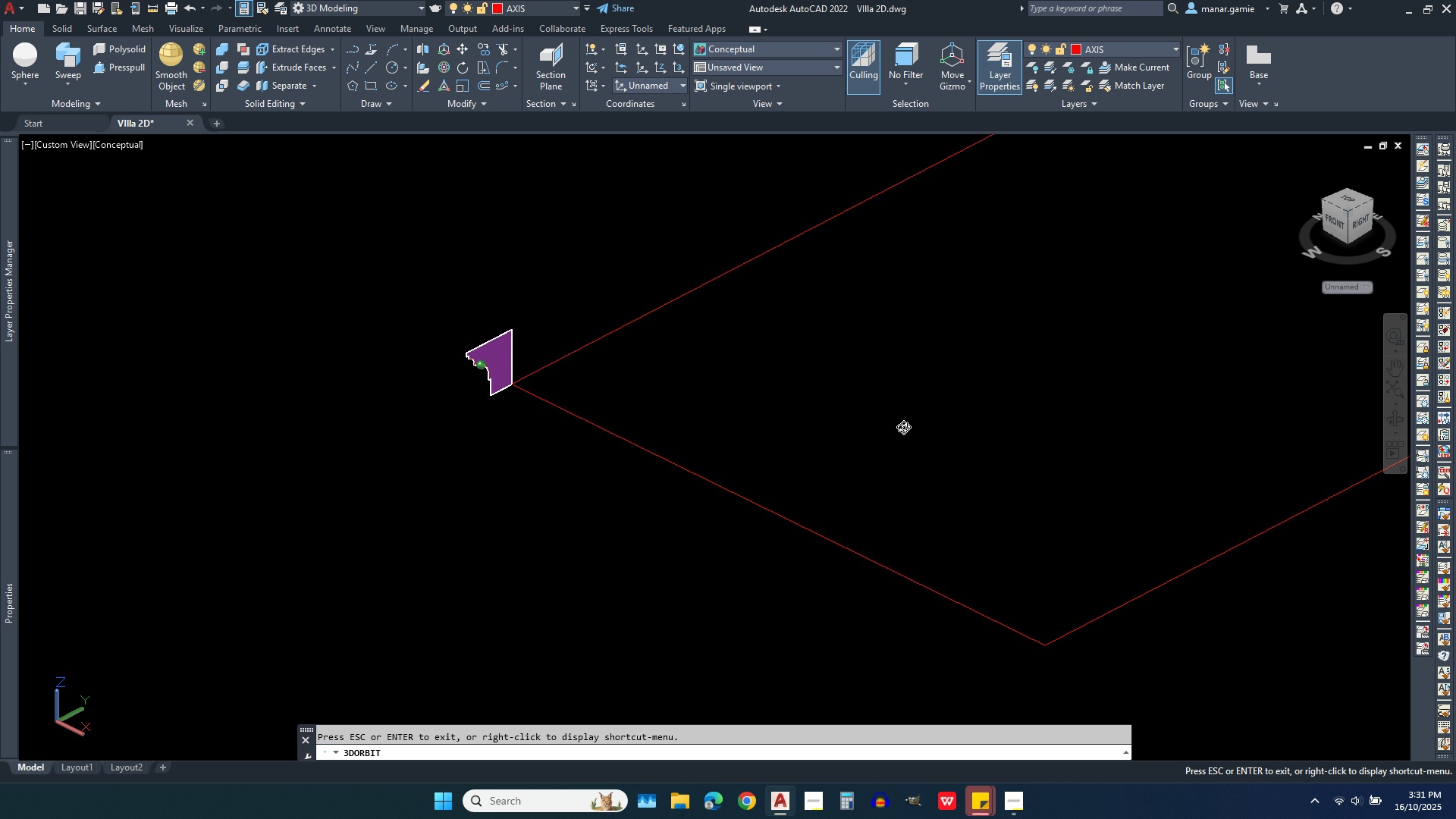 
right_click([882, 419])
 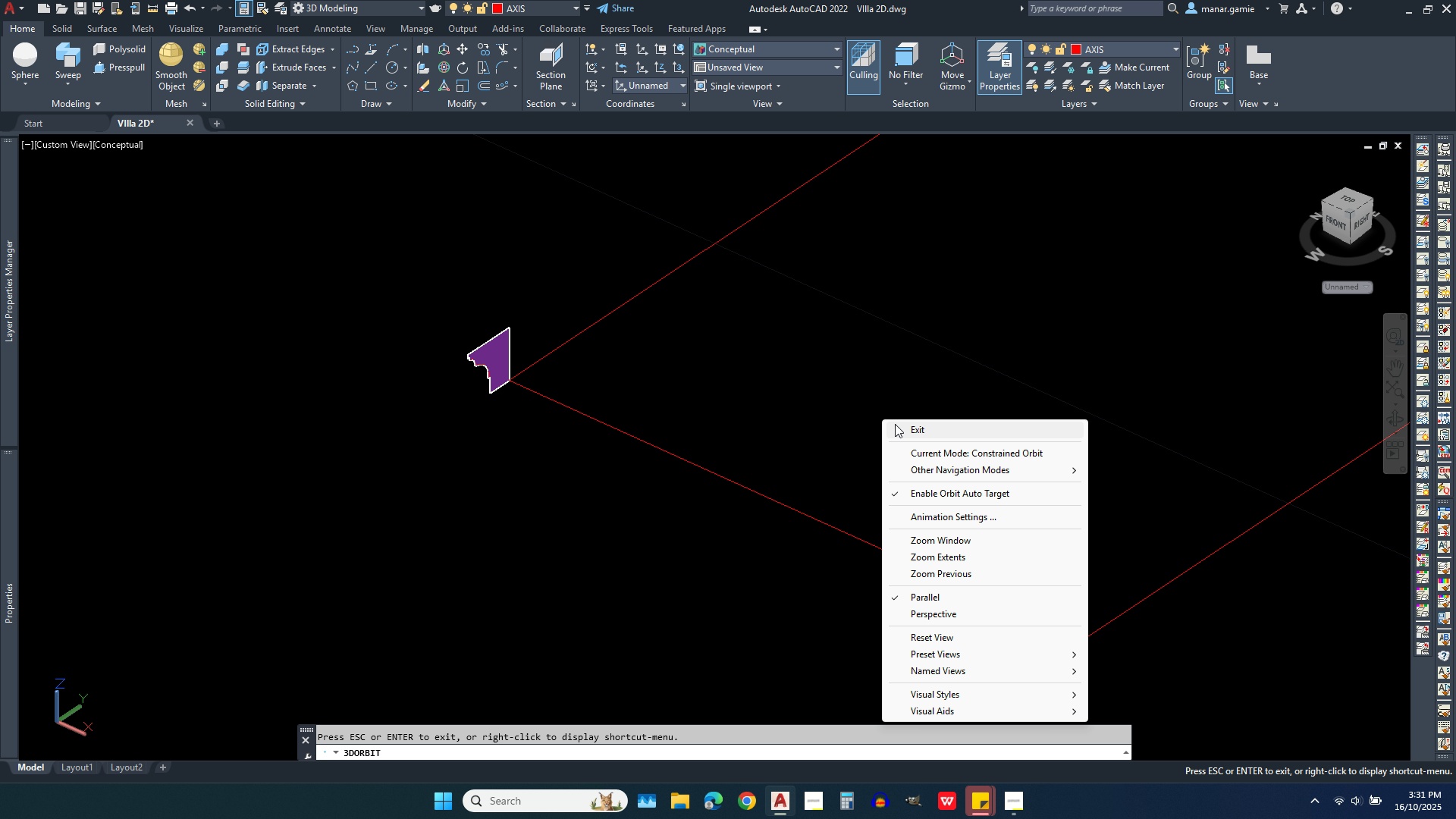 
left_click([908, 429])
 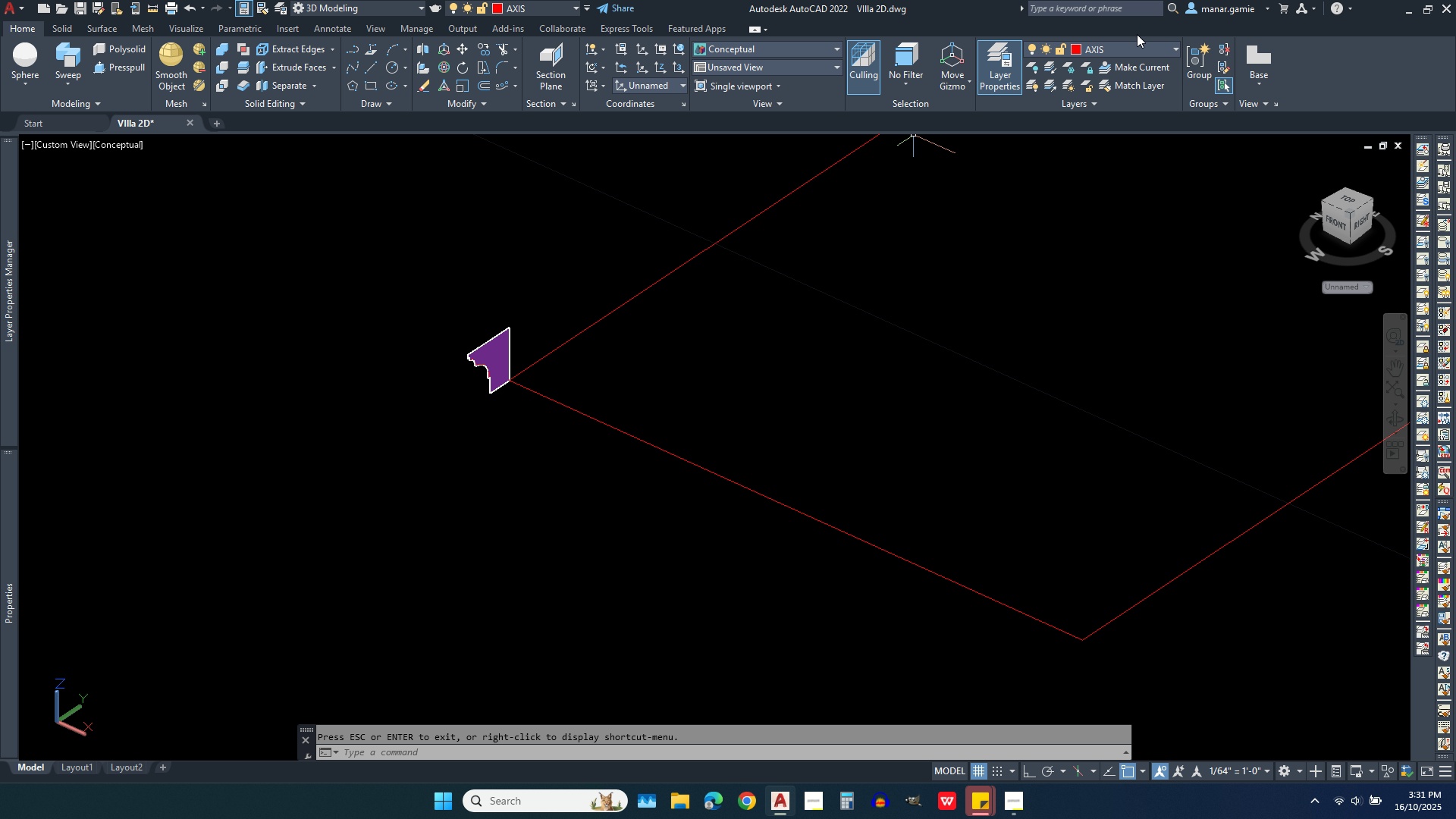 
left_click([1158, 47])
 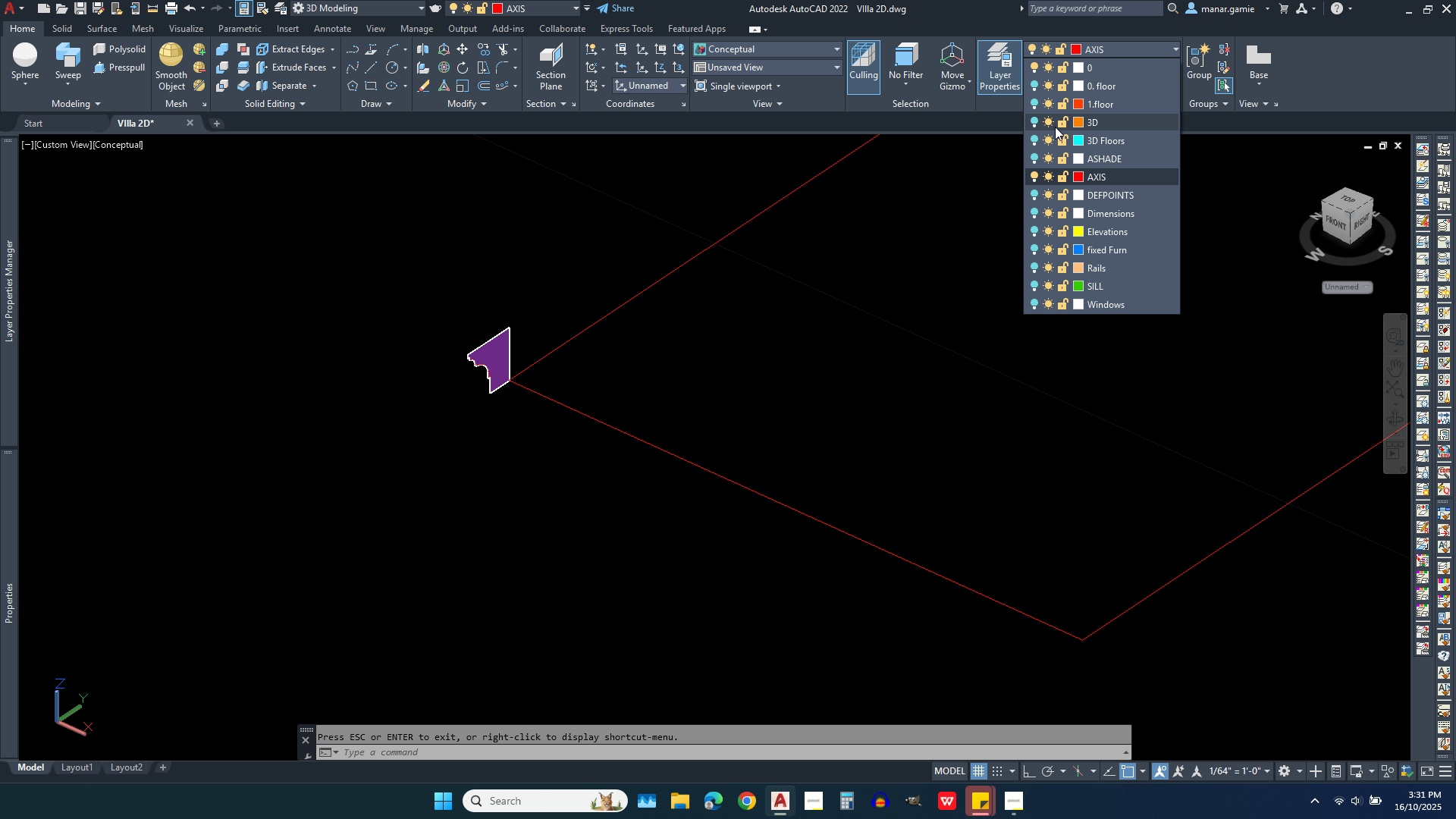 
left_click([1036, 119])
 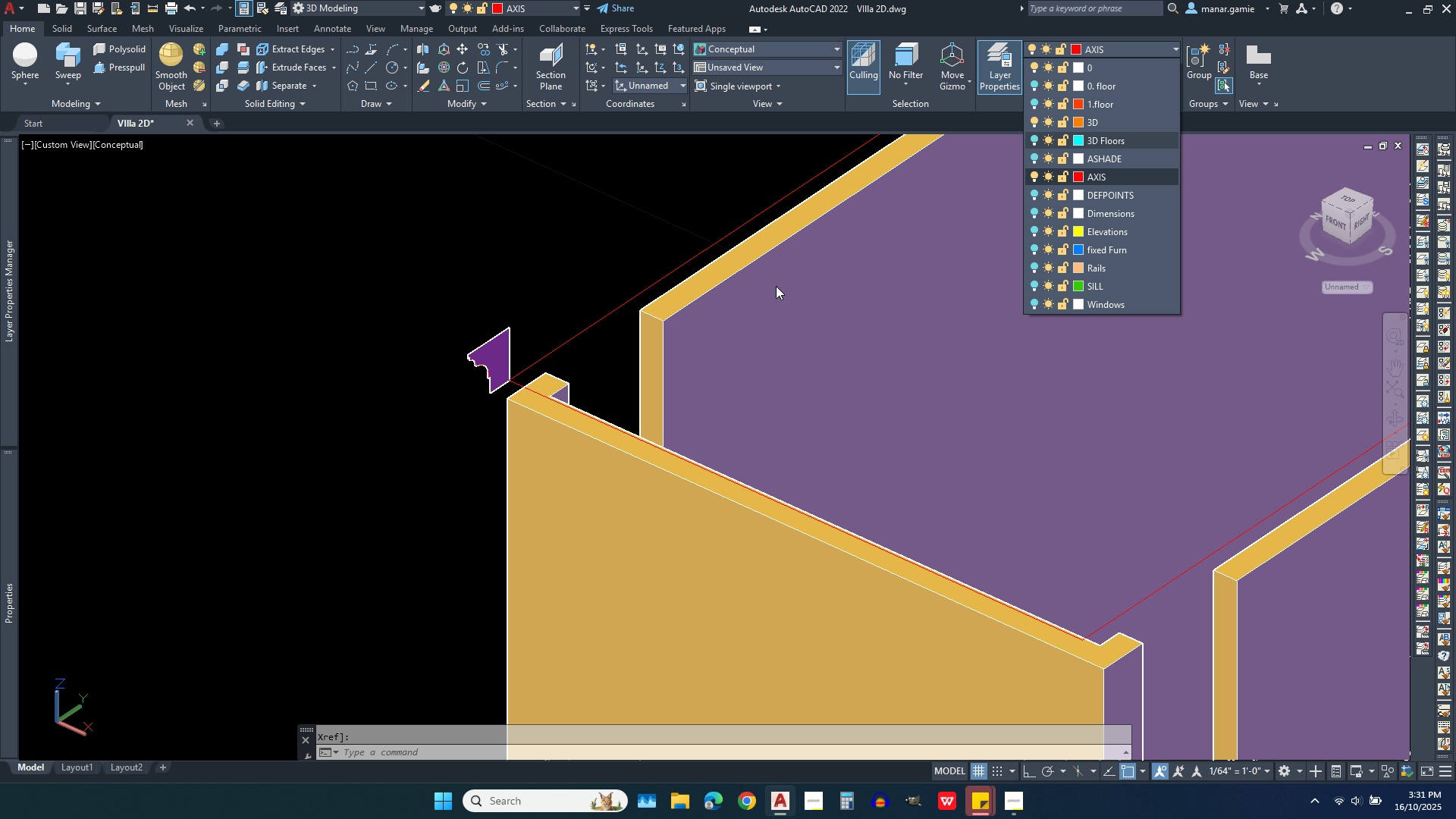 
scroll: coordinate [551, 358], scroll_direction: up, amount: 3.0
 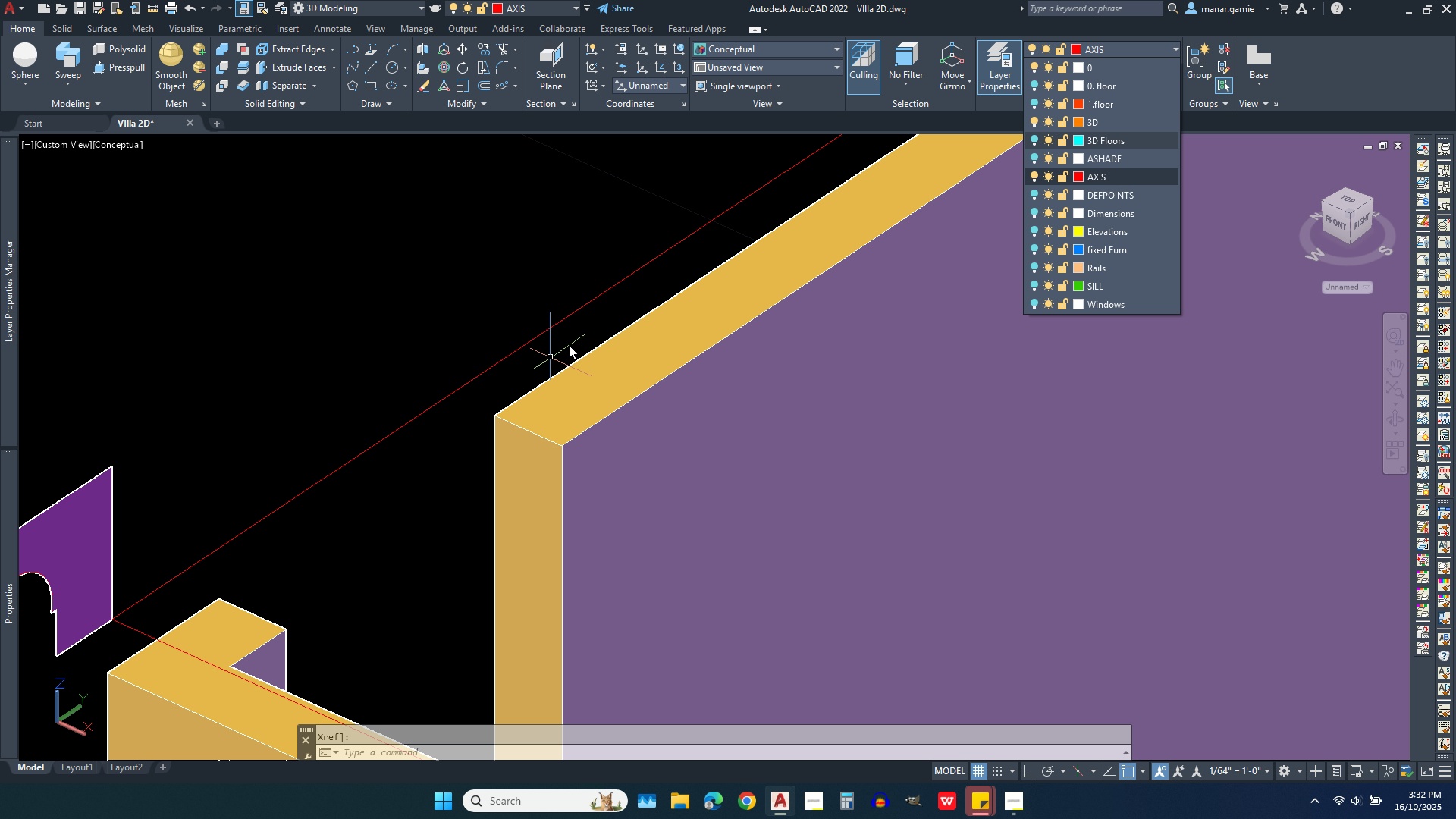 
scroll: coordinate [397, 388], scroll_direction: down, amount: 3.0
 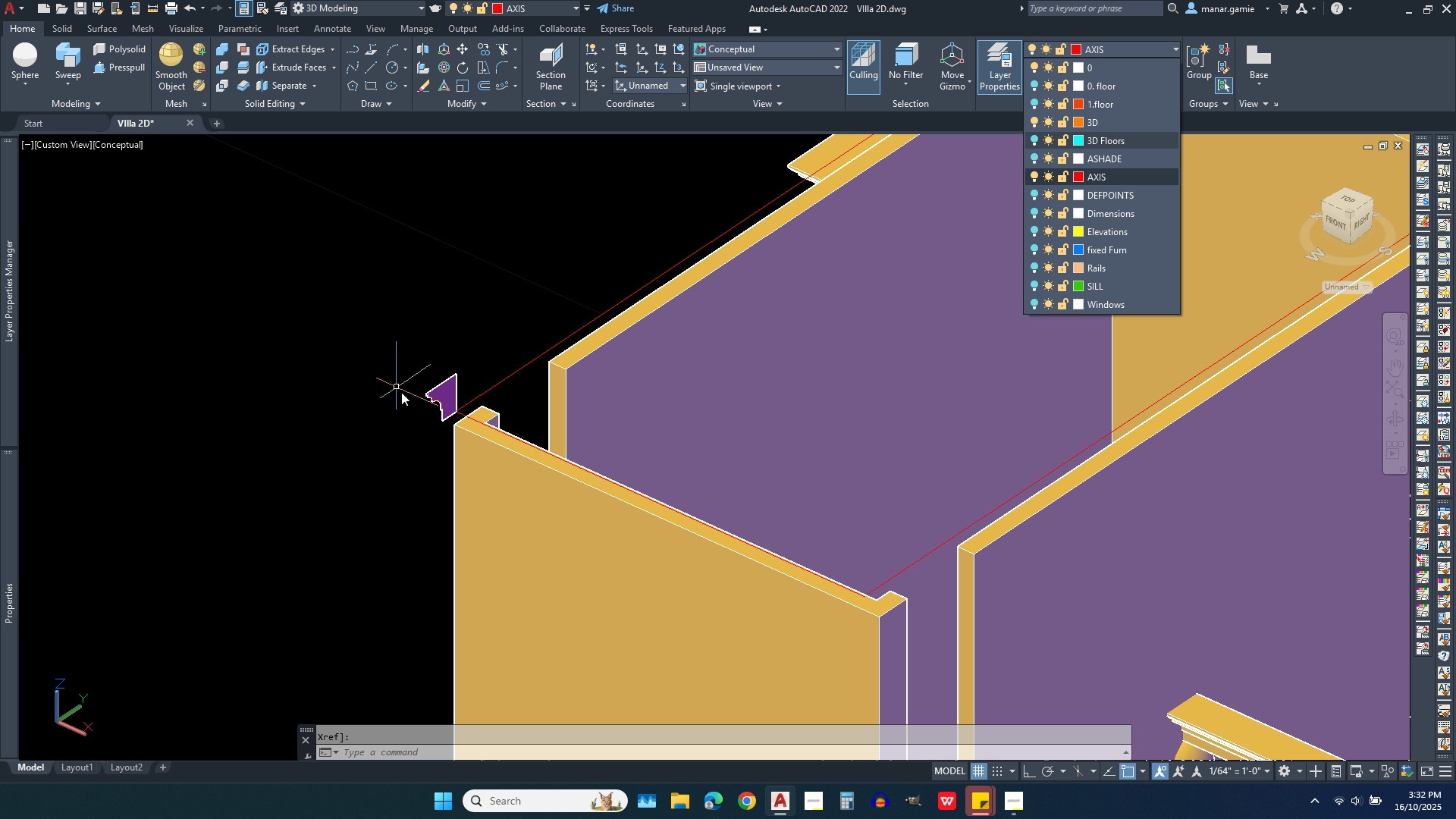 
scroll: coordinate [431, 416], scroll_direction: up, amount: 3.0
 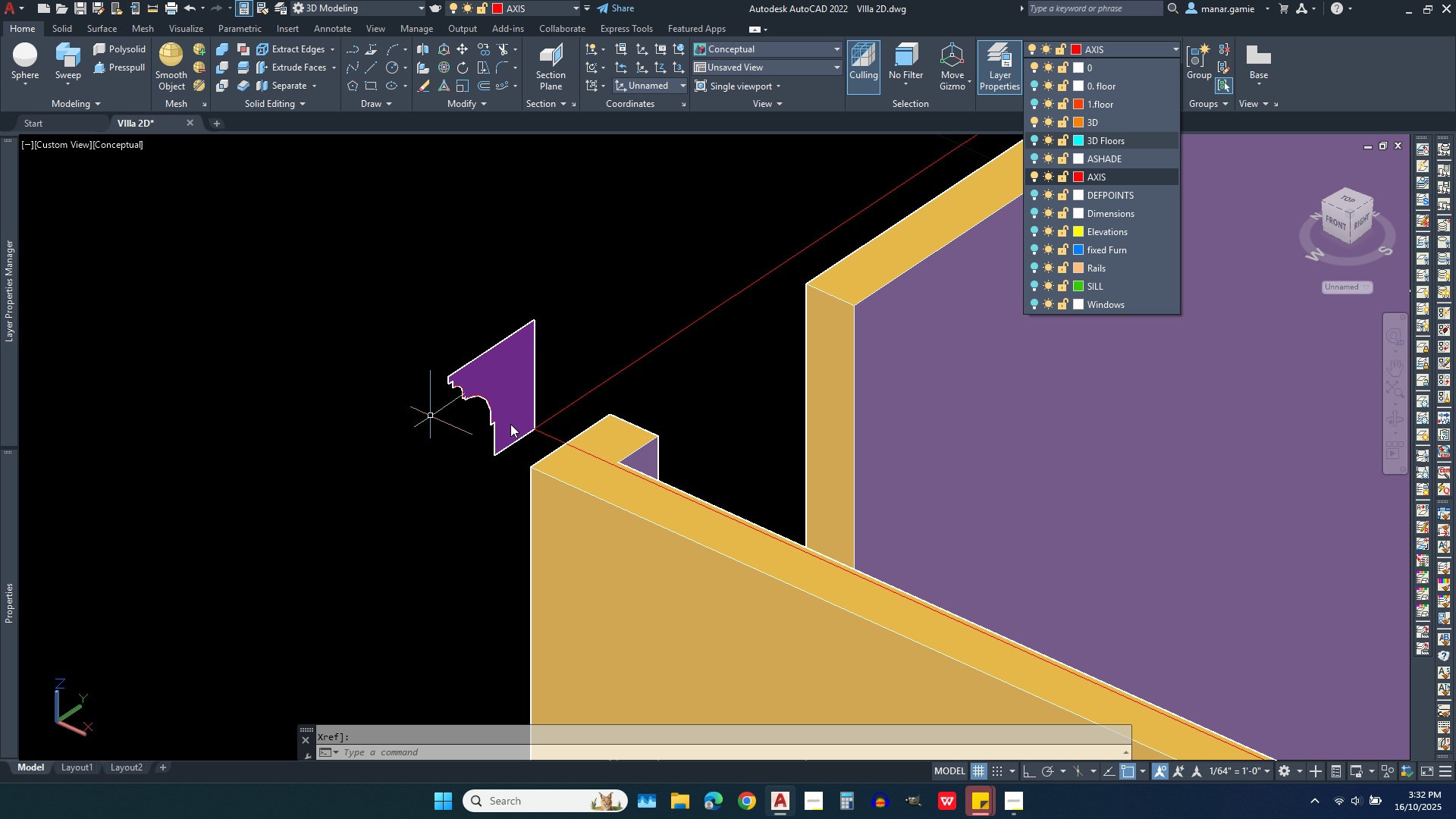 
left_click([523, 440])
 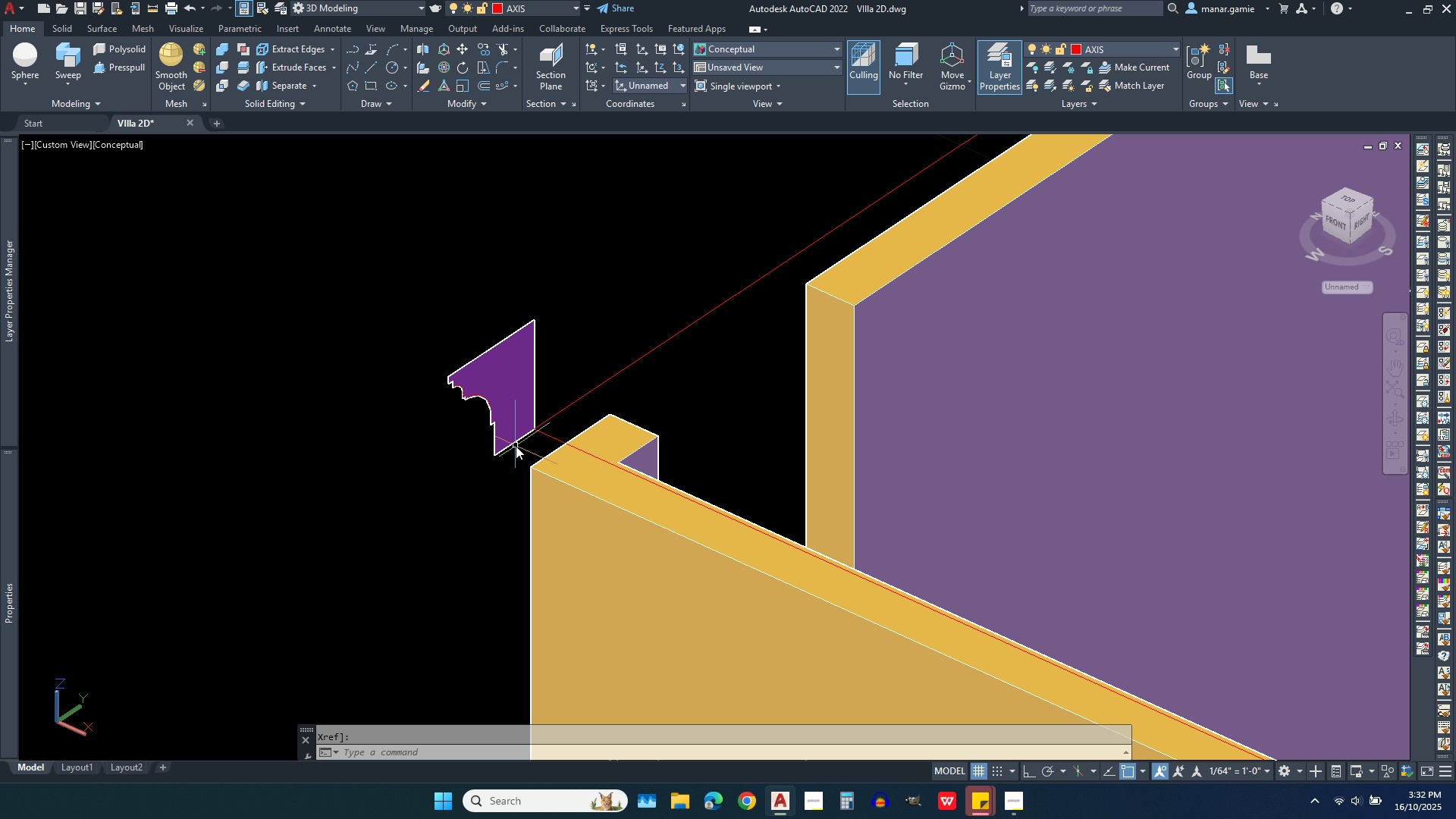 
left_click([513, 443])
 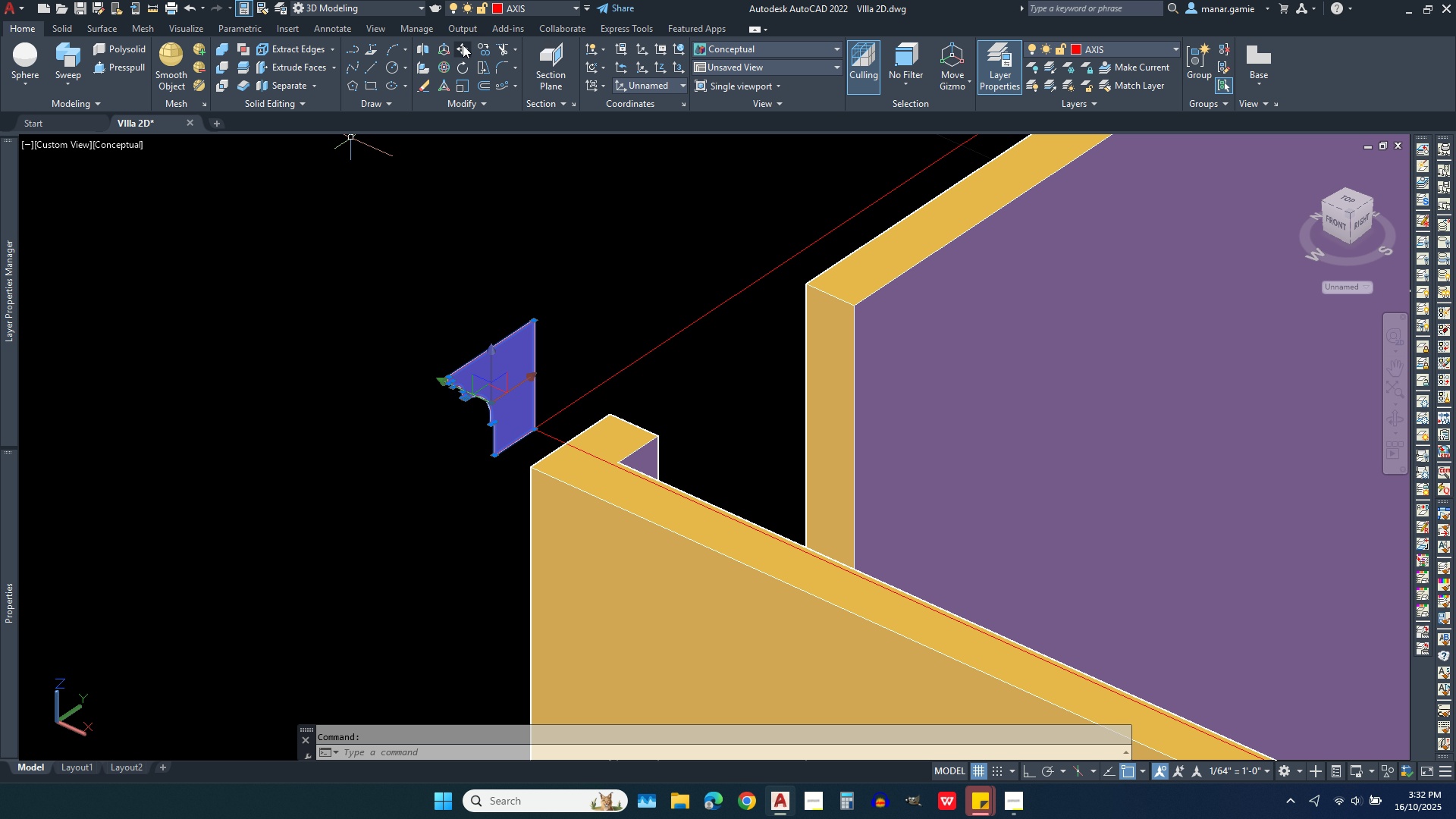 
left_click([465, 45])
 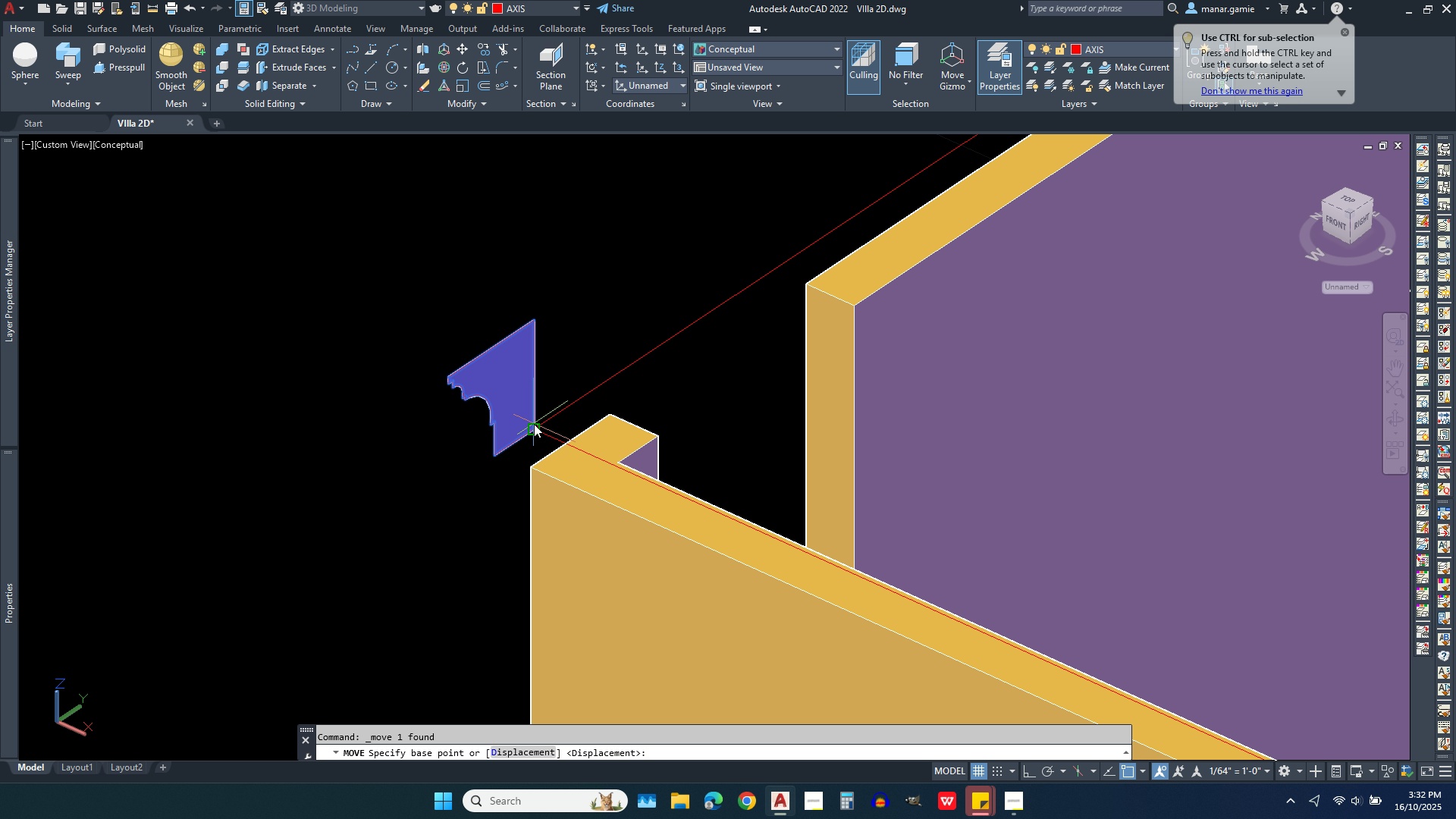 
left_click([534, 435])
 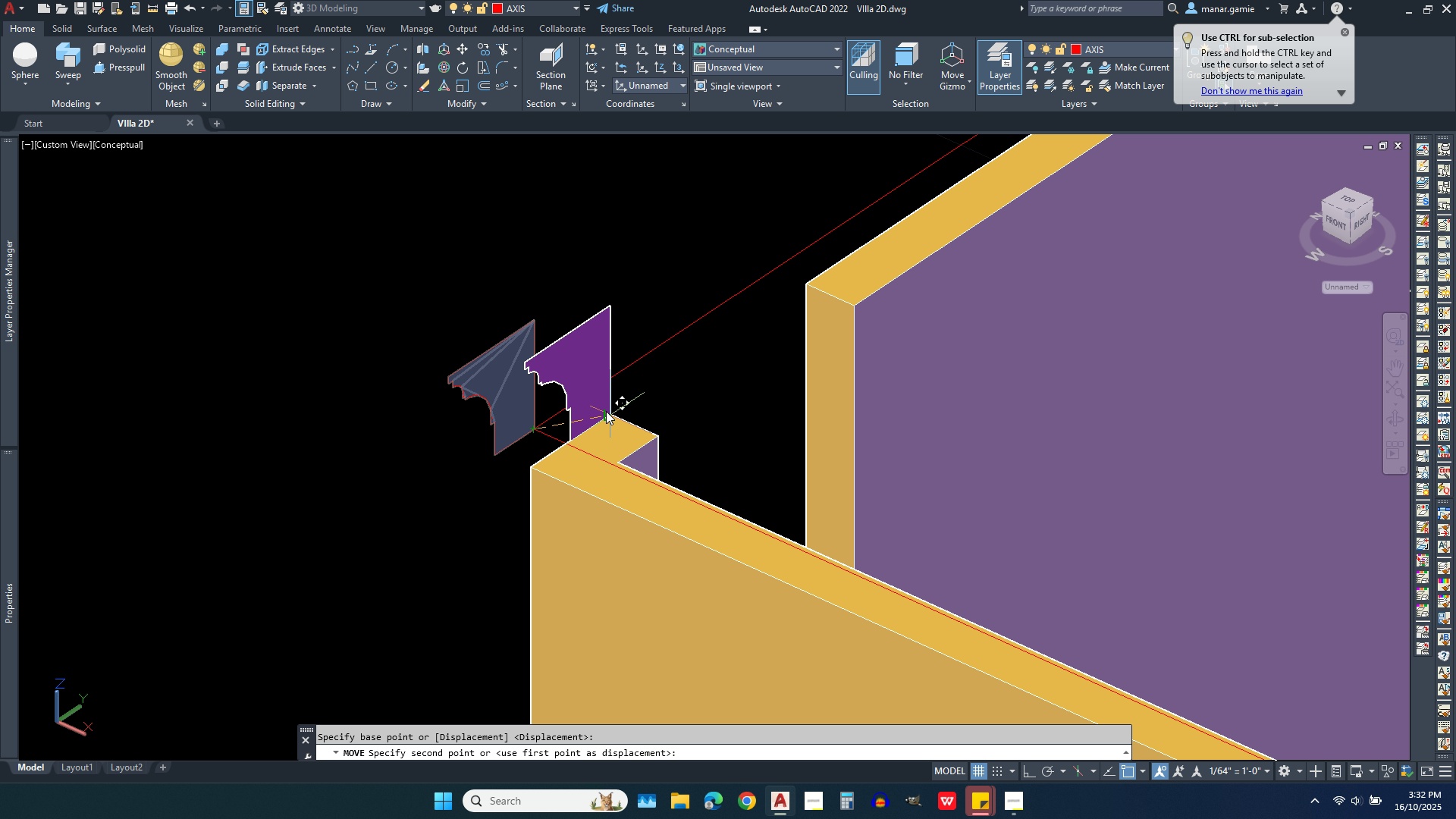 
type(.06)
 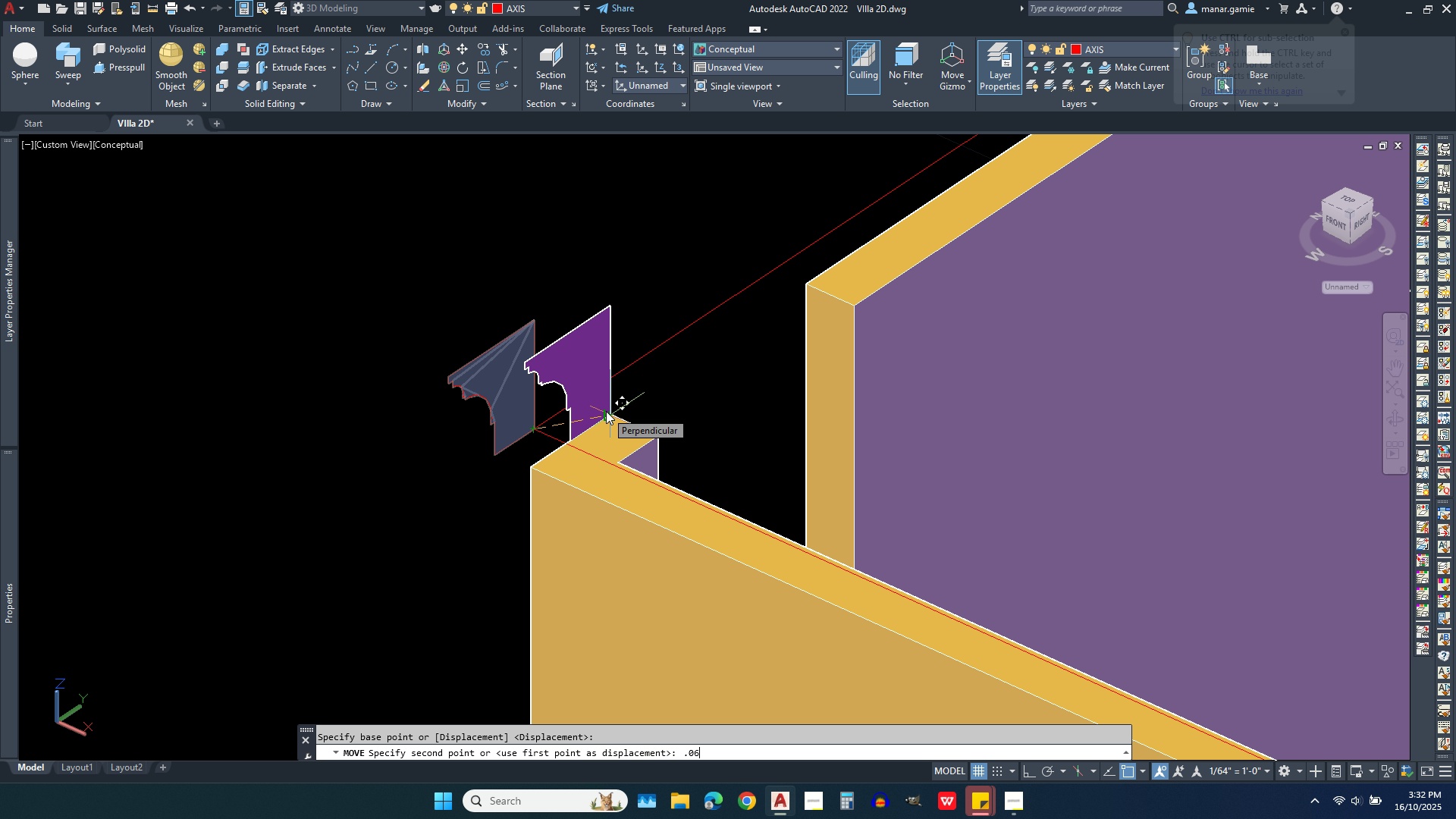 
key(Enter)
 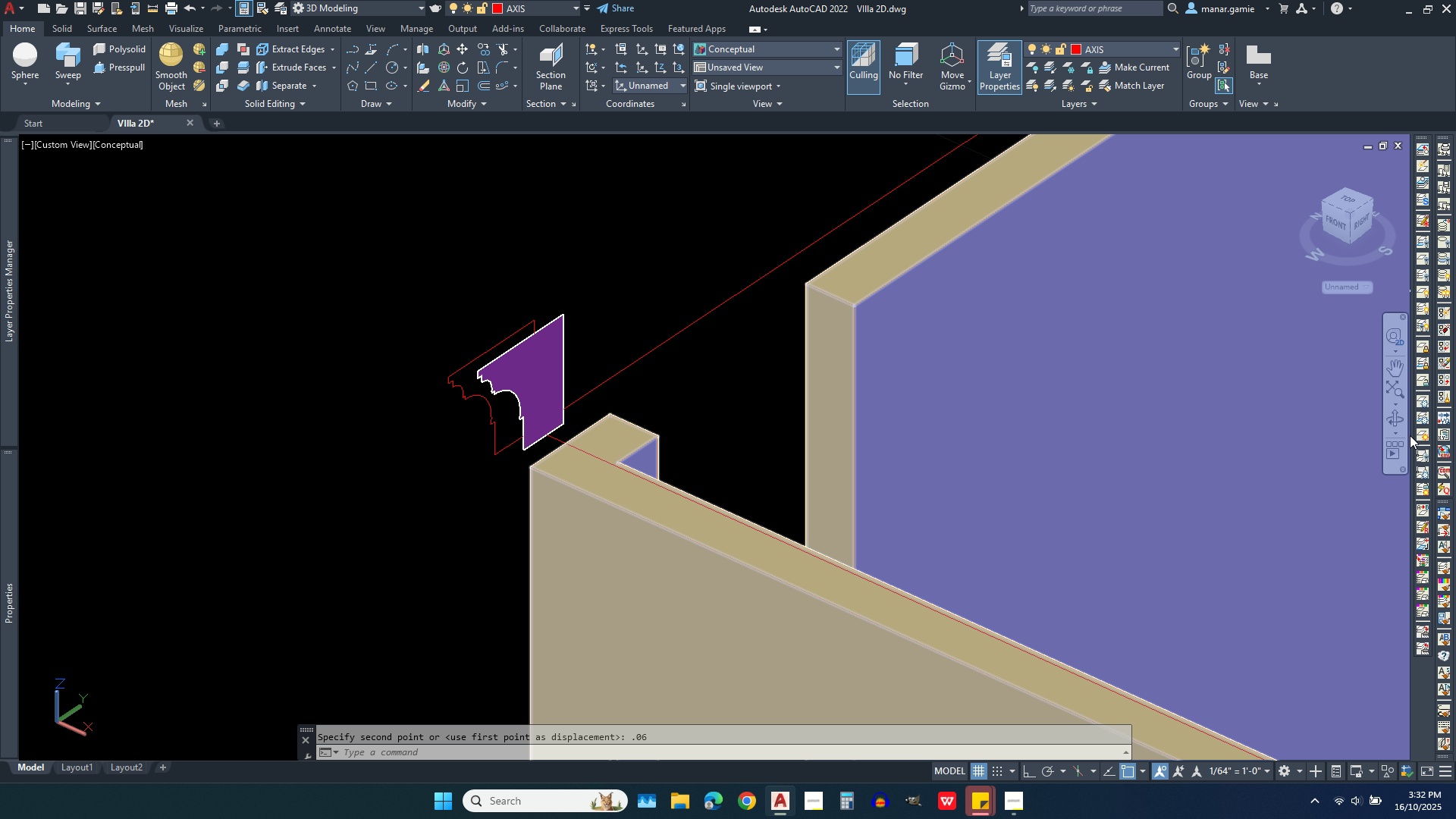 
left_click([1397, 422])
 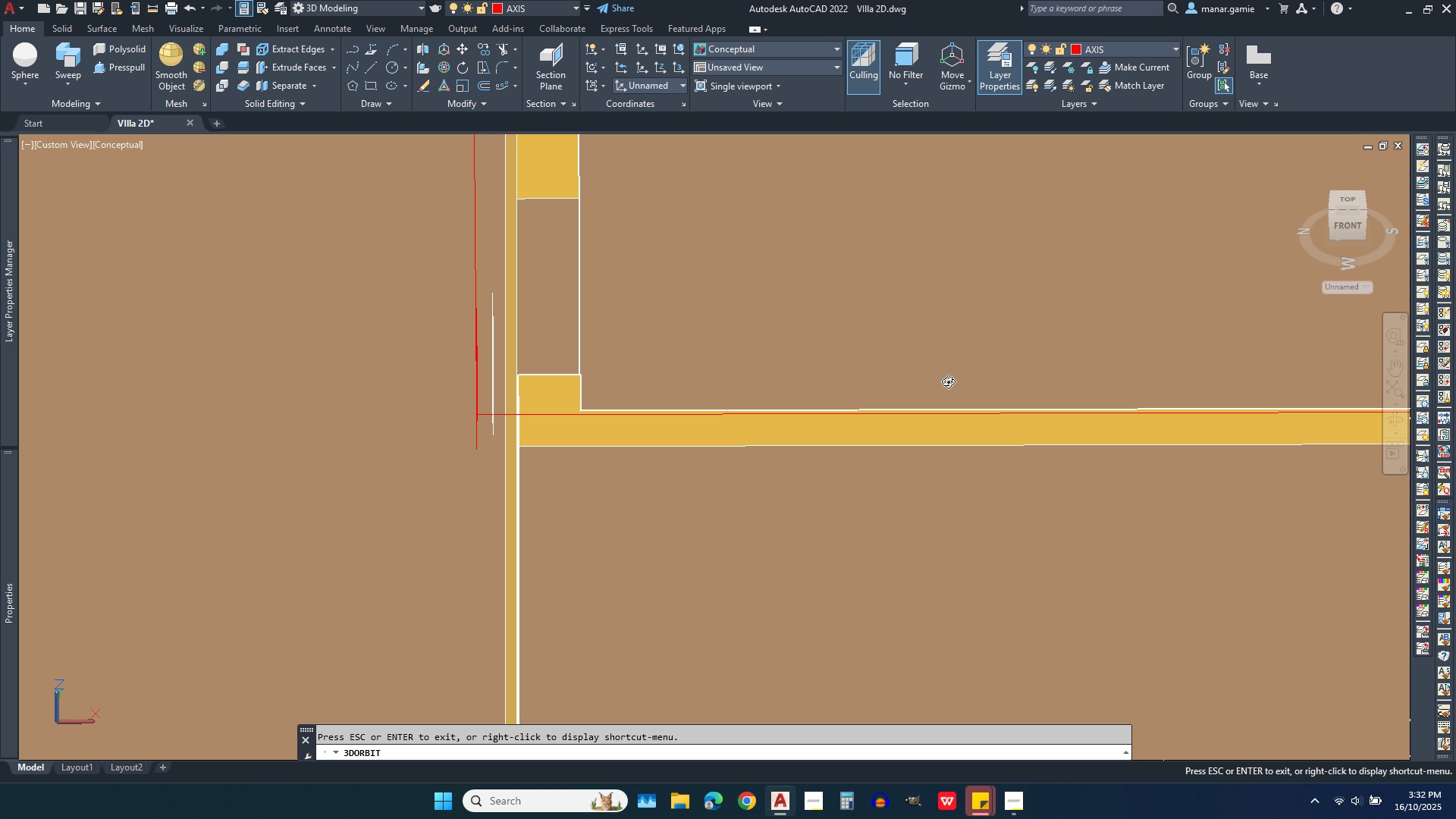 
scroll: coordinate [709, 440], scroll_direction: down, amount: 20.0
 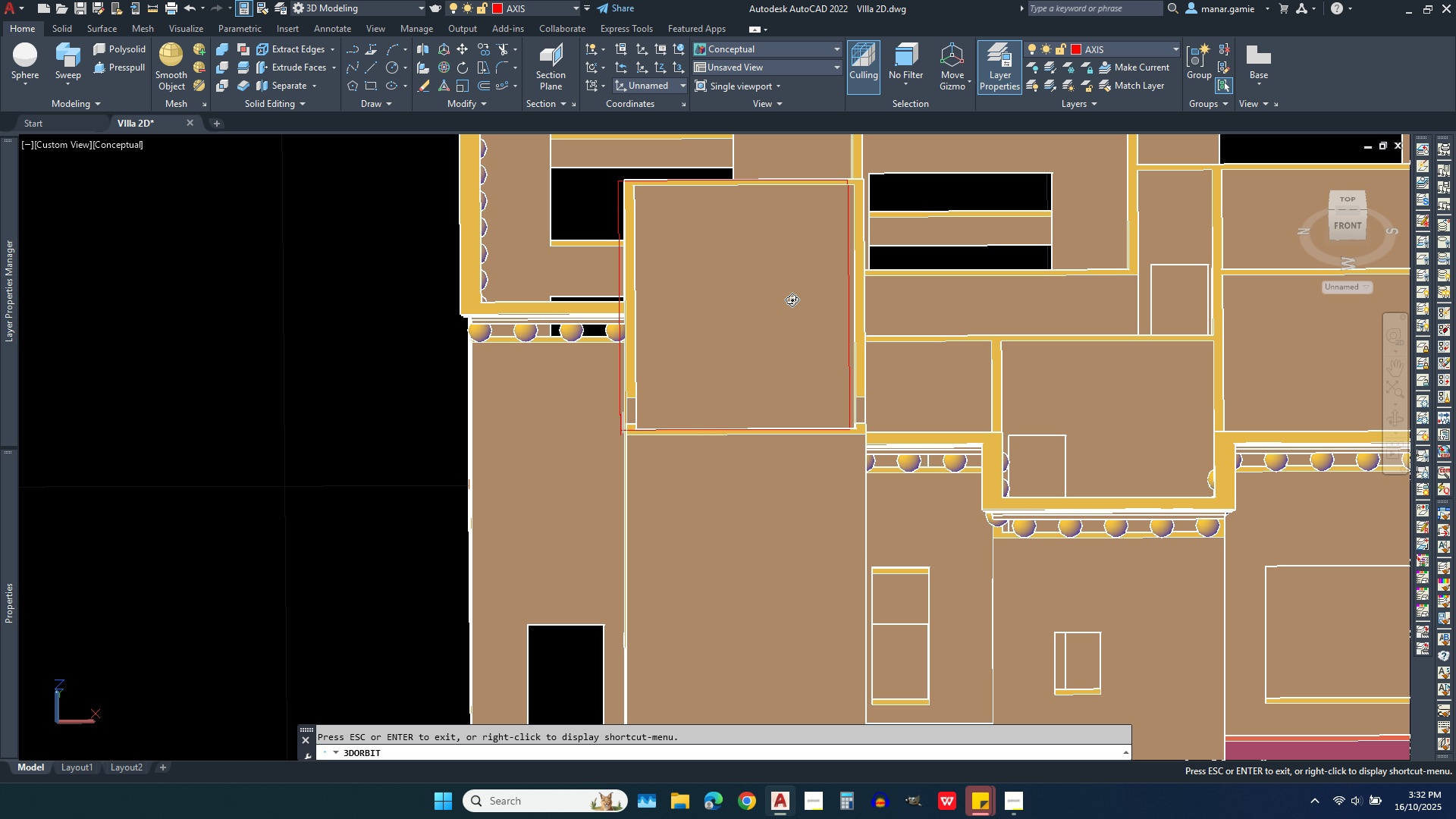 
scroll: coordinate [829, 196], scroll_direction: up, amount: 3.0
 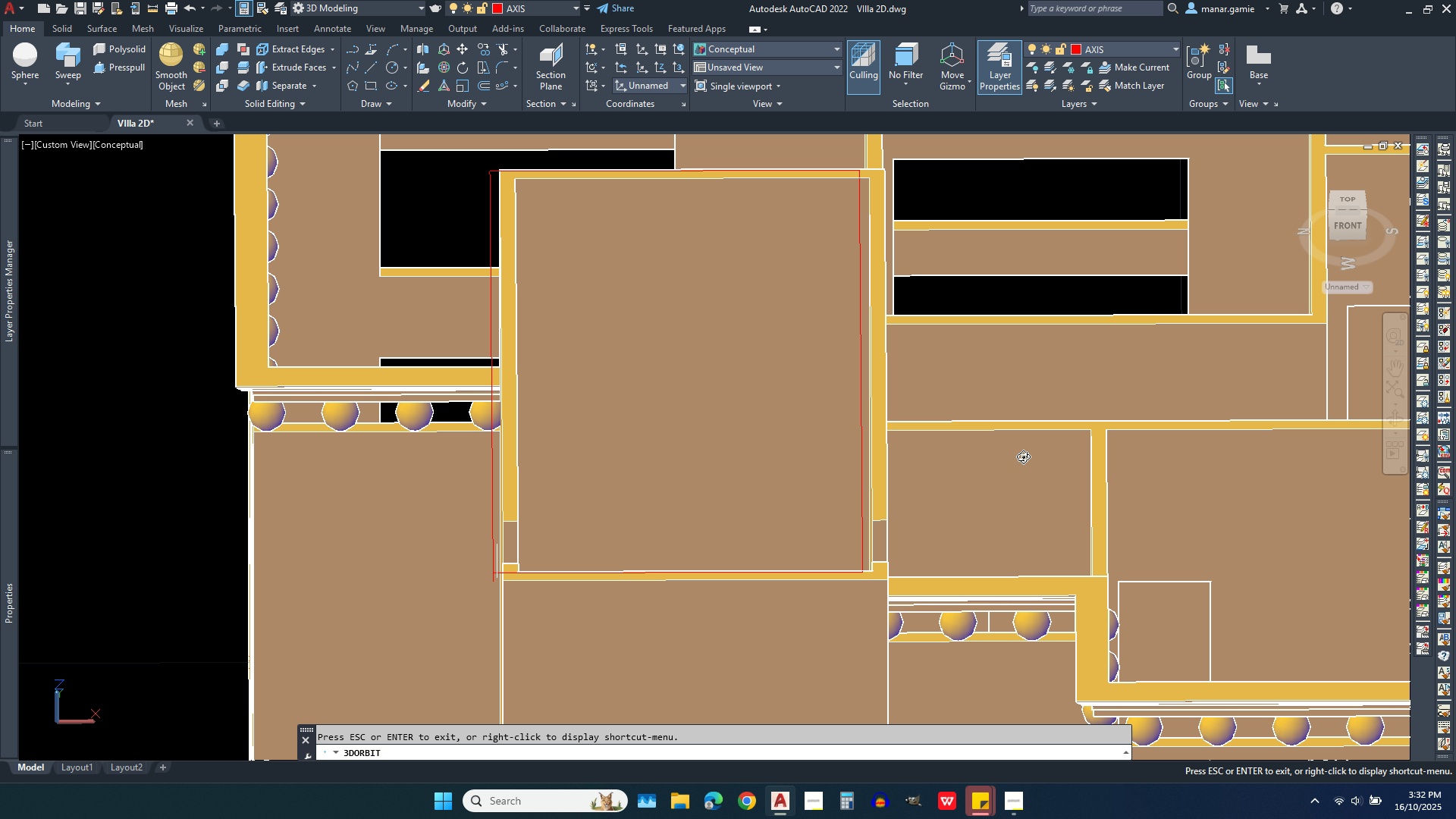 
wait(9.01)
 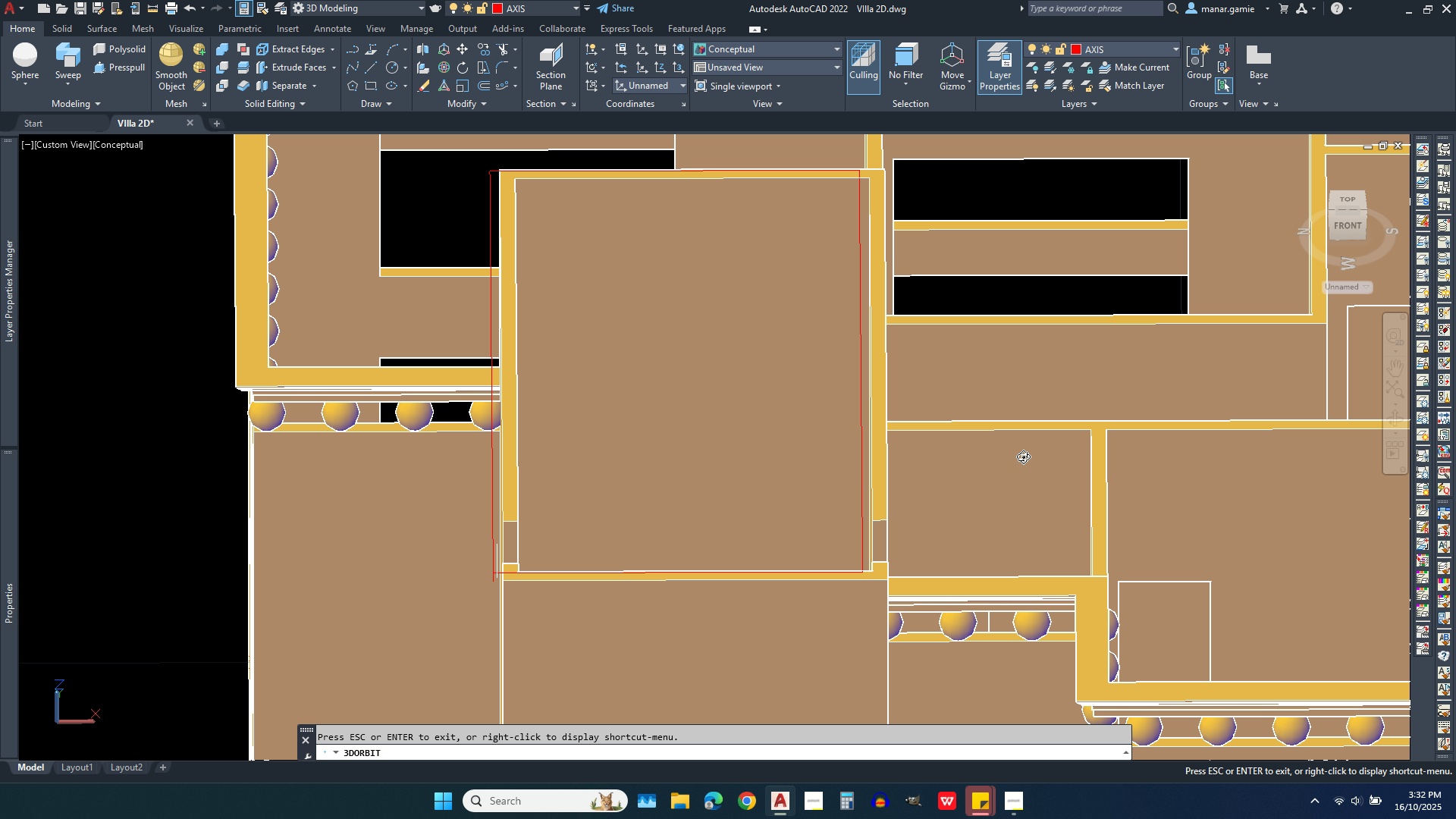 
scroll: coordinate [502, 552], scroll_direction: up, amount: 10.0
 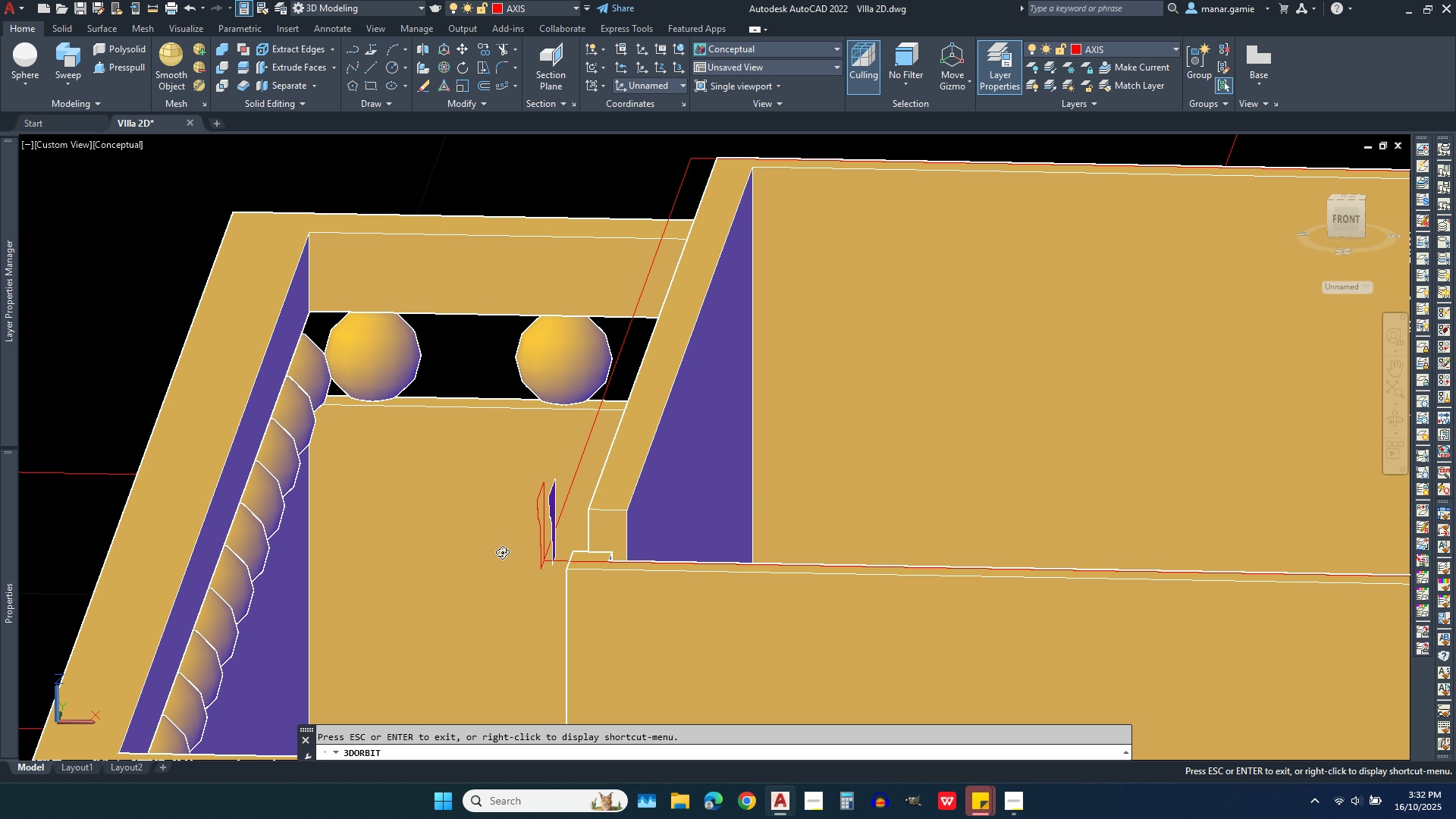 
key(Escape)
 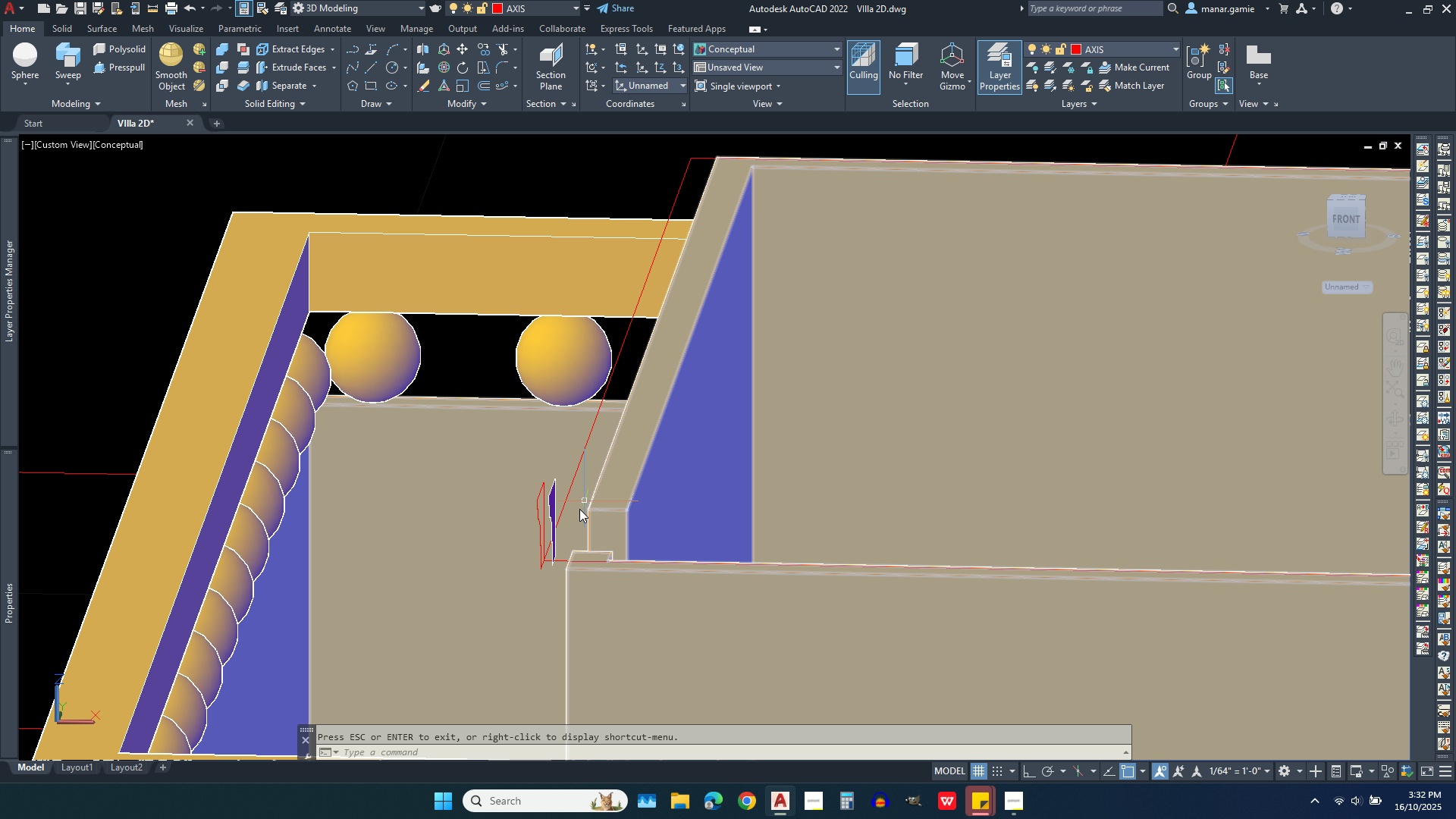 
scroll: coordinate [577, 522], scroll_direction: up, amount: 3.0
 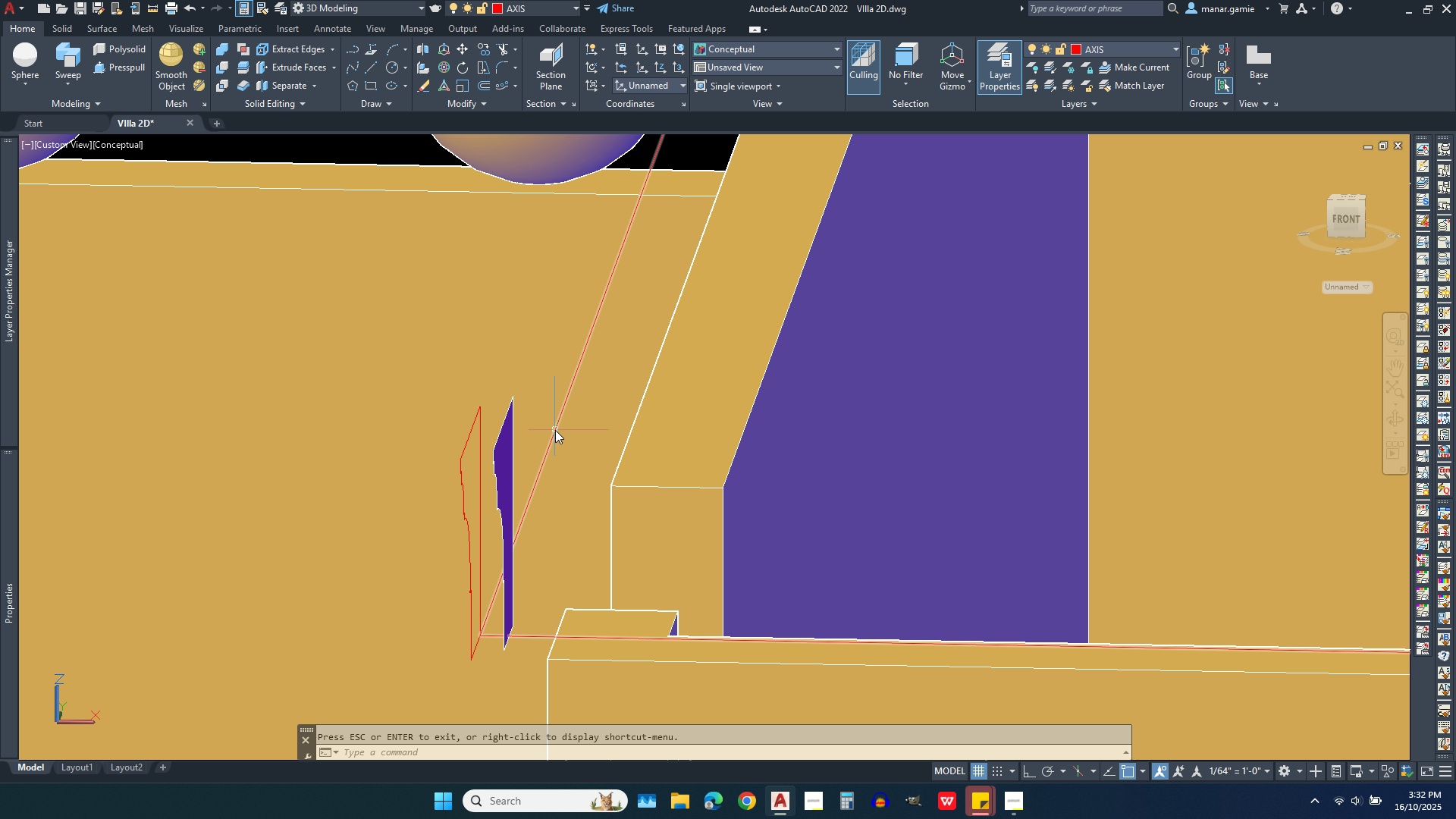 
left_click([555, 430])
 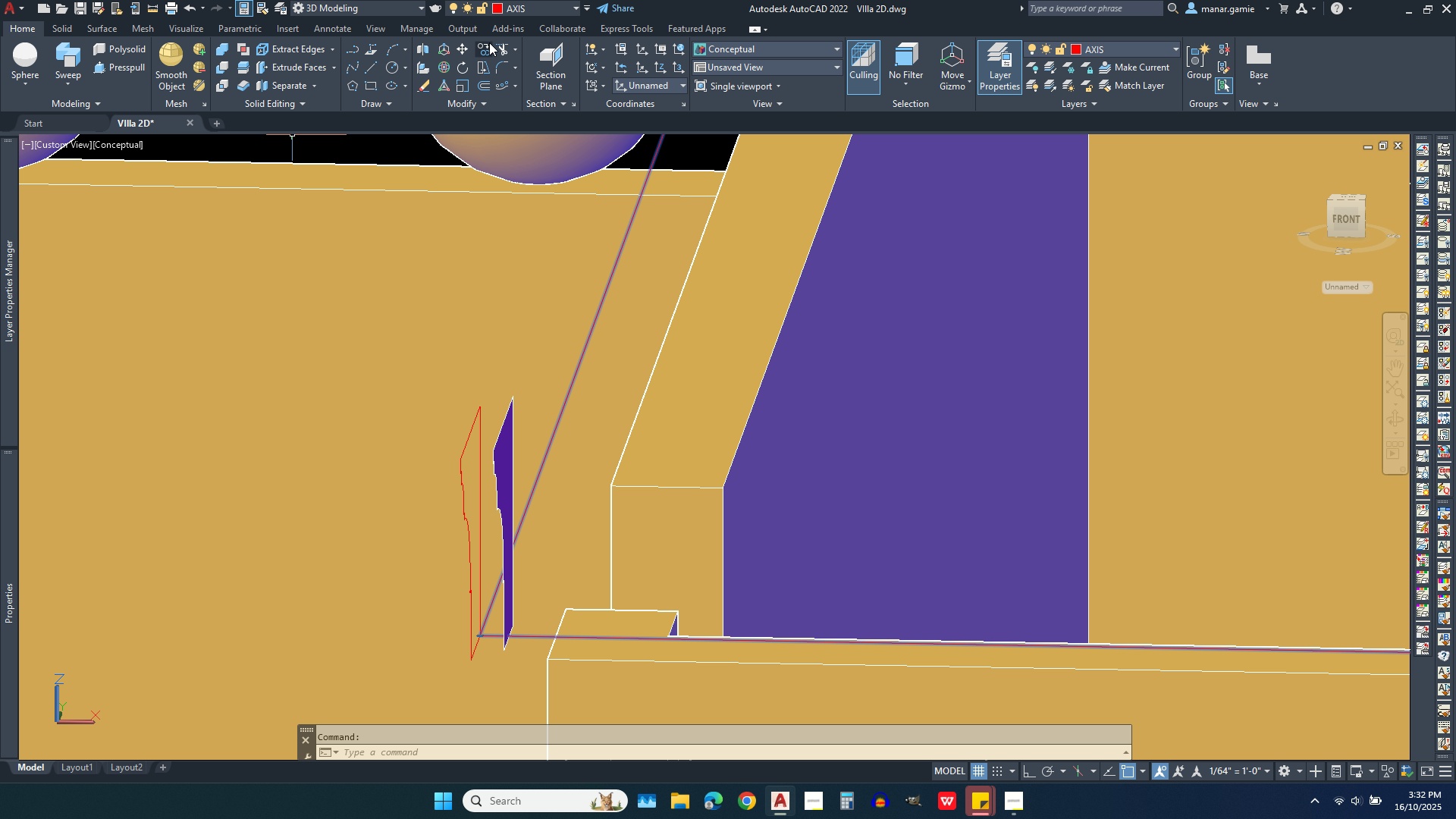 
left_click([460, 45])
 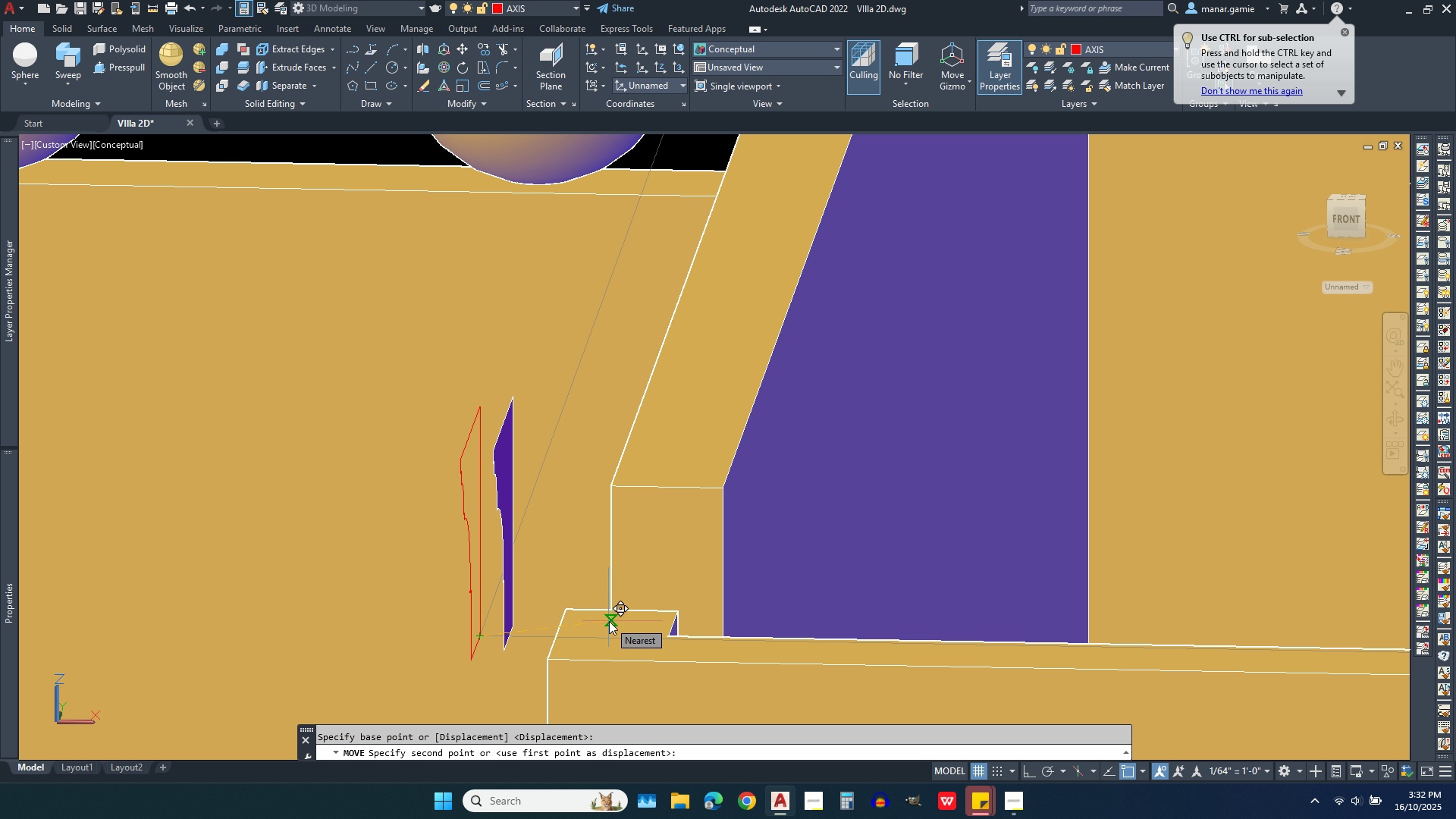 
wait(7.53)
 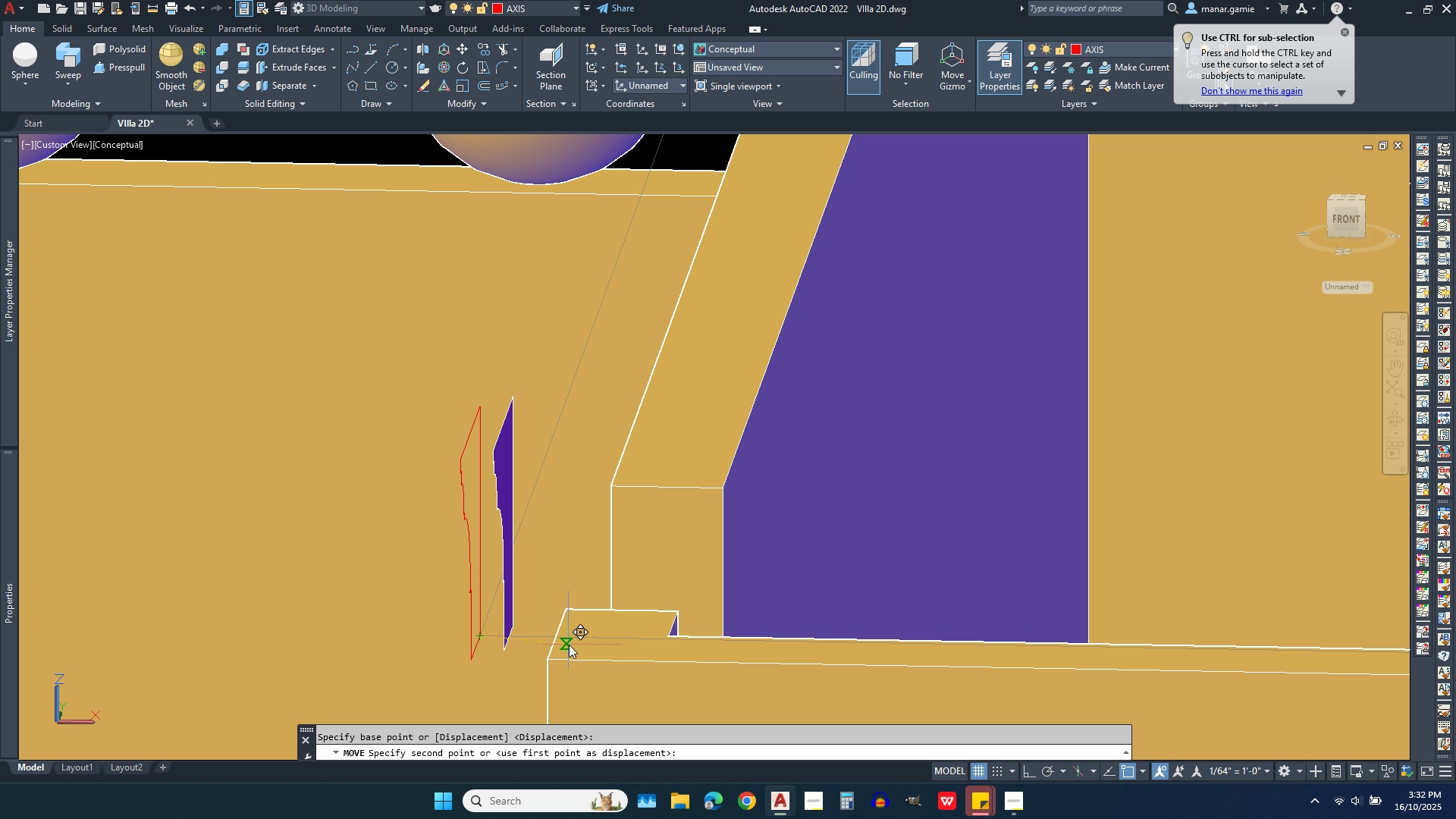 
type(.12)
 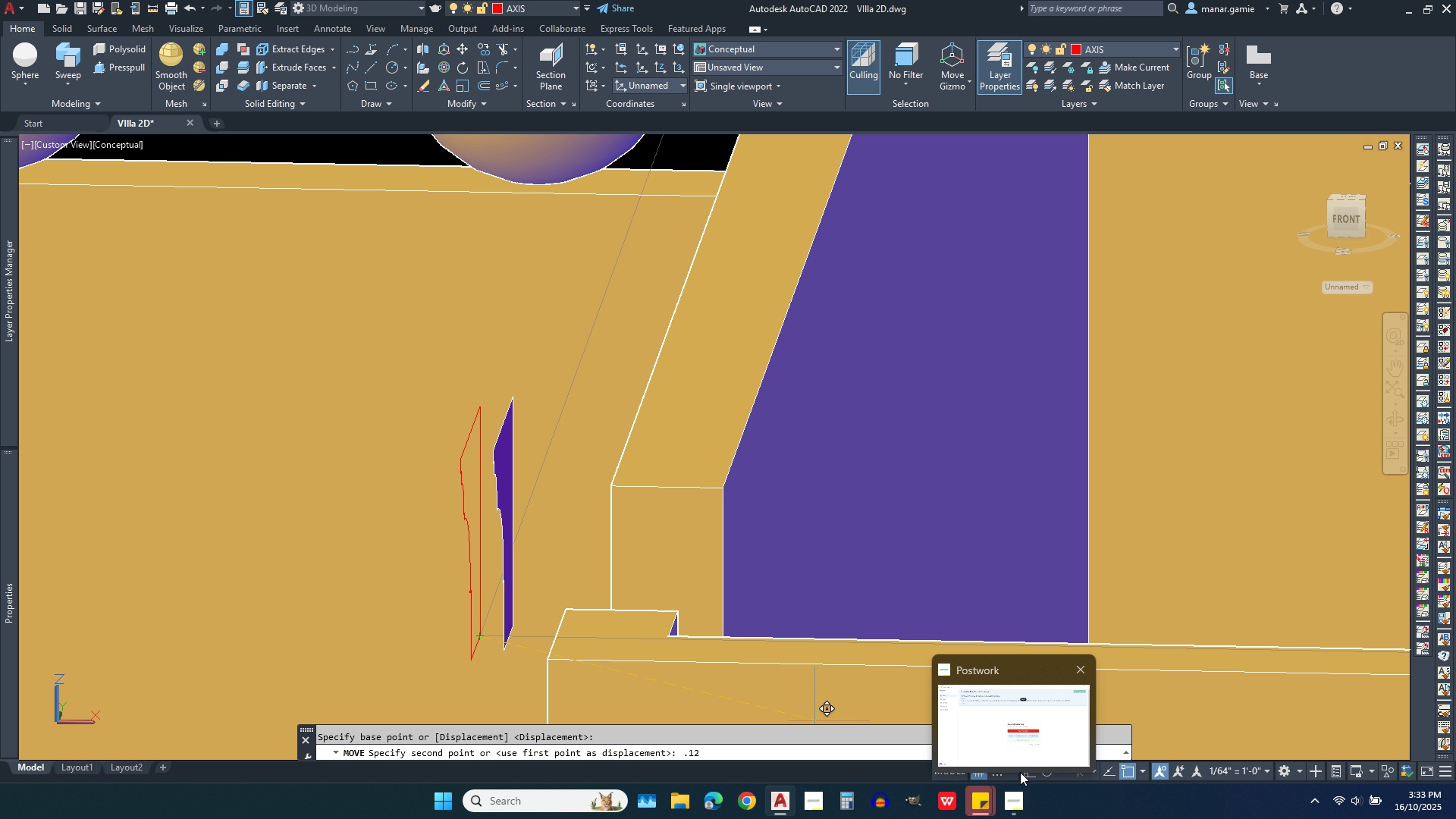 
left_click([1028, 774])
 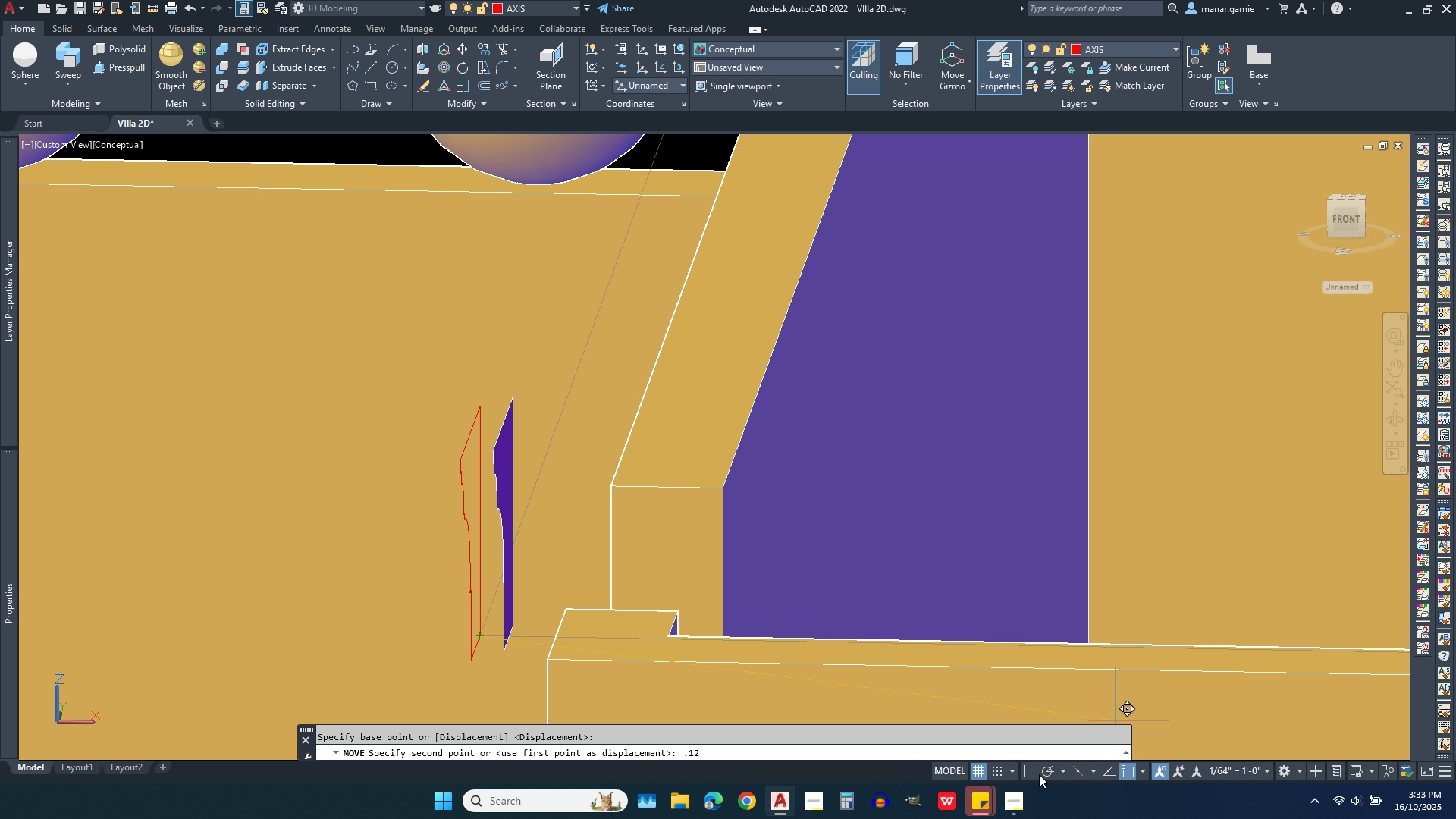 
left_click([1023, 772])
 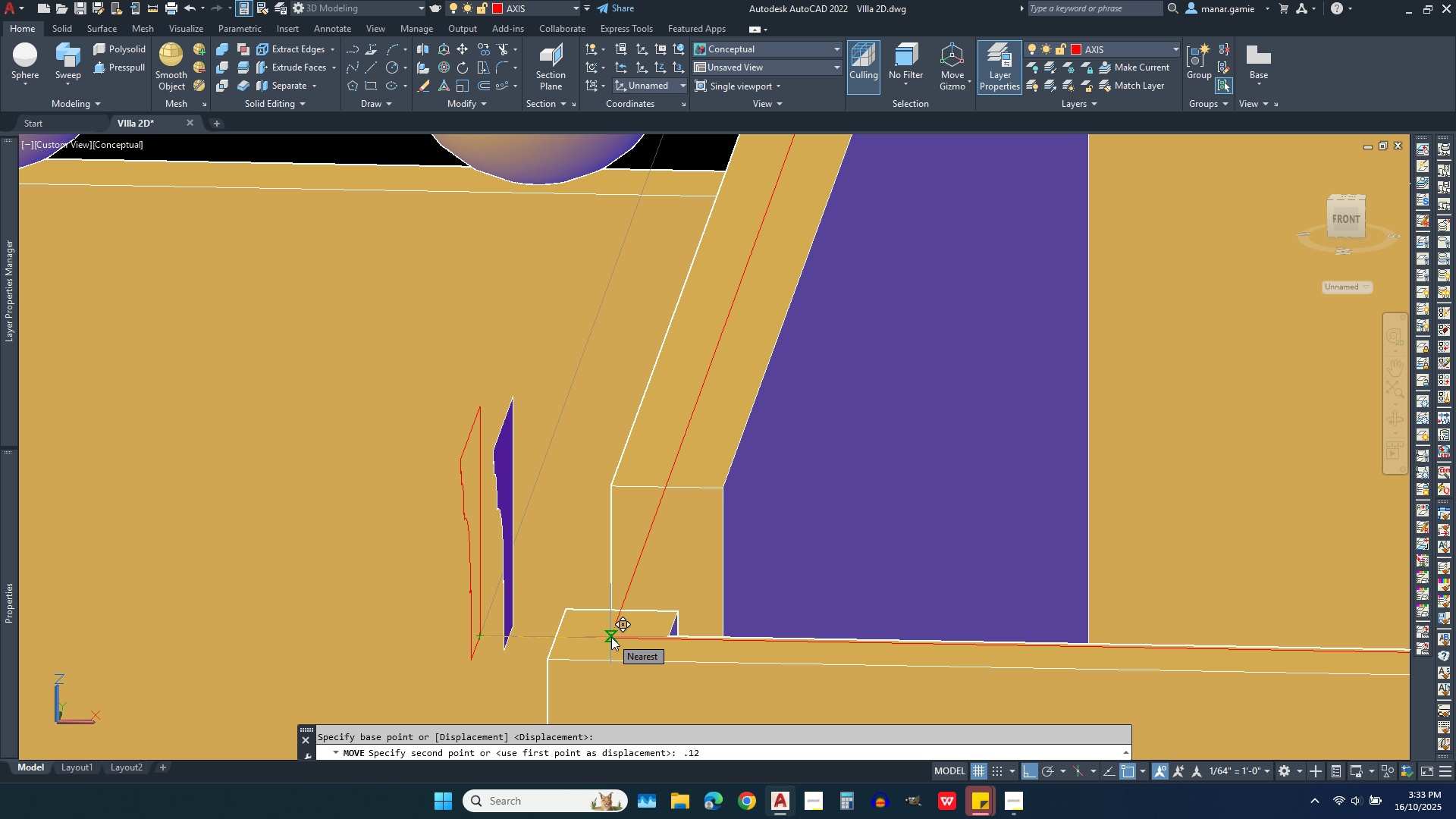 
wait(5.49)
 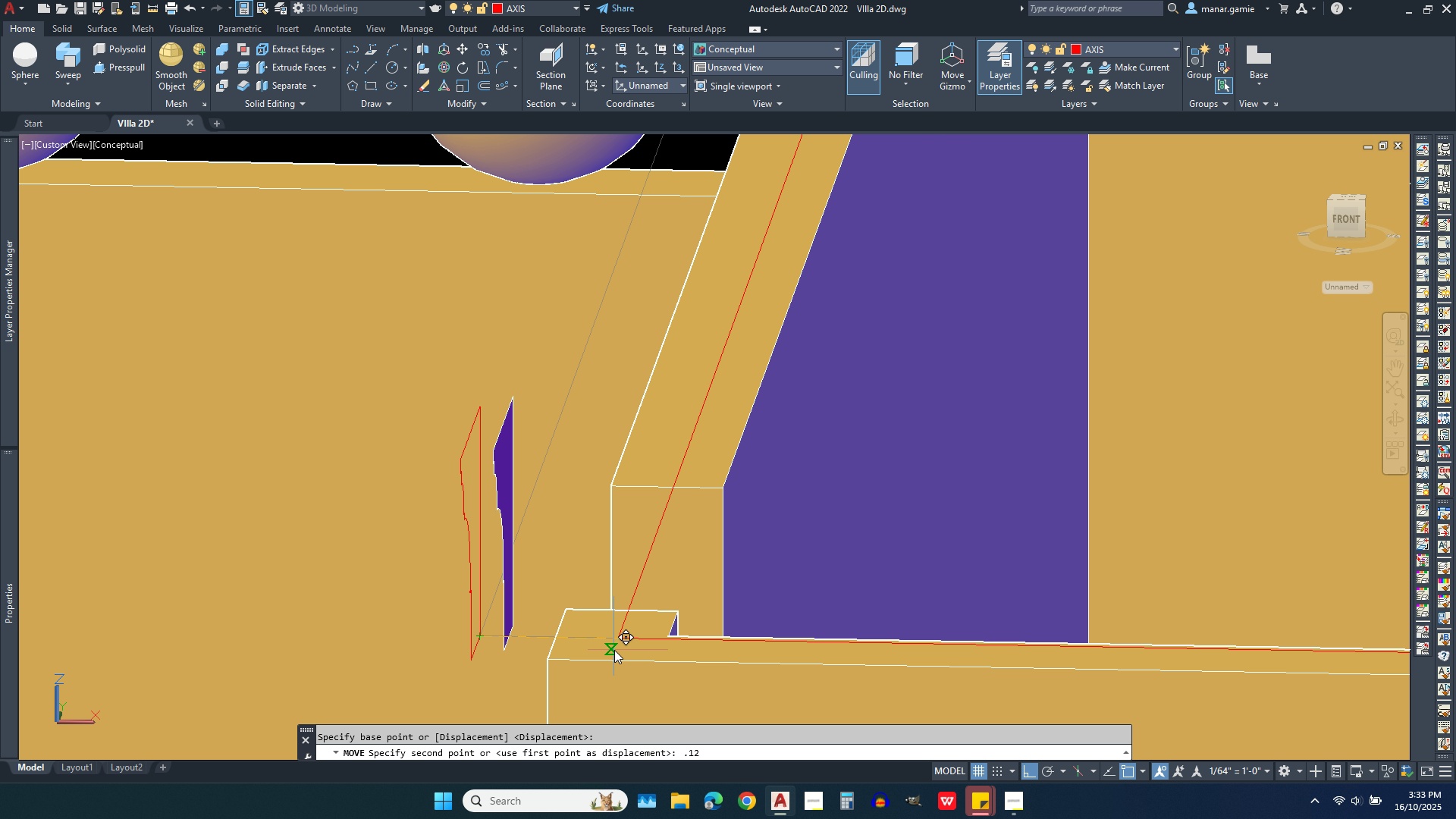 
key(Enter)
 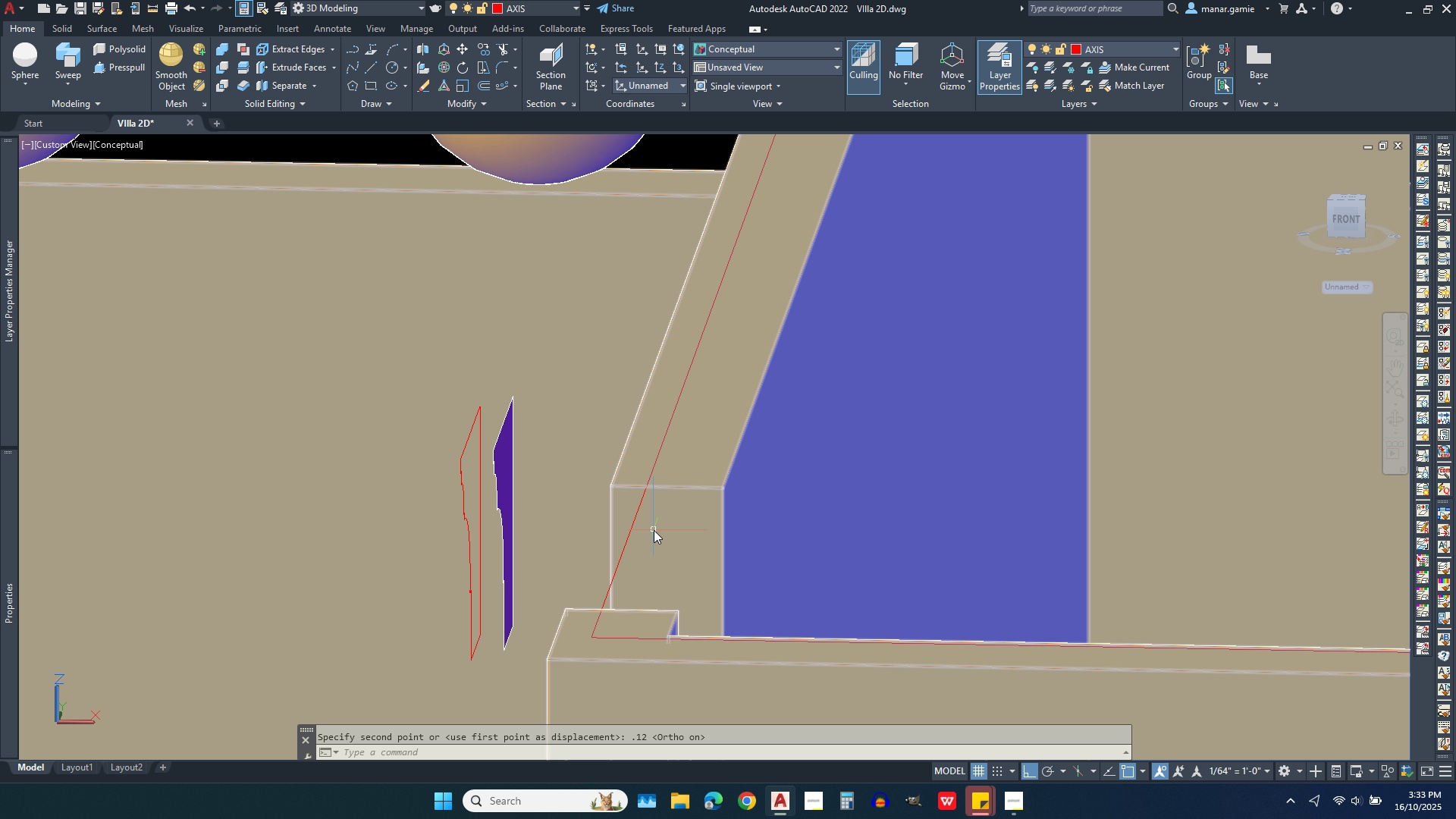 
scroll: coordinate [620, 599], scroll_direction: up, amount: 2.0
 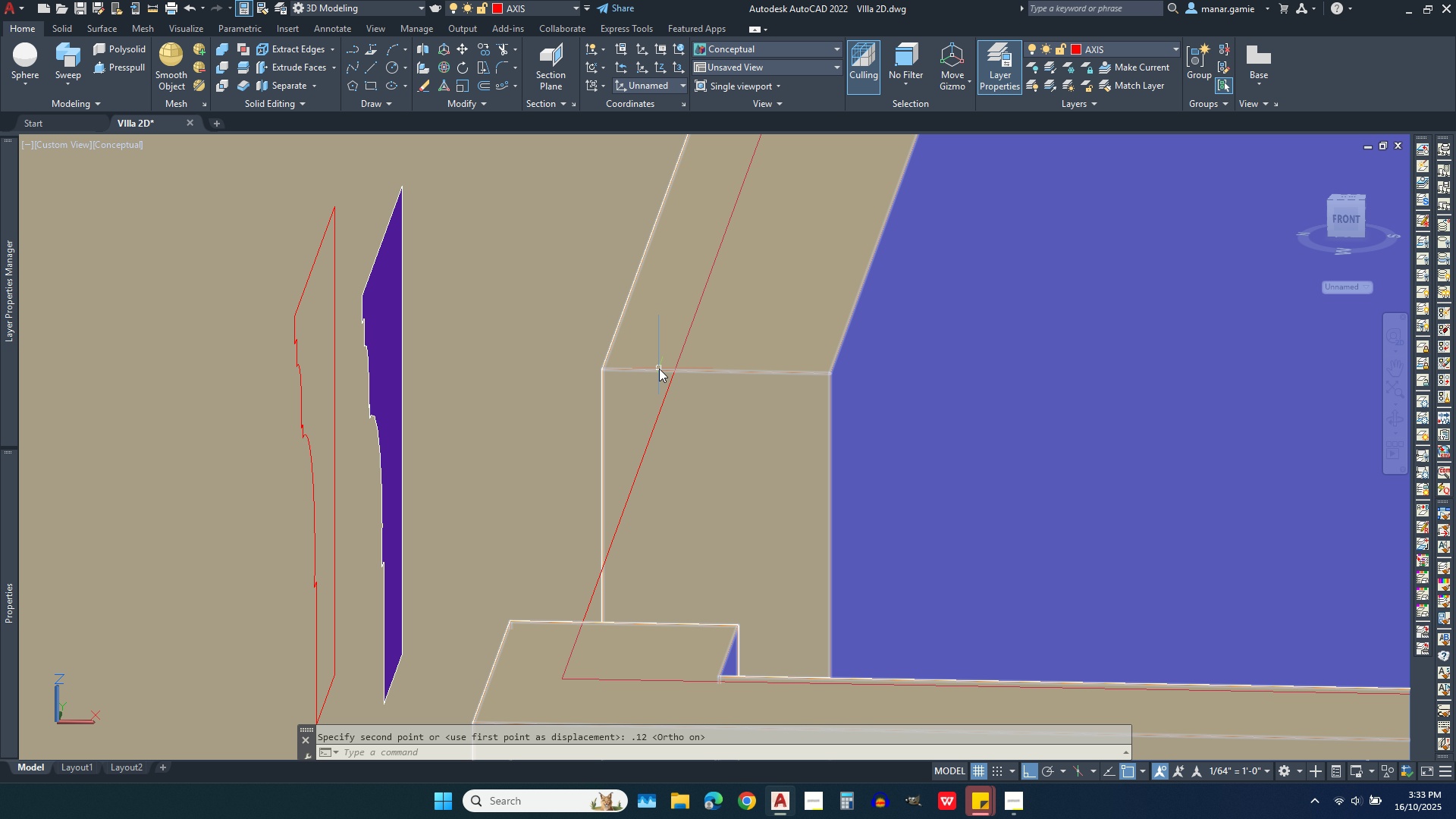 
scroll: coordinate [698, 393], scroll_direction: down, amount: 1.0
 